 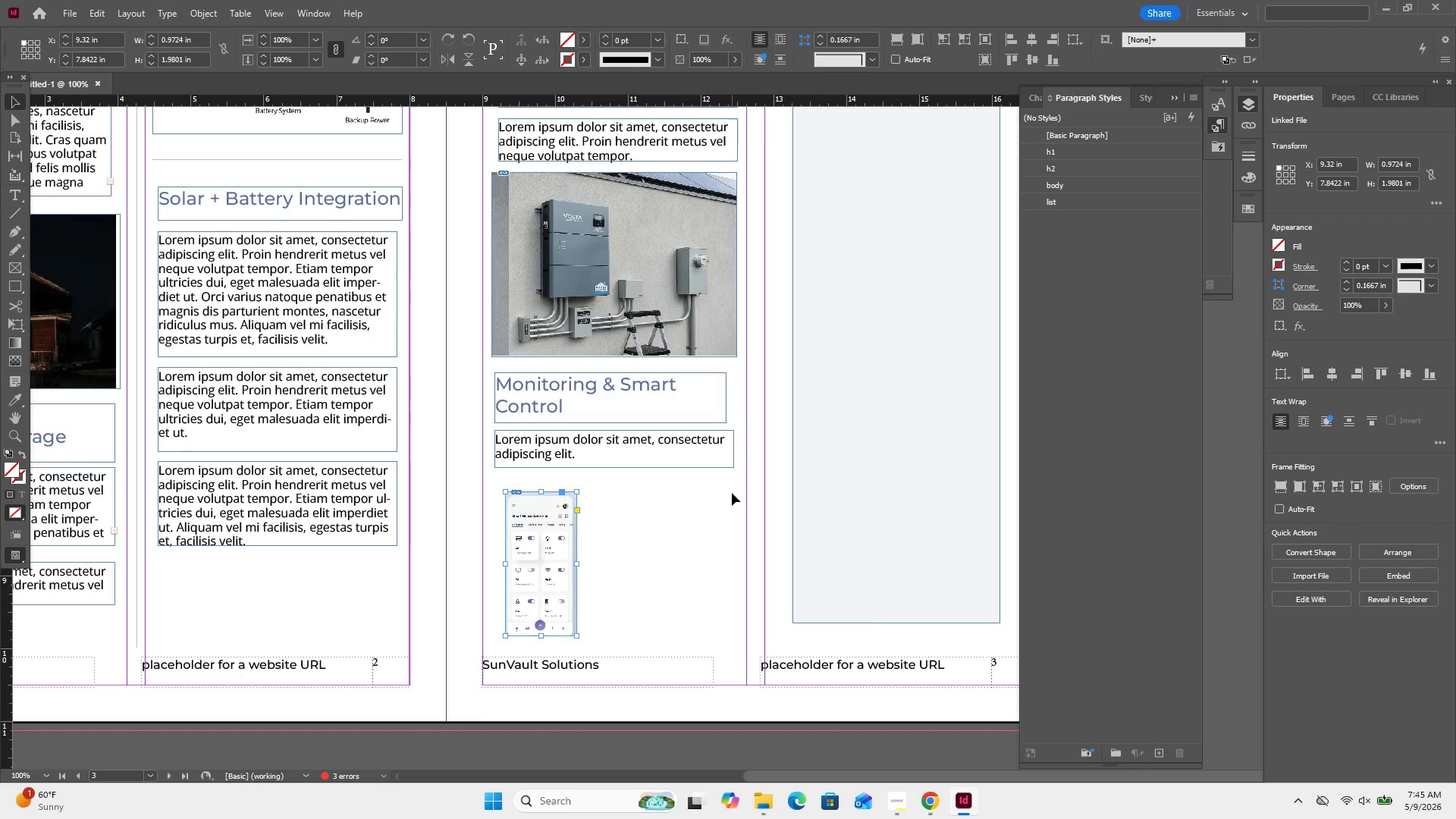 
key(Control+Equal)
 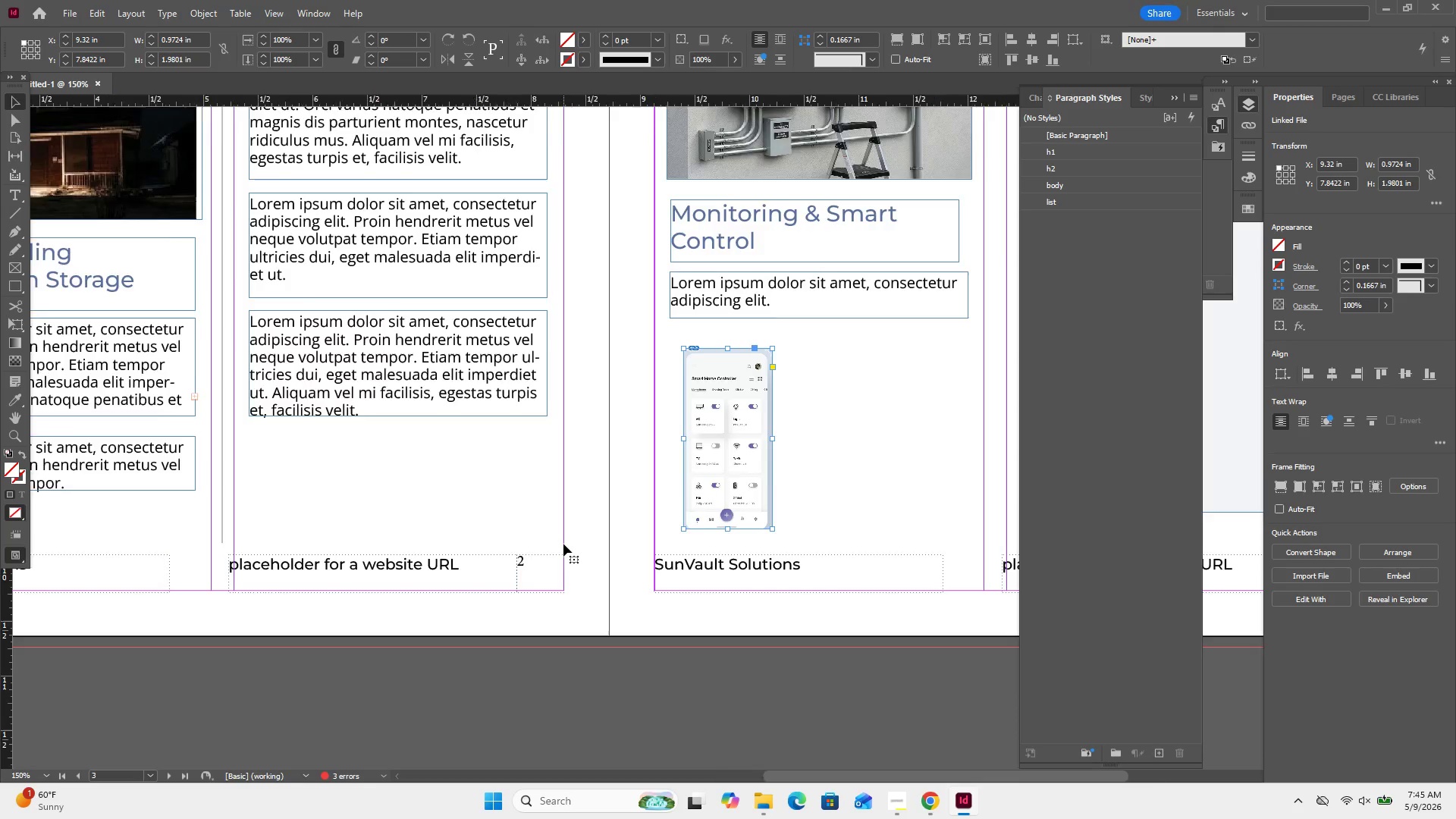 
key(Control+Equal)
 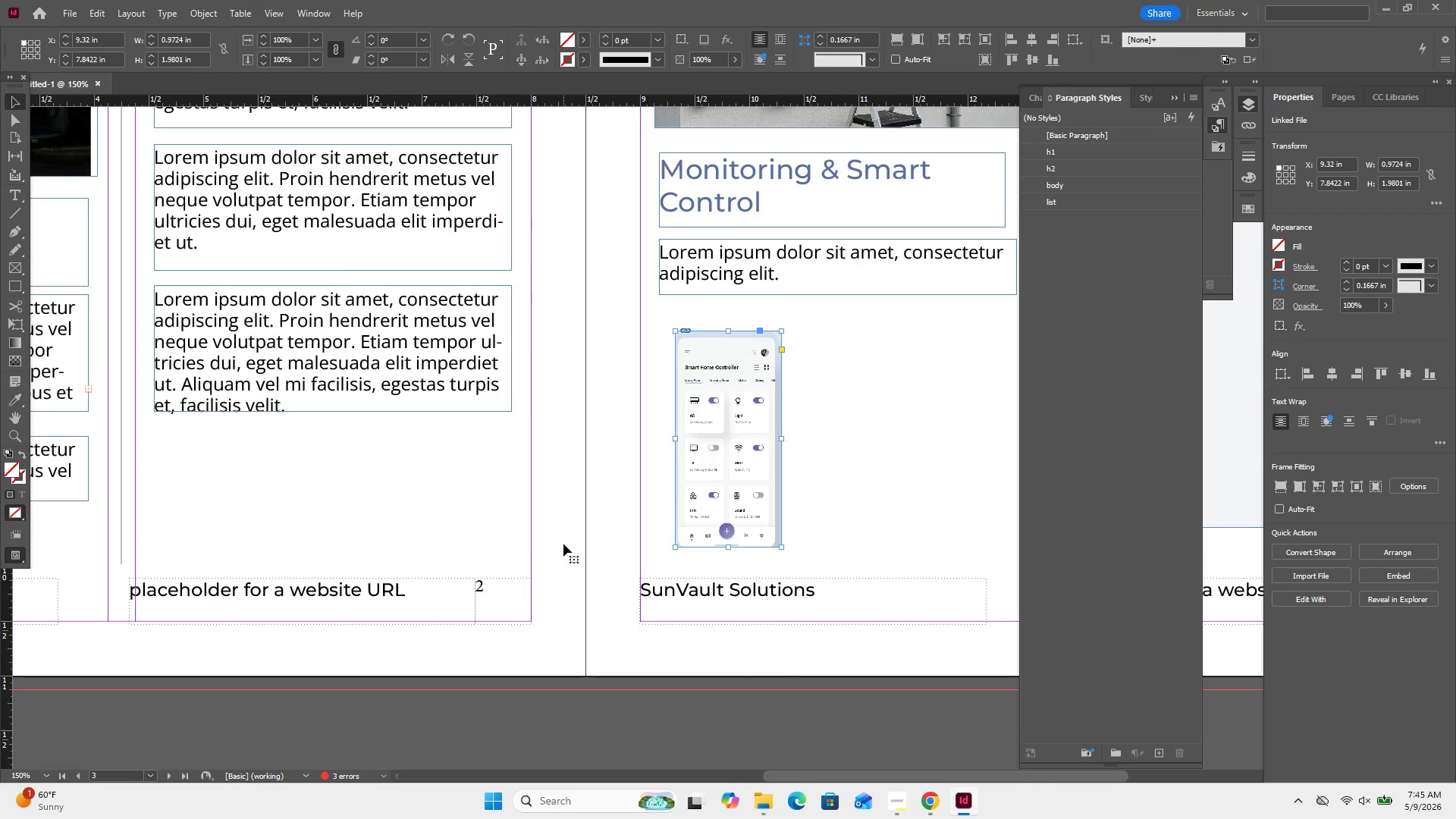 
key(Control+Equal)
 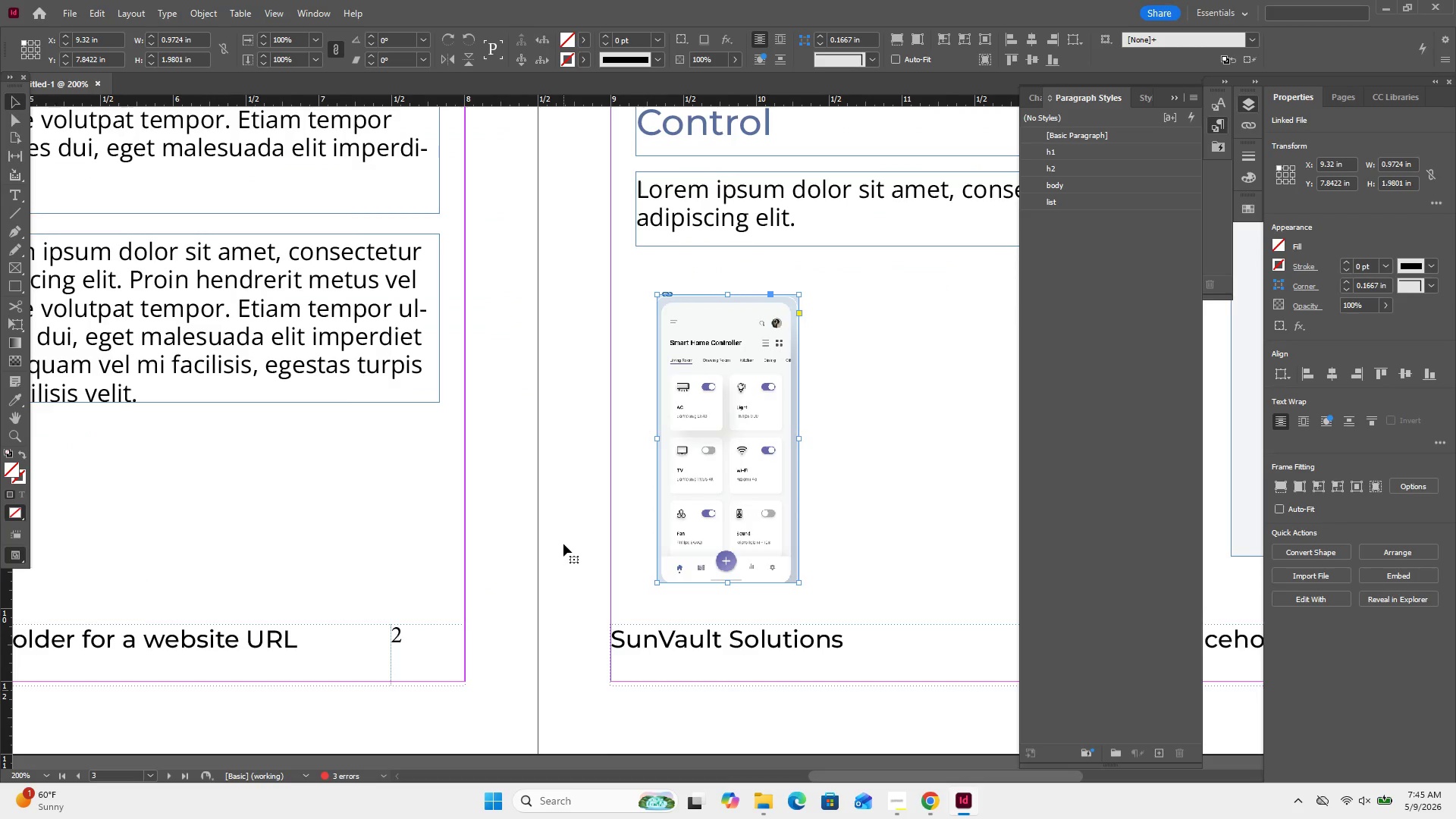 
key(Control+Equal)
 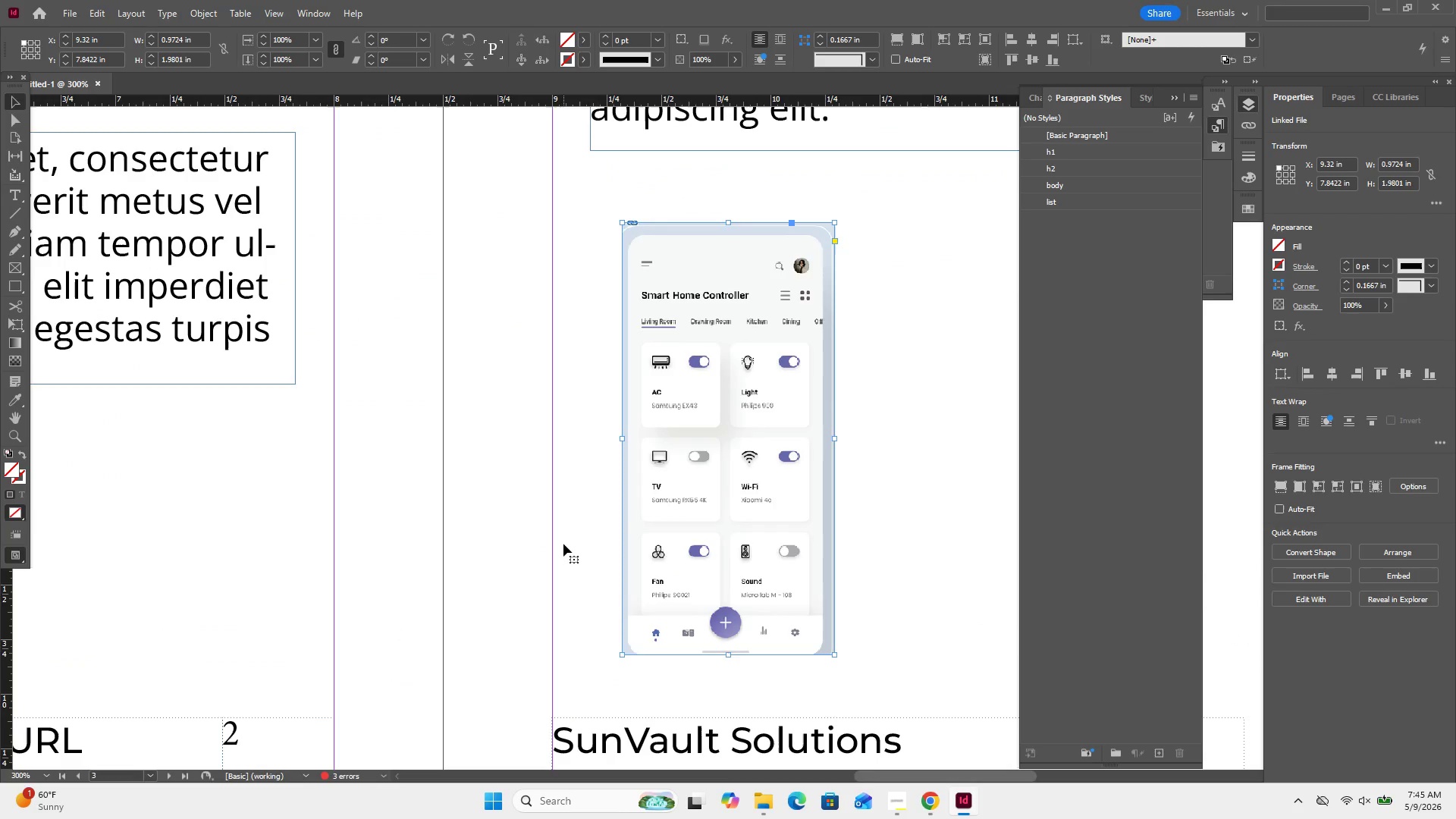 
key(Control+Equal)
 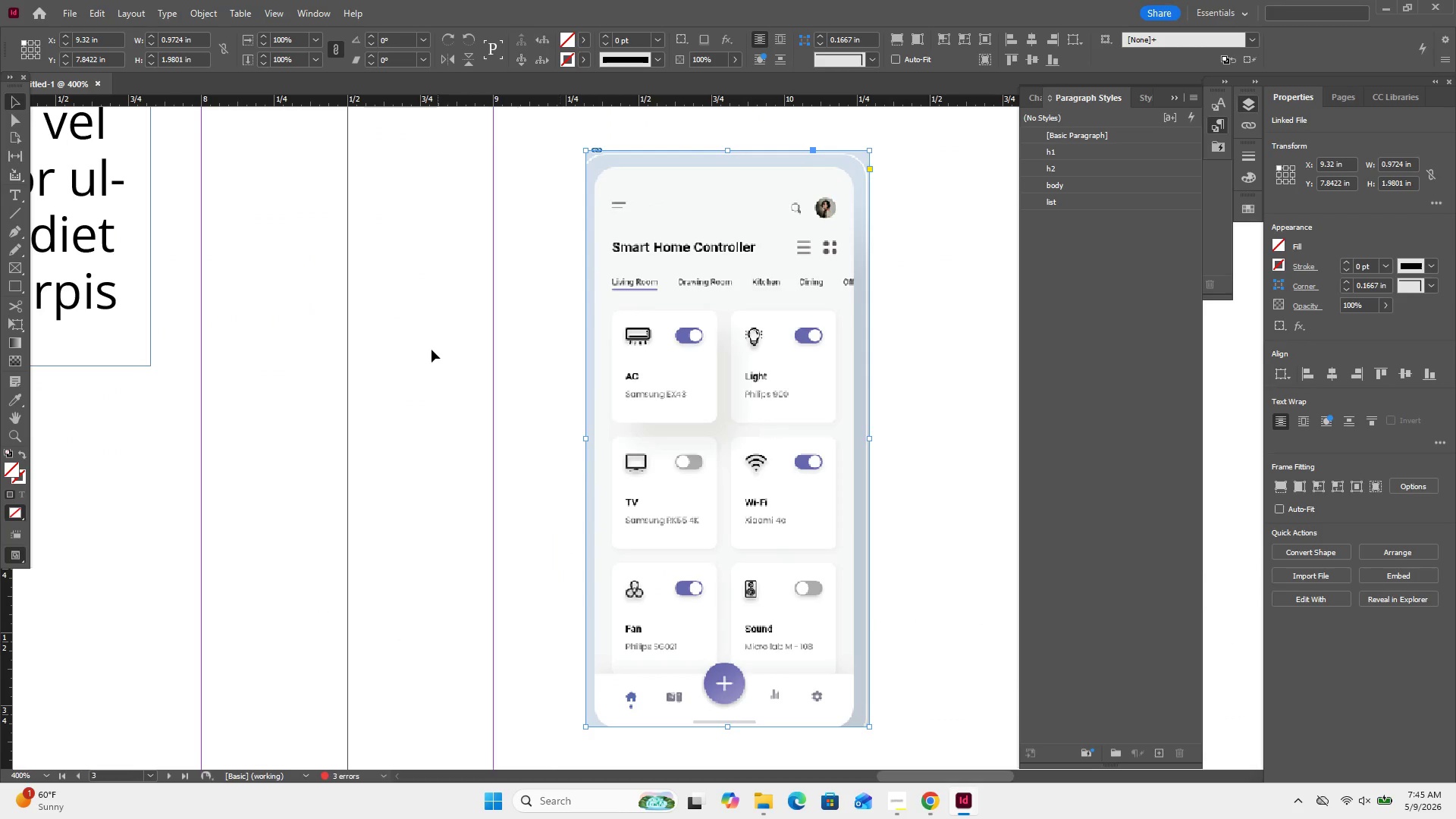 
left_click([613, 386])
 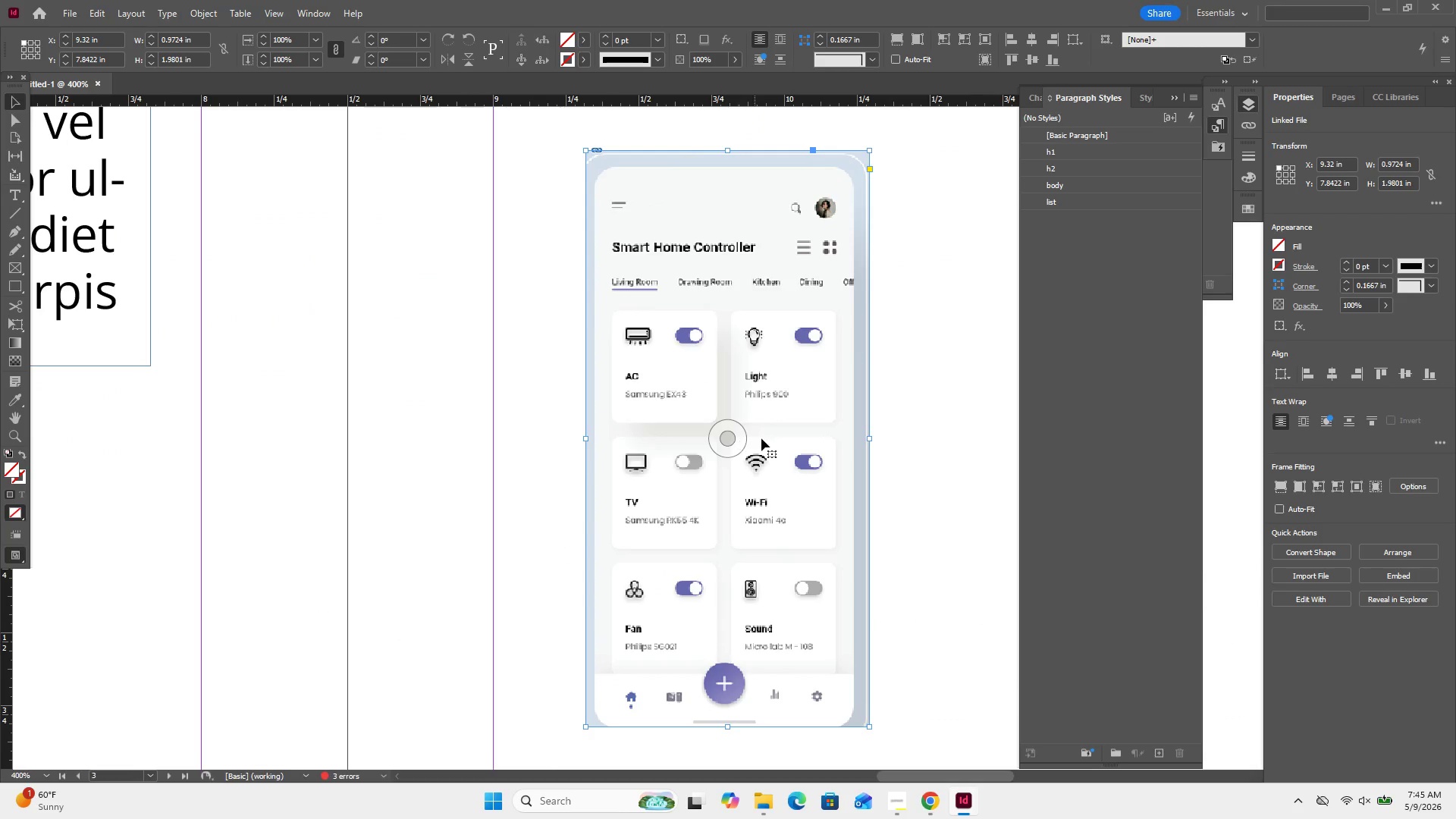 
left_click_drag(start_coordinate=[761, 438], to_coordinate=[755, 448])
 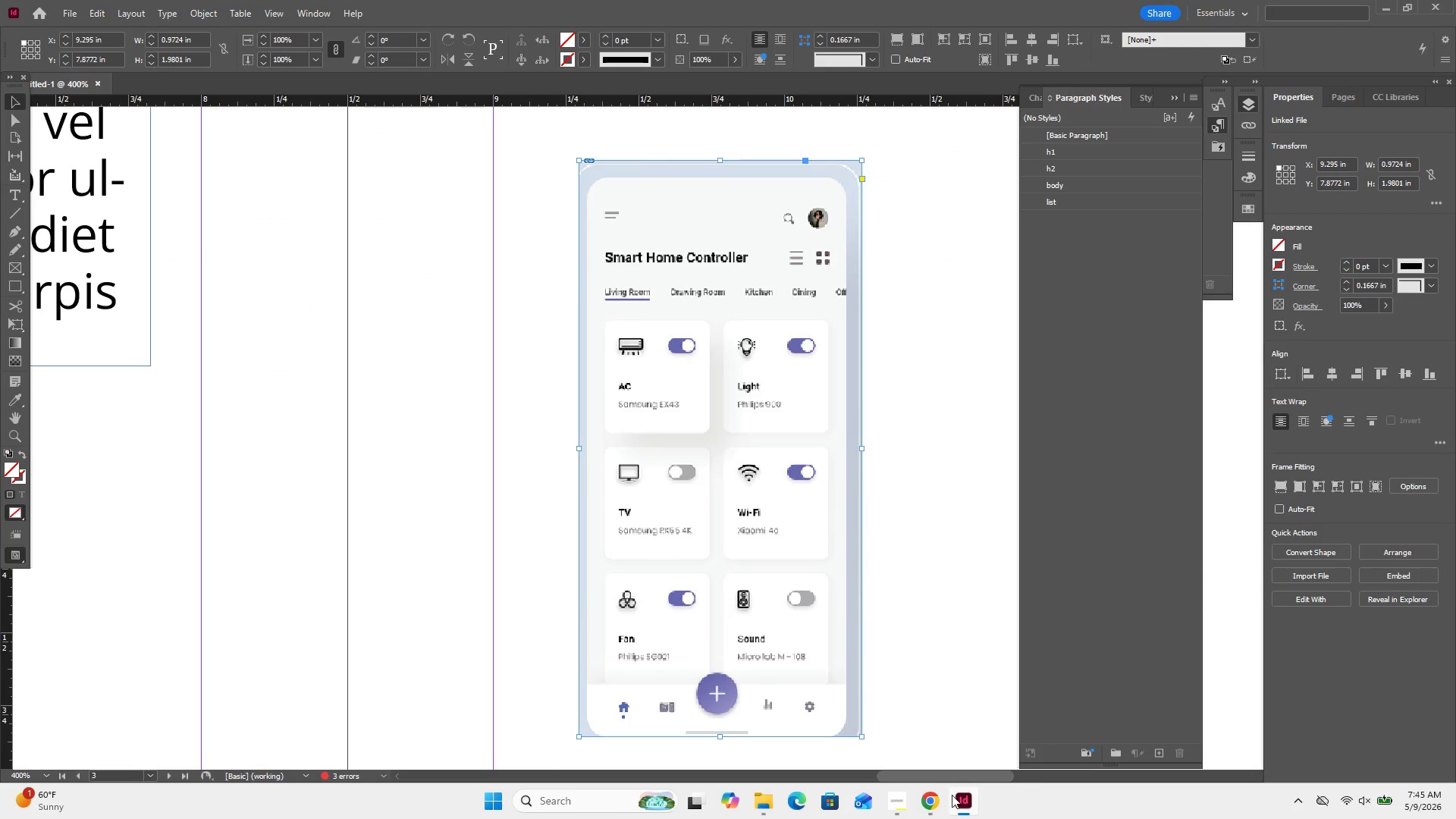 
left_click([934, 808])
 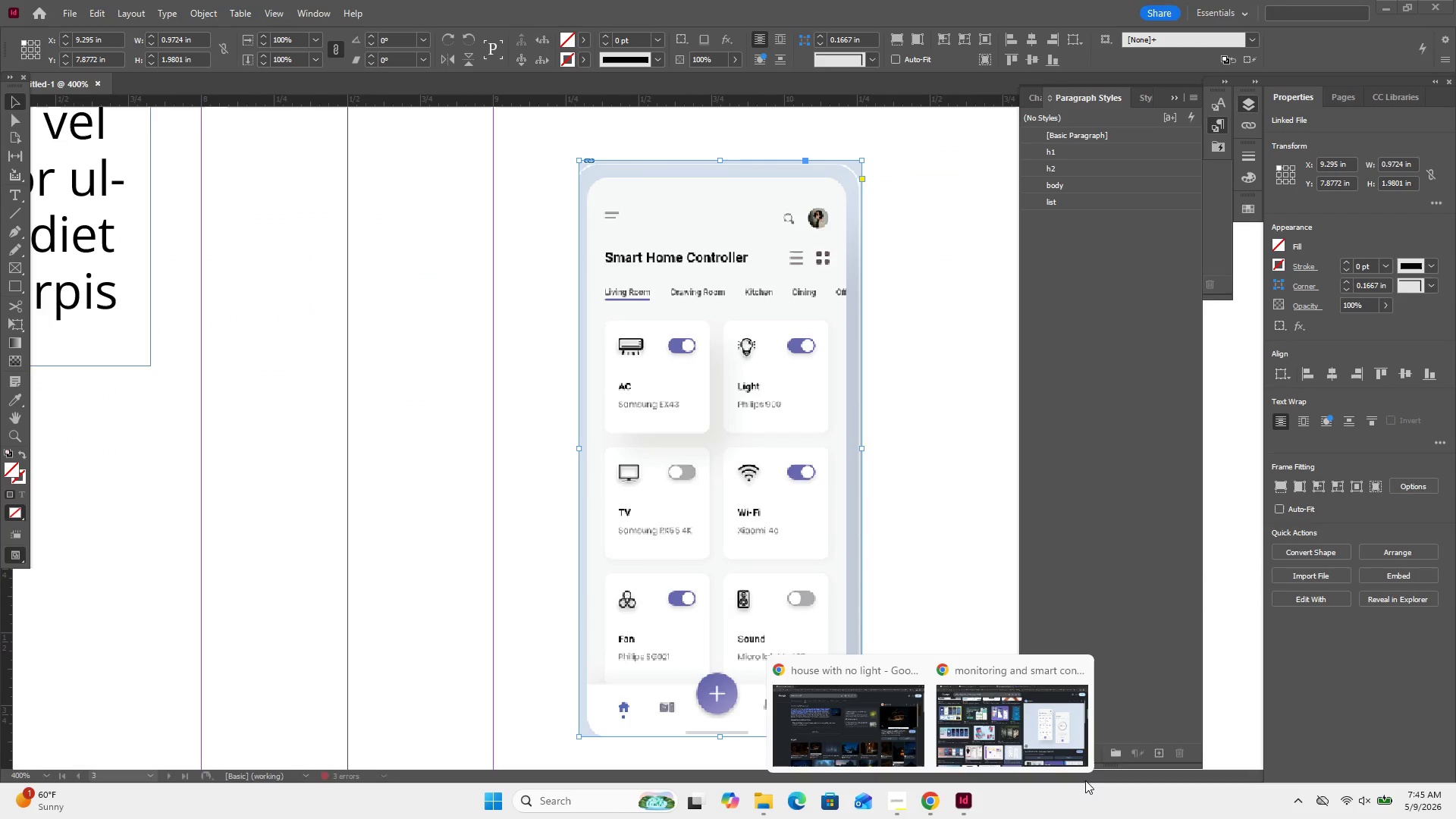 
left_click([1047, 728])
 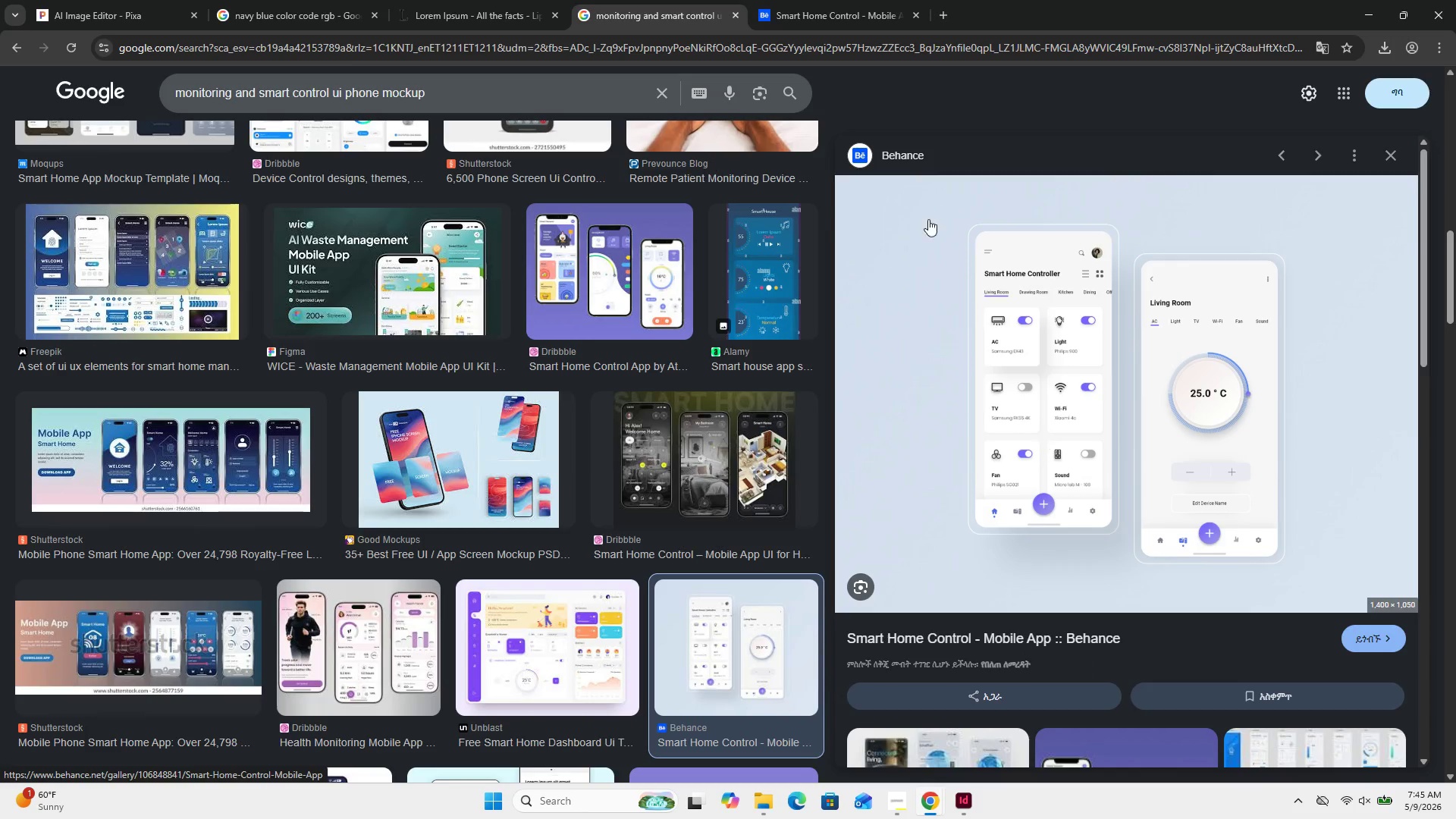 
left_click([815, 0])
 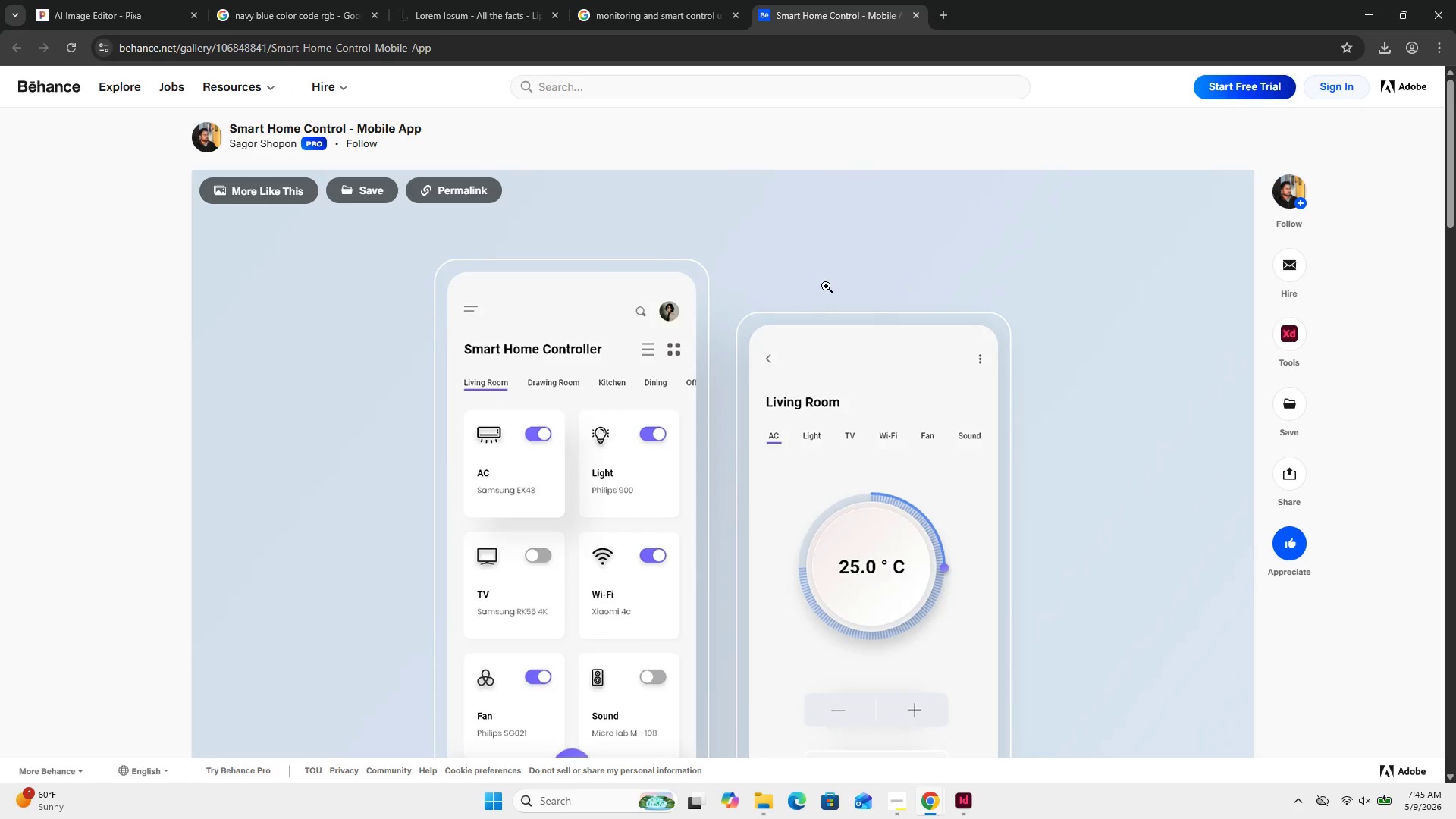 
scroll: coordinate [826, 287], scroll_direction: down, amount: 1.0
 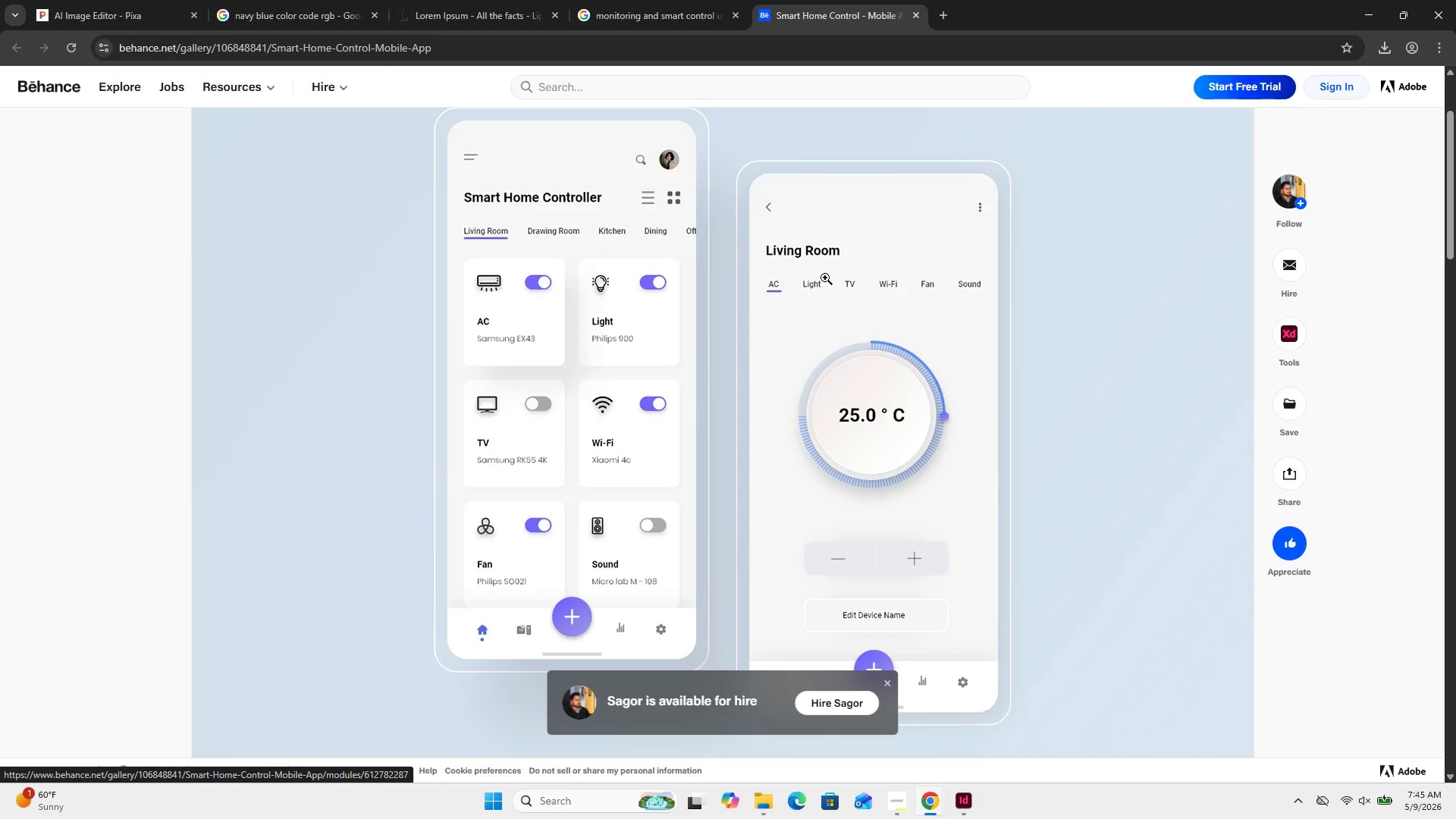 
scroll: coordinate [825, 278], scroll_direction: none, amount: 0.0
 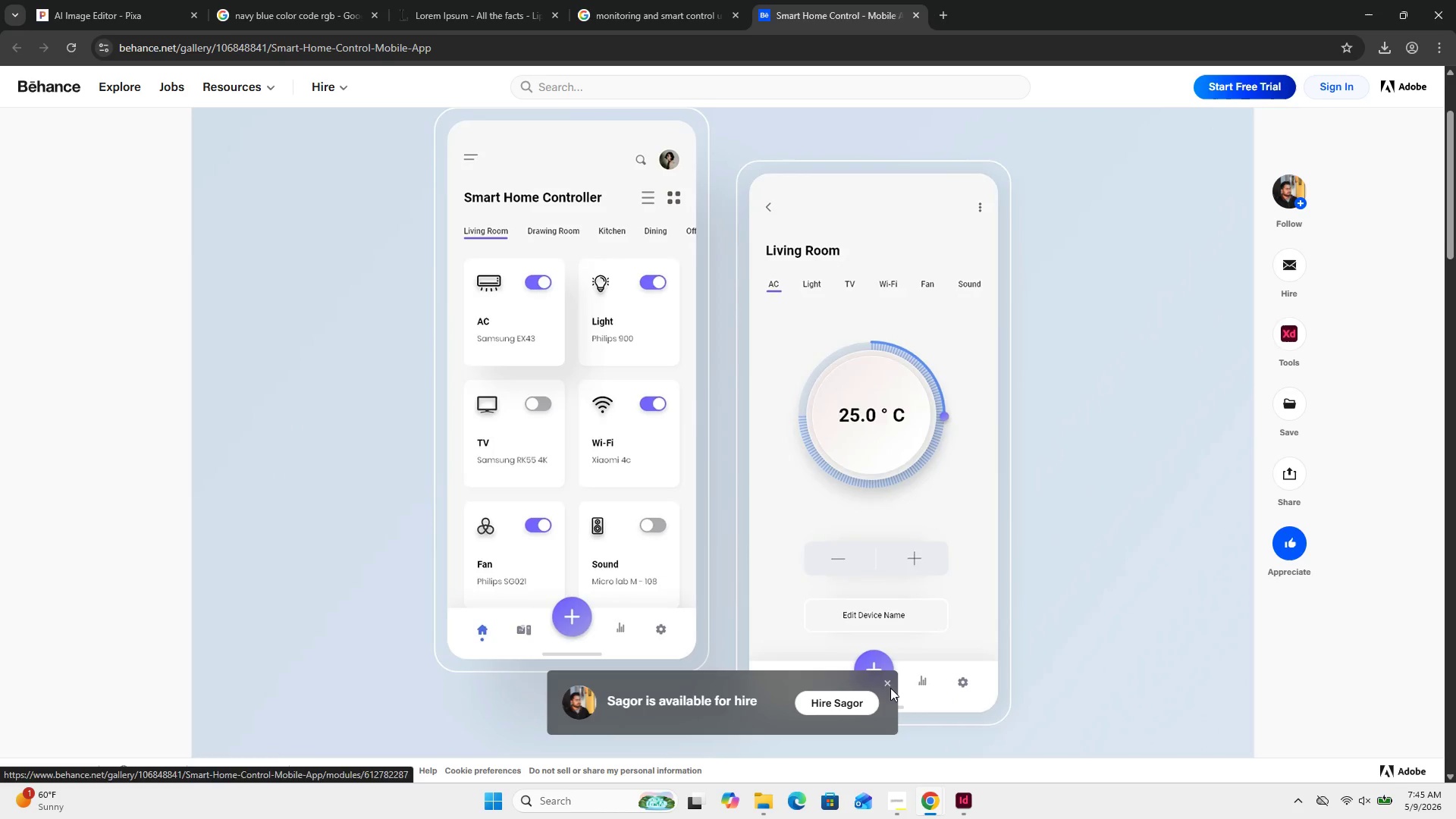 
left_click([886, 684])
 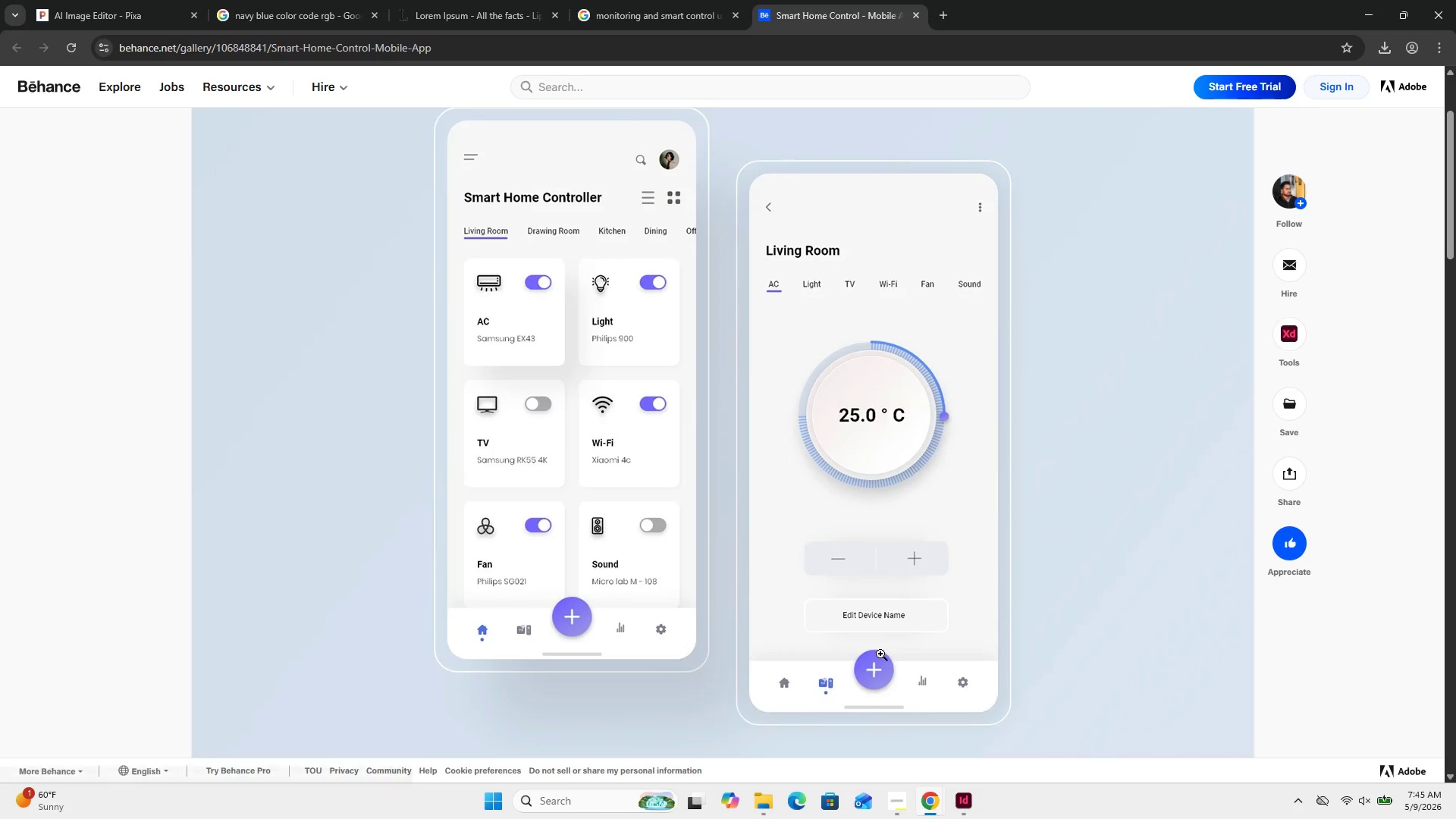 
scroll: coordinate [880, 654], scroll_direction: none, amount: 0.0
 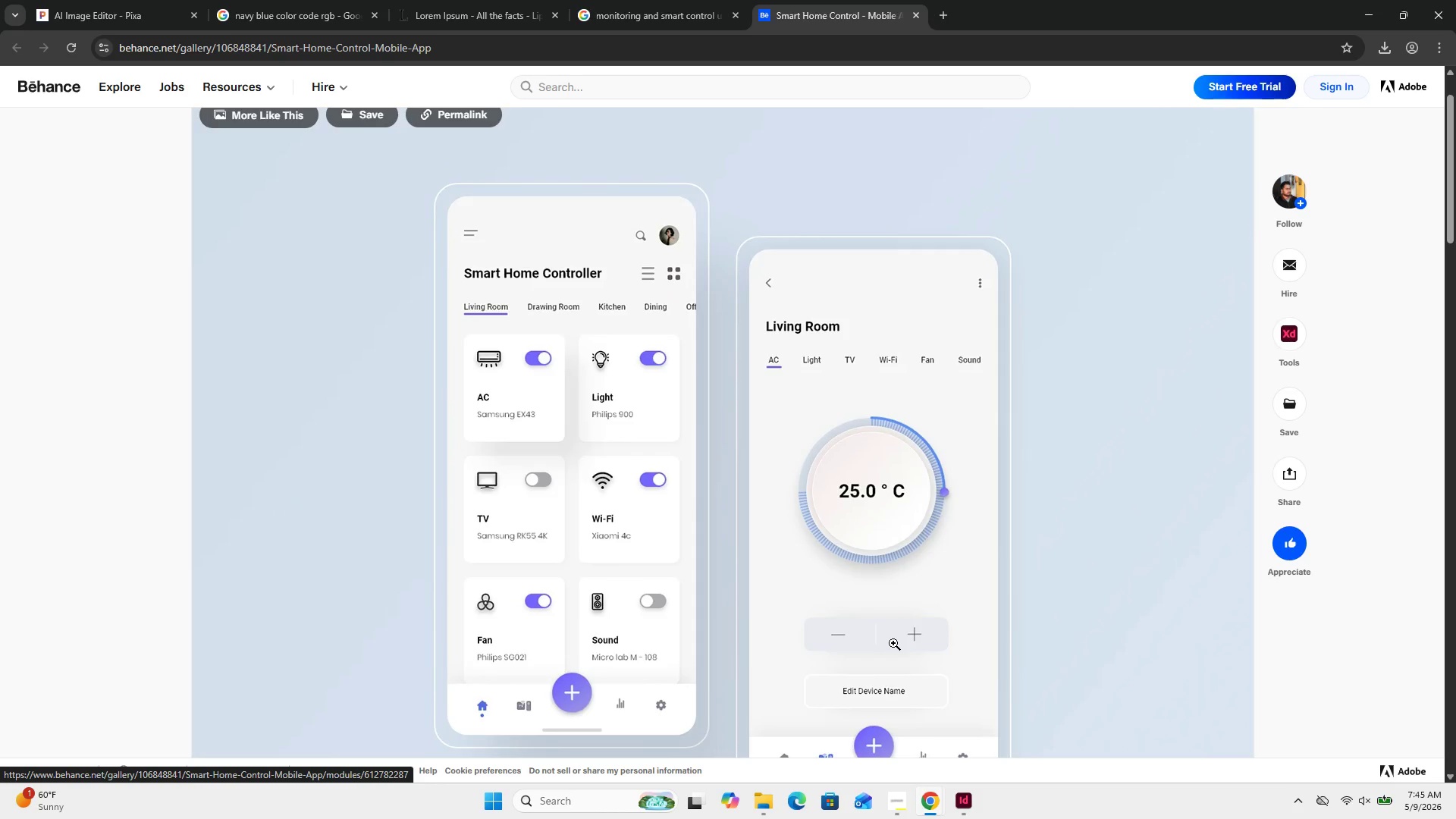 
key(Meta+Shift+ShiftLeft)
 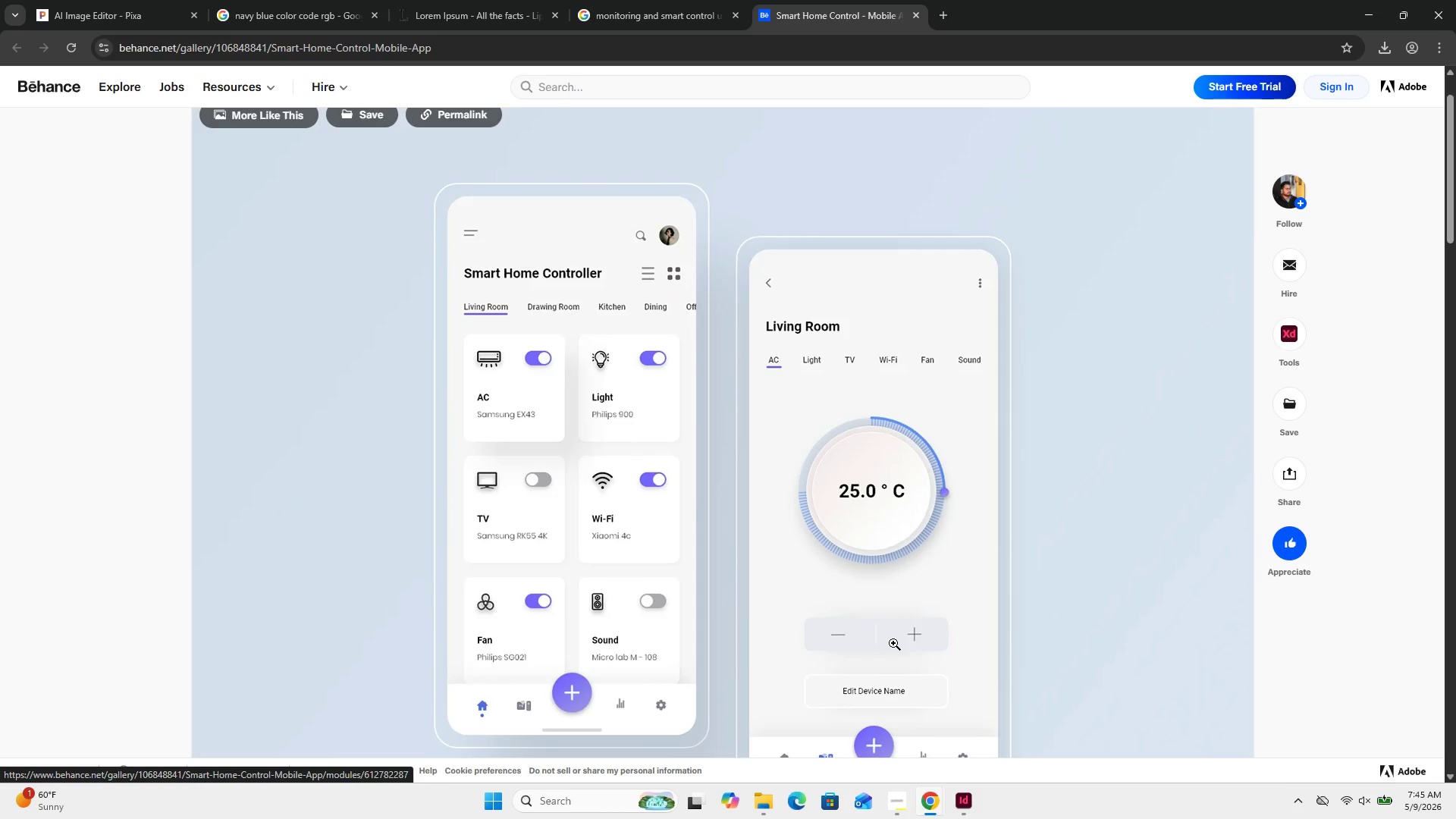 
key(Meta+MetaLeft)
 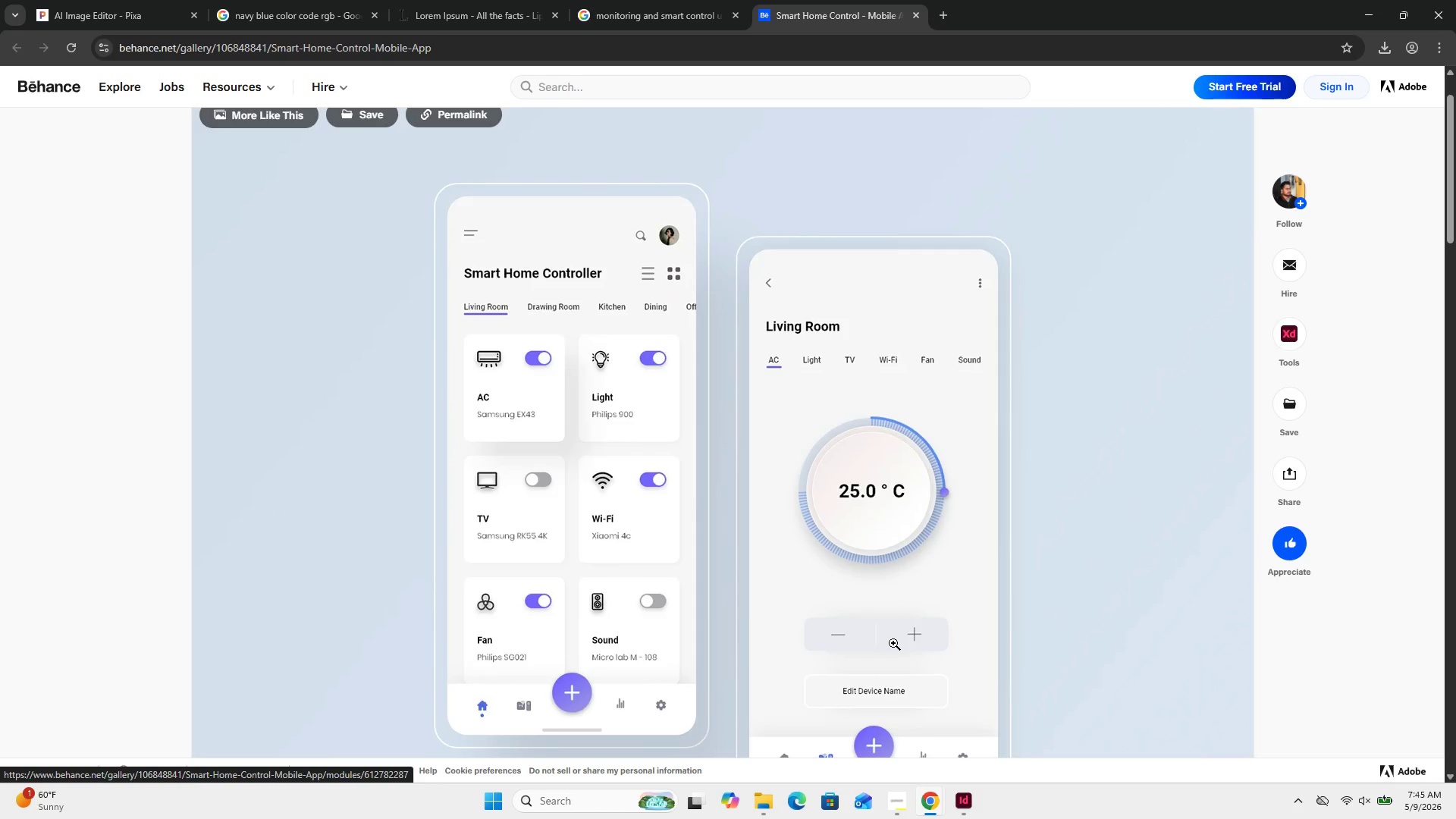 
key(Meta+Shift+S)
 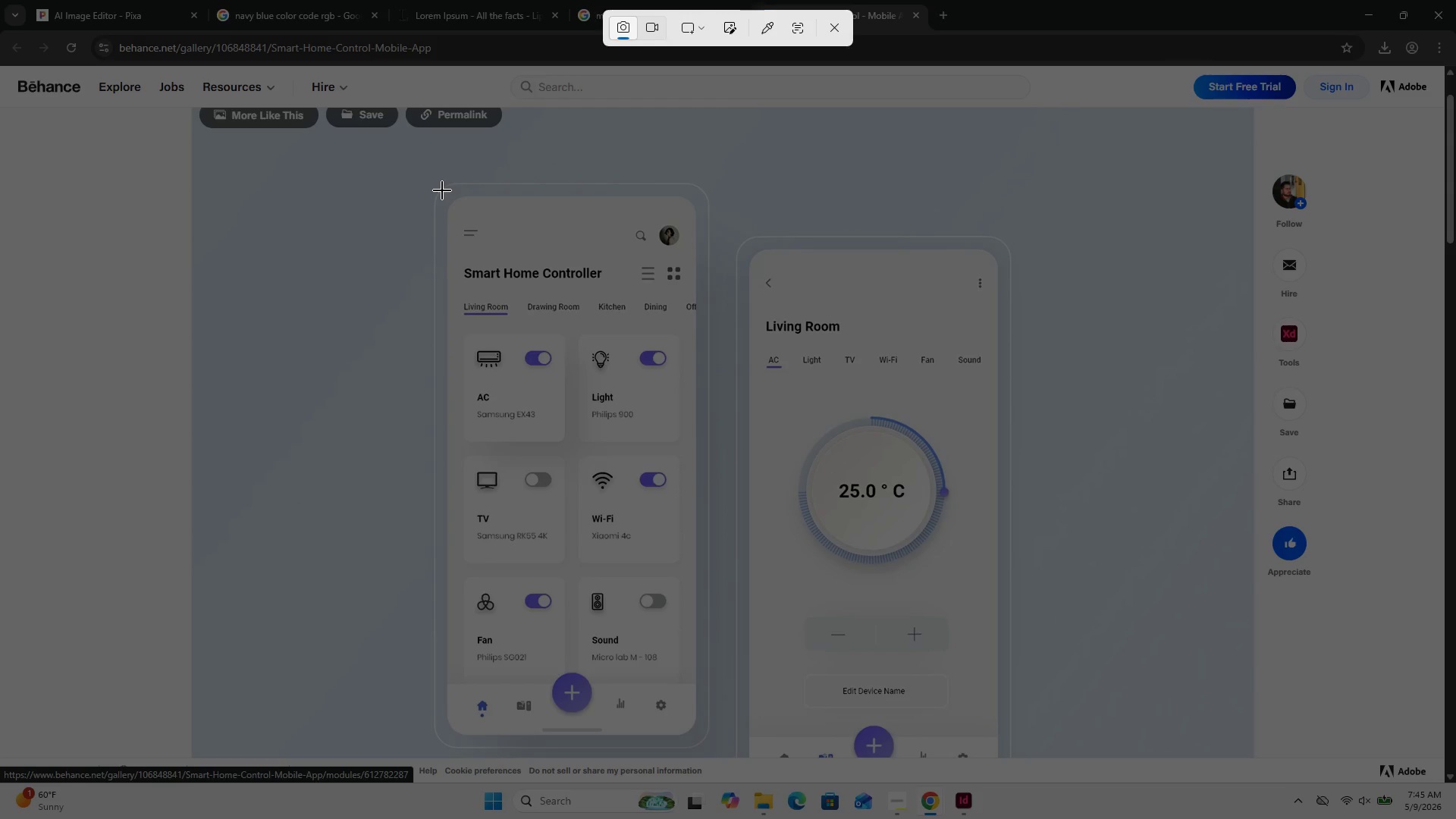 
wait(5.08)
 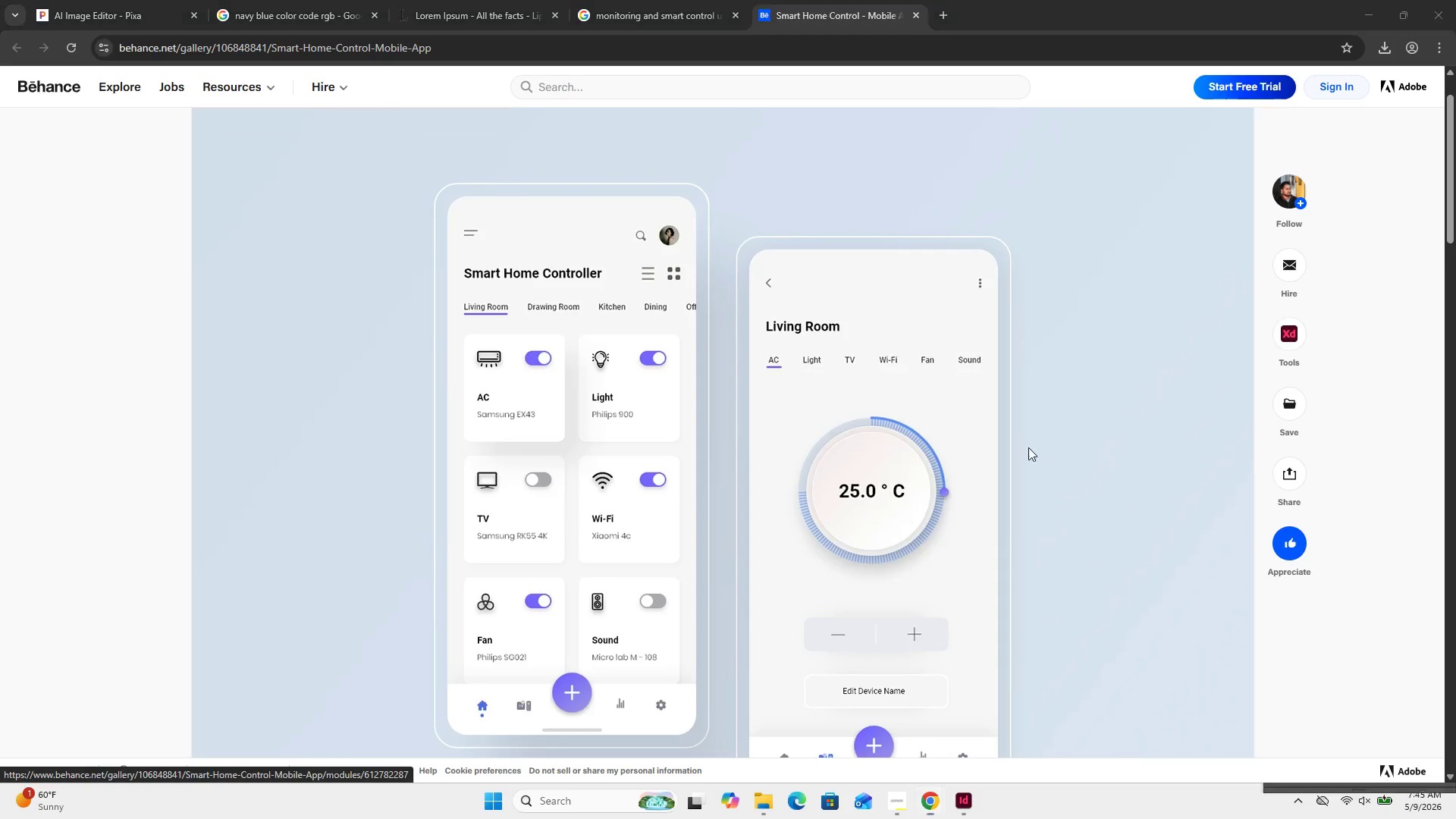 
left_click_drag(start_coordinate=[441, 188], to_coordinate=[449, 460])
 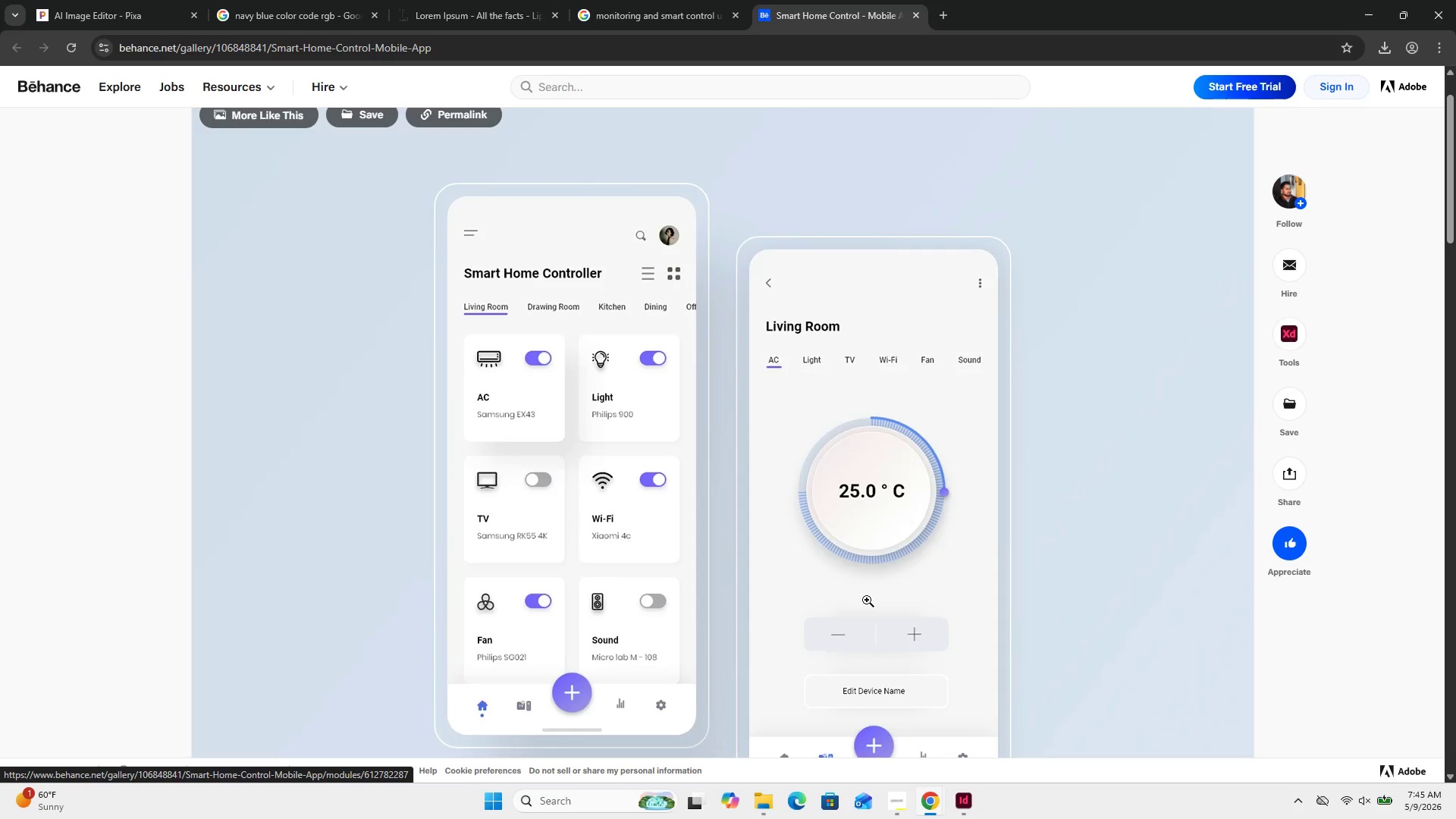 
key(Escape)
 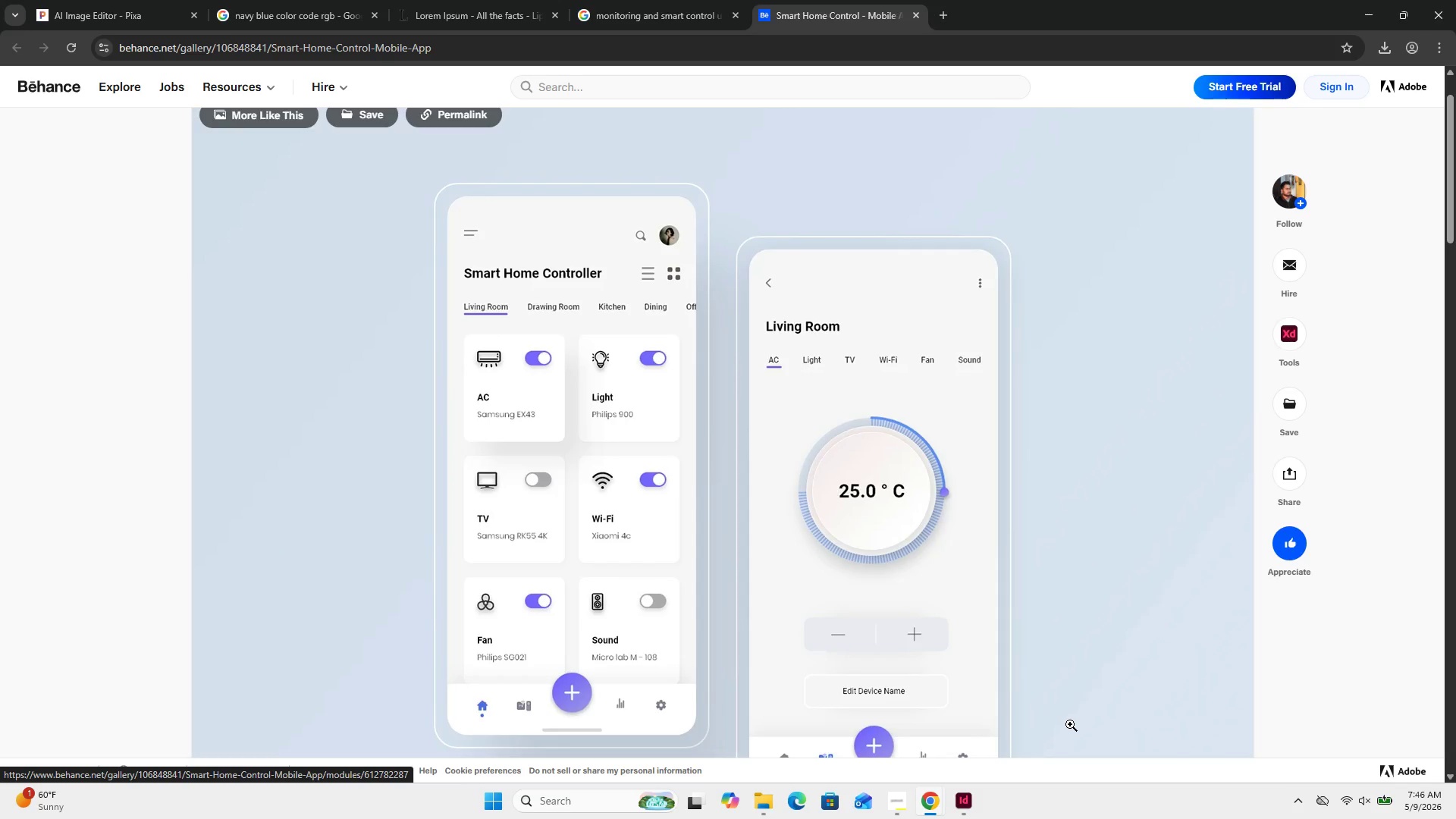 
key(Meta+MetaLeft)
 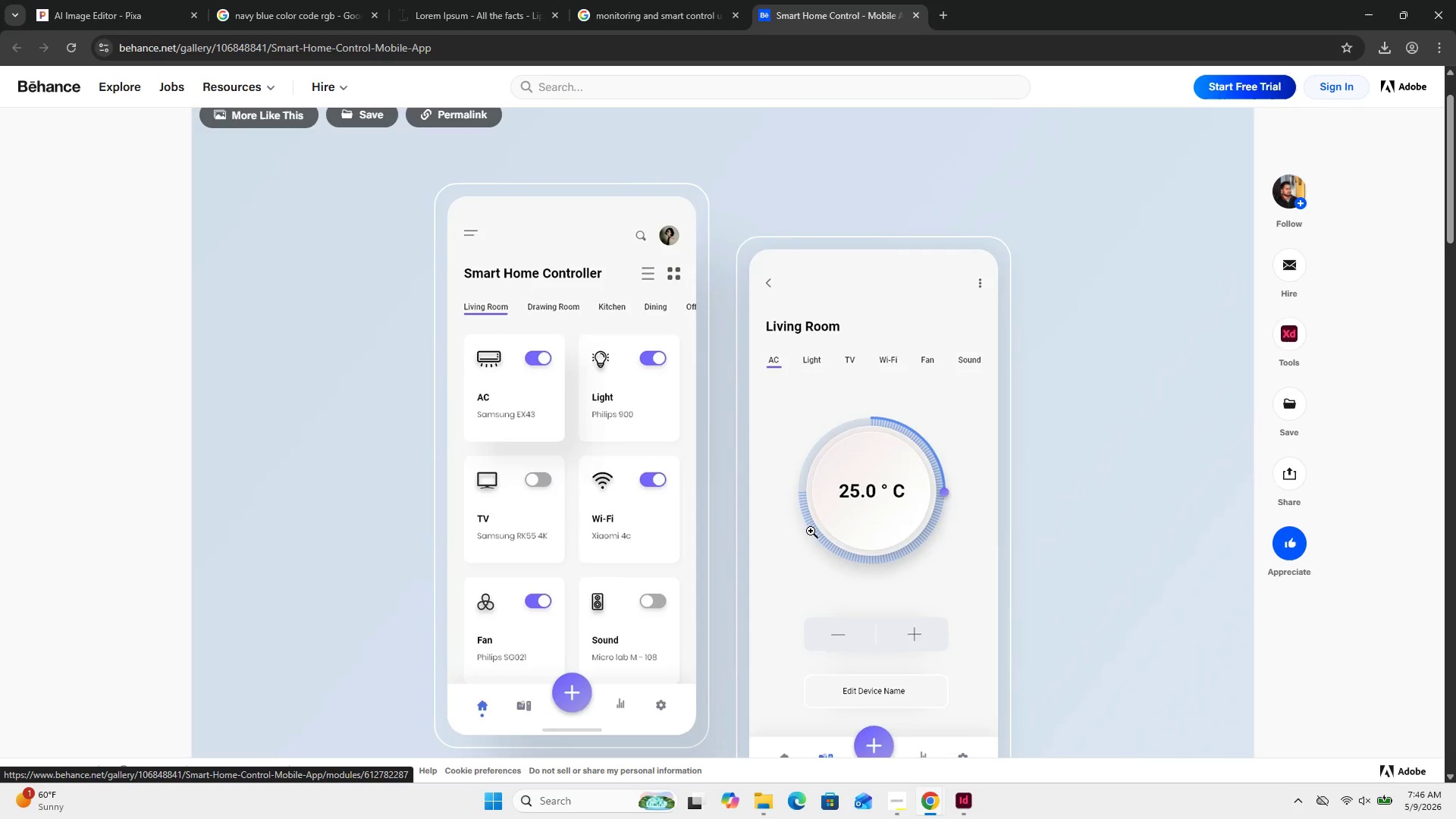 
key(Meta+Shift+S)
 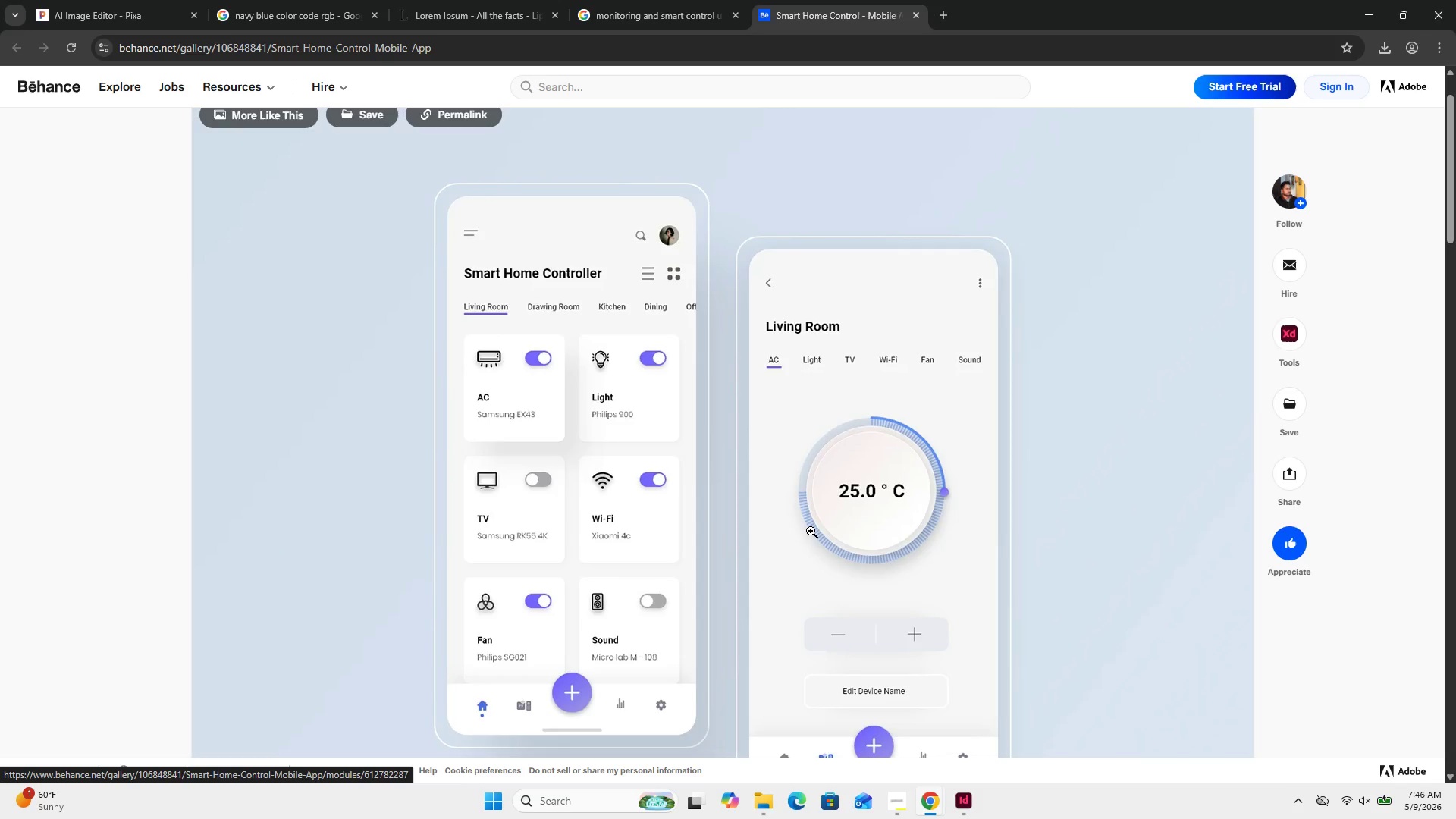 
key(Meta+Shift+ShiftLeft)
 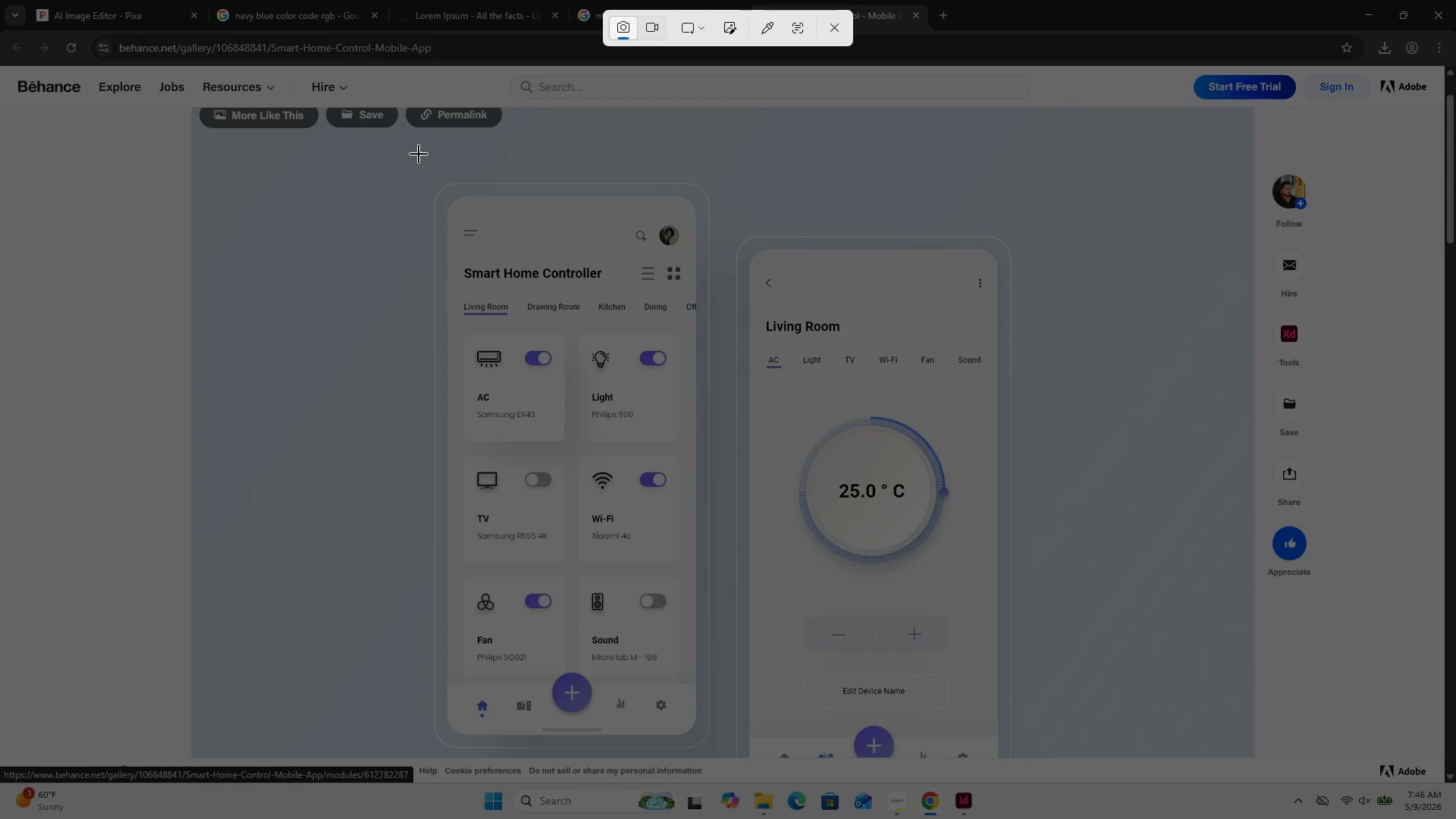 
left_click_drag(start_coordinate=[429, 181], to_coordinate=[714, 750])
 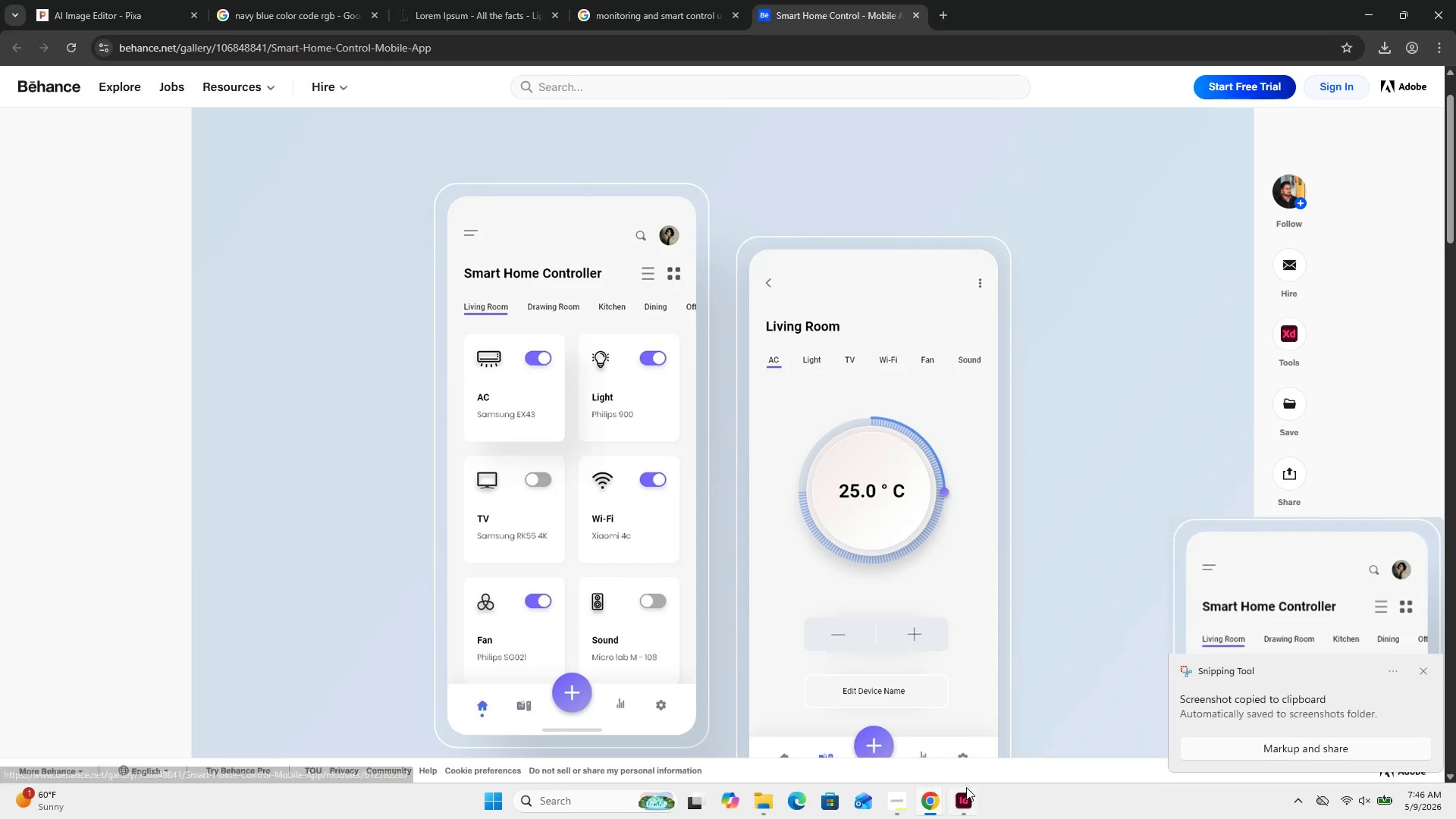 
left_click([954, 799])
 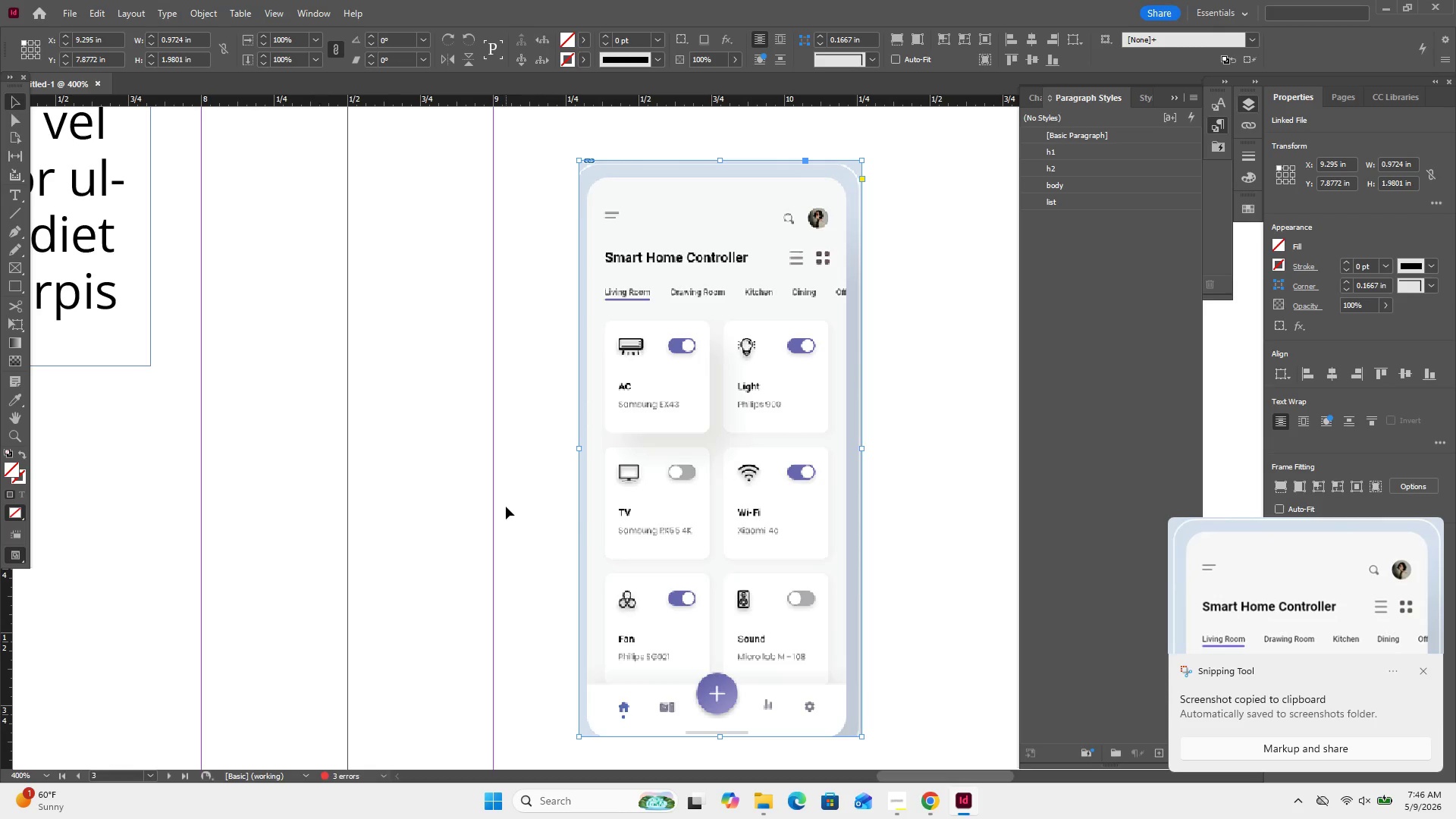 
right_click([504, 507])
 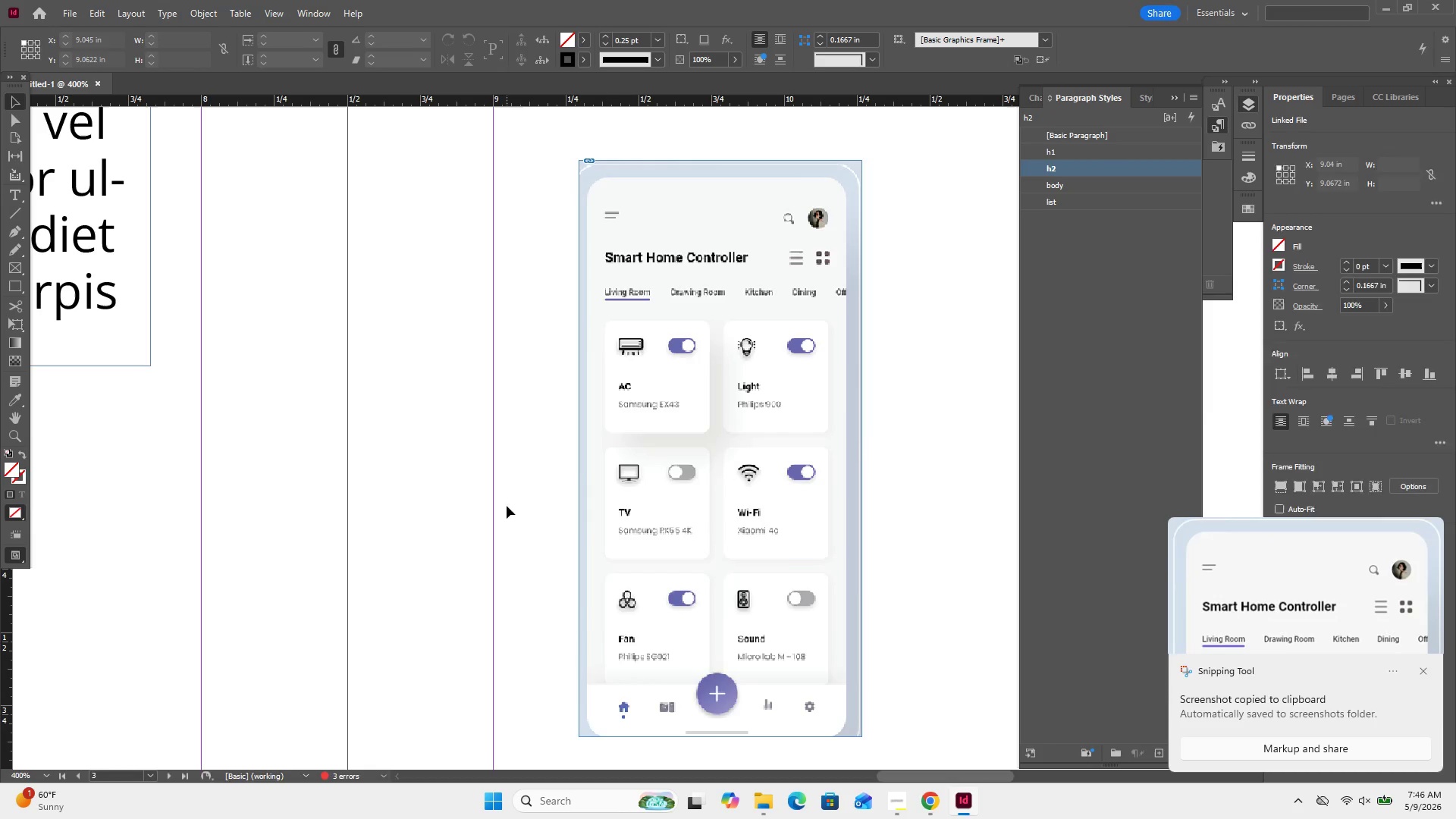 
left_click([504, 507])
 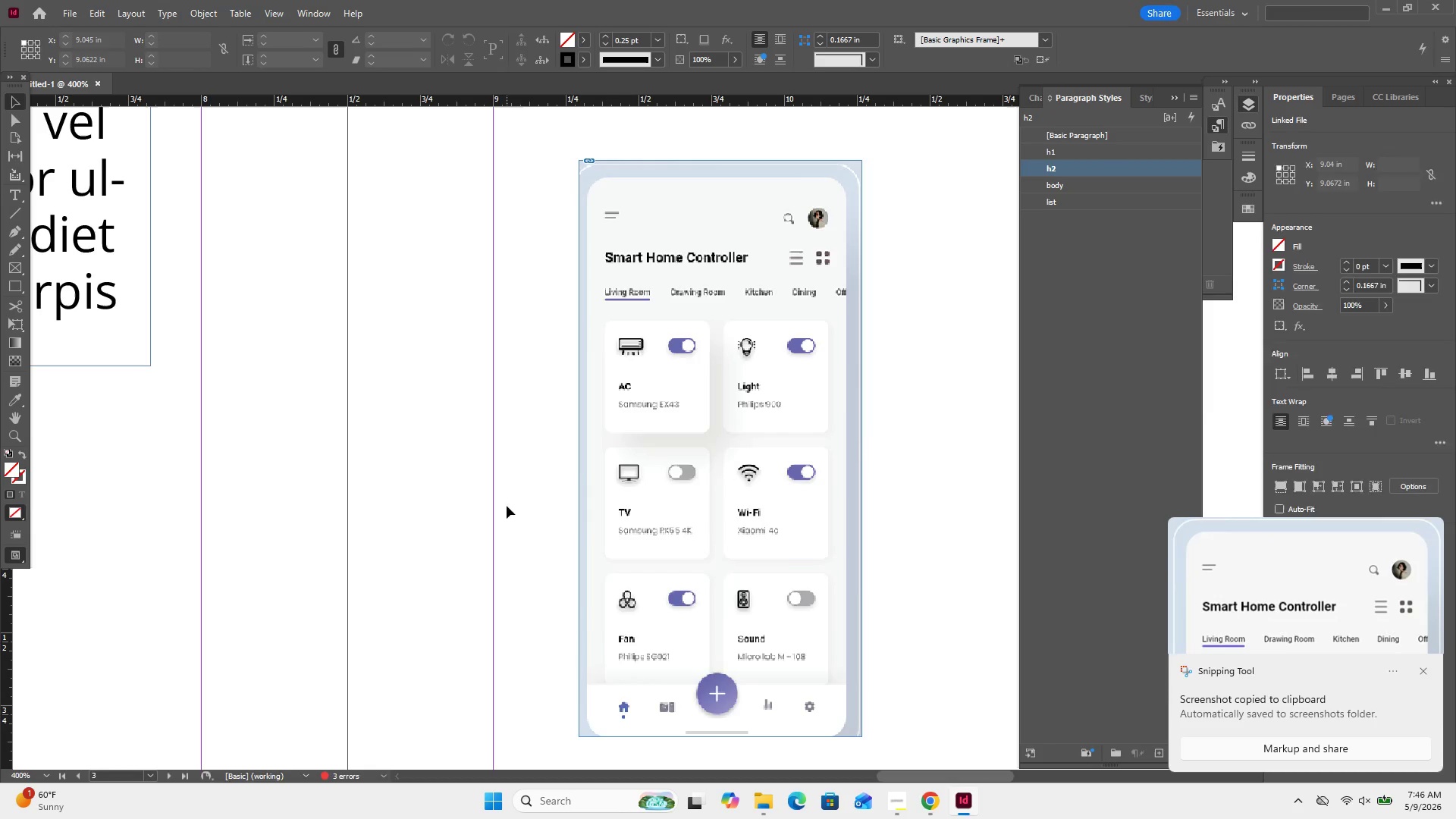 
right_click([507, 506])
 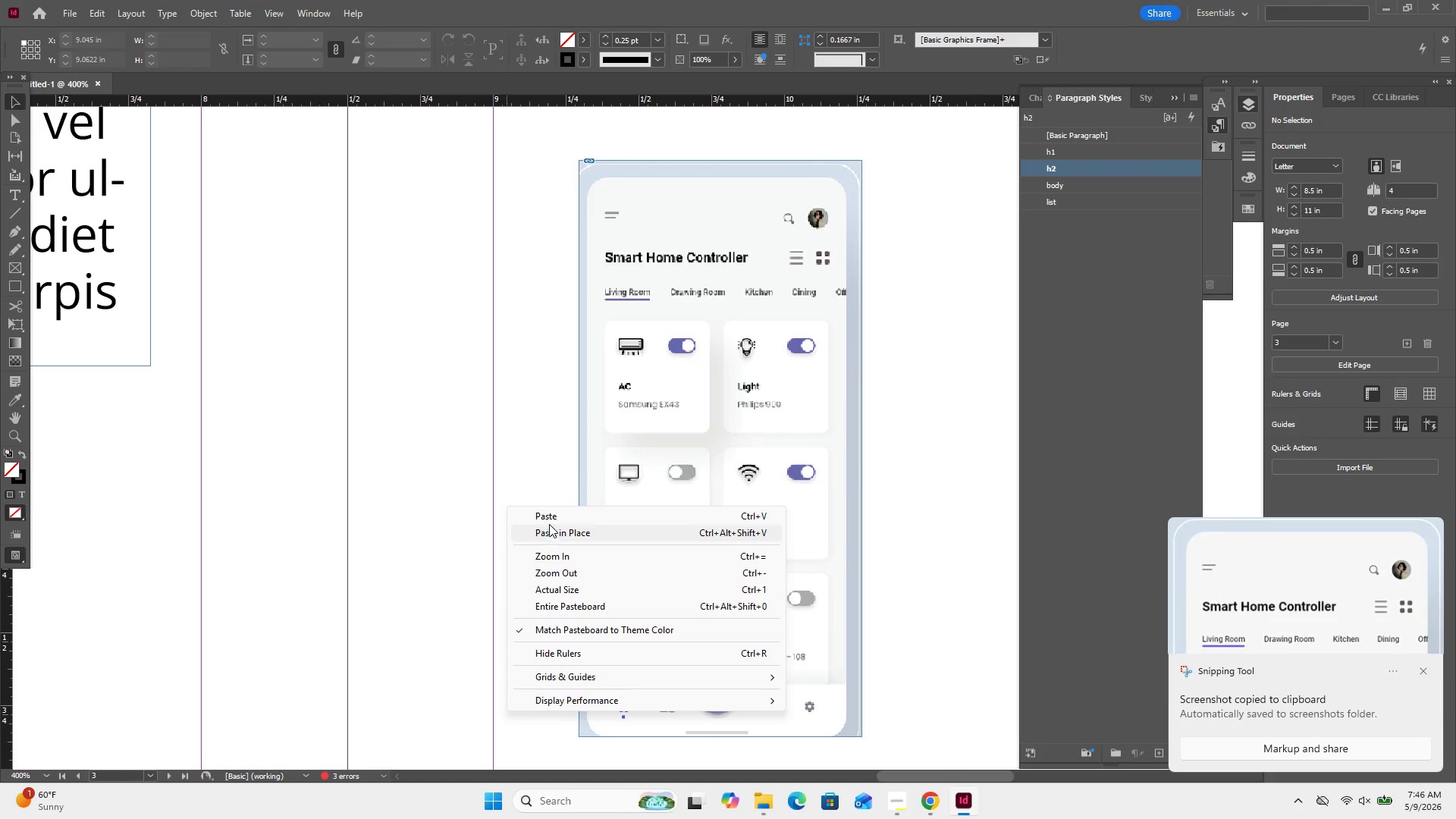 
left_click([551, 519])
 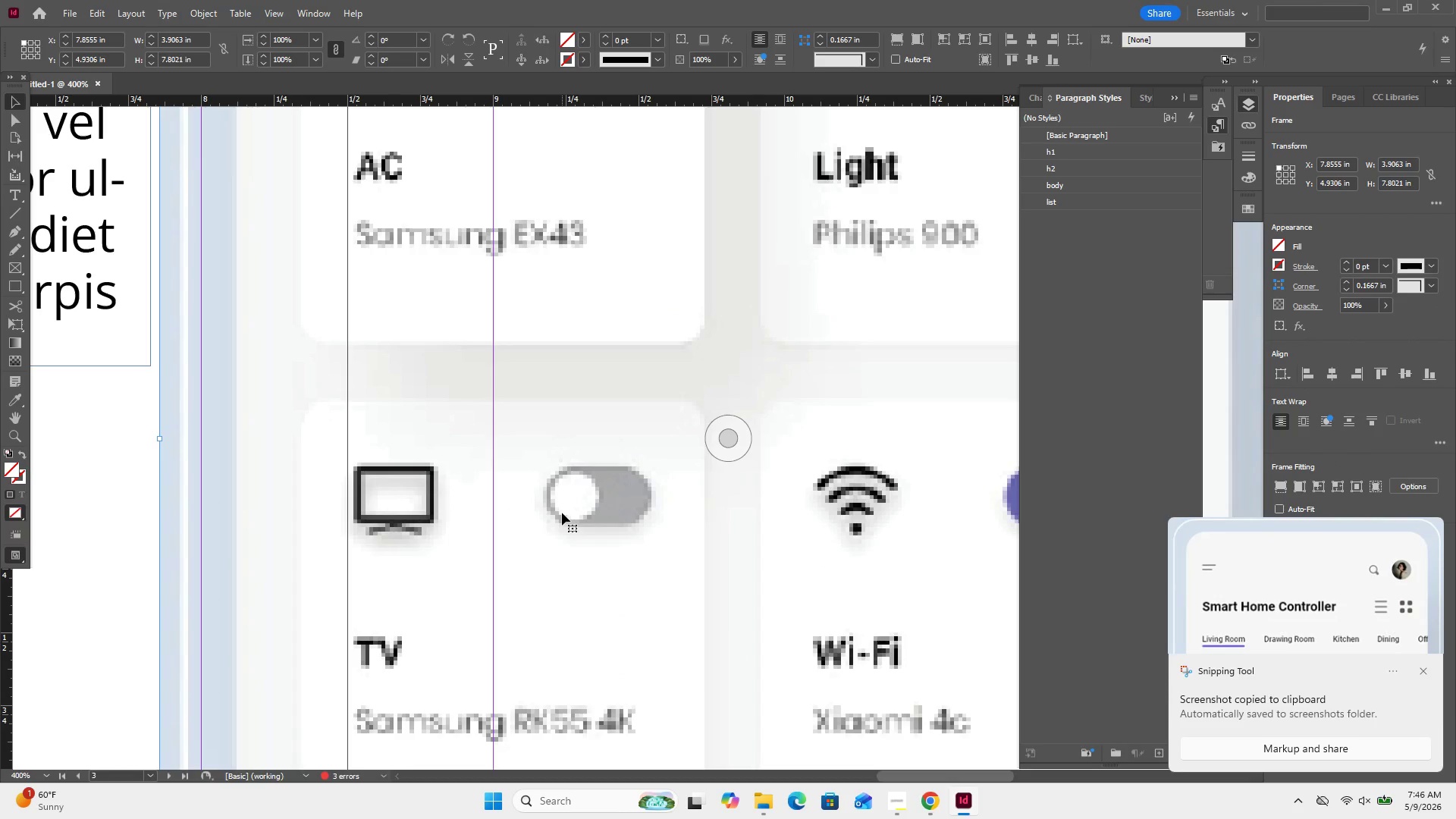 
key(Control+Minus)
 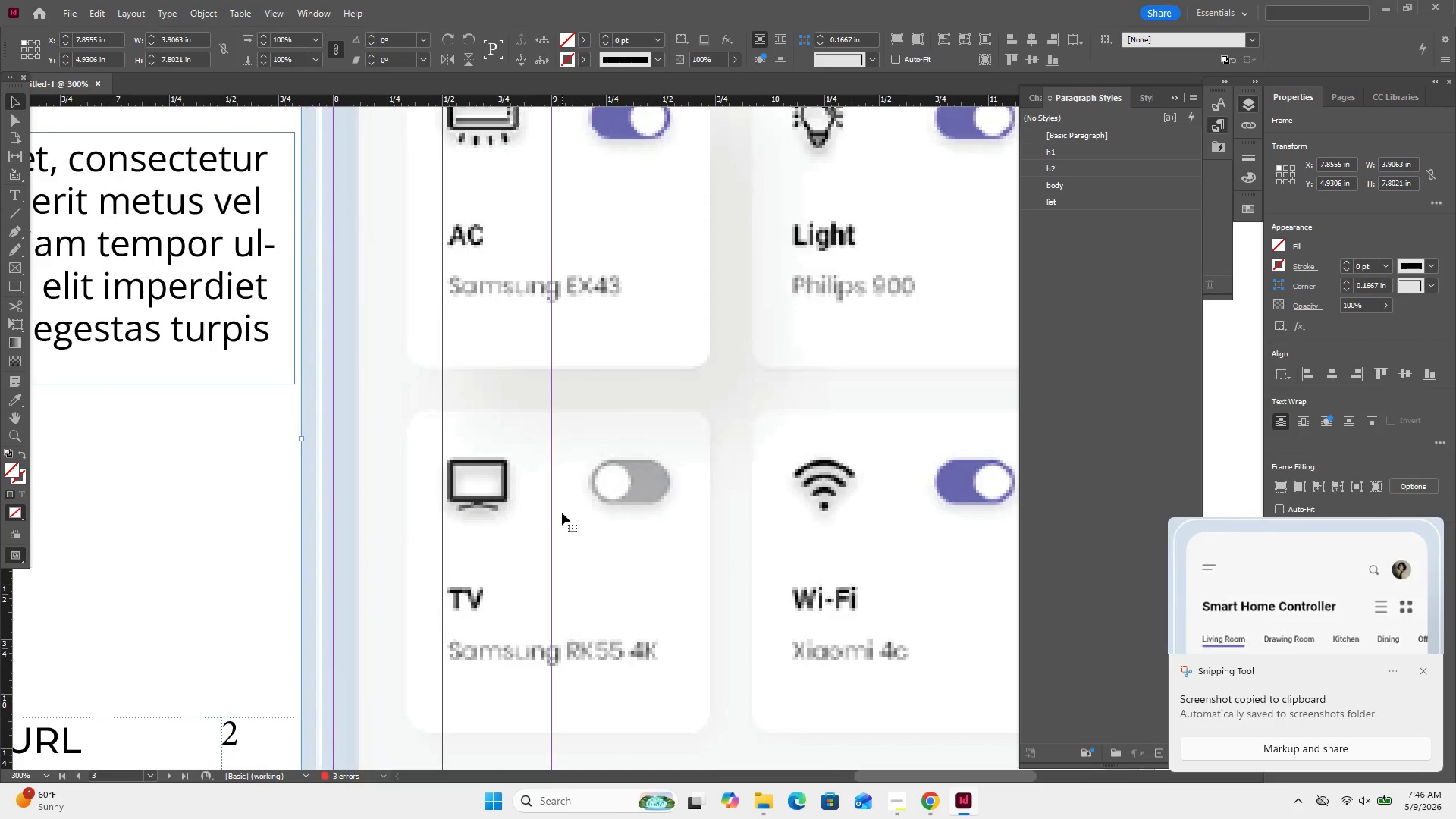 
key(Control+Minus)
 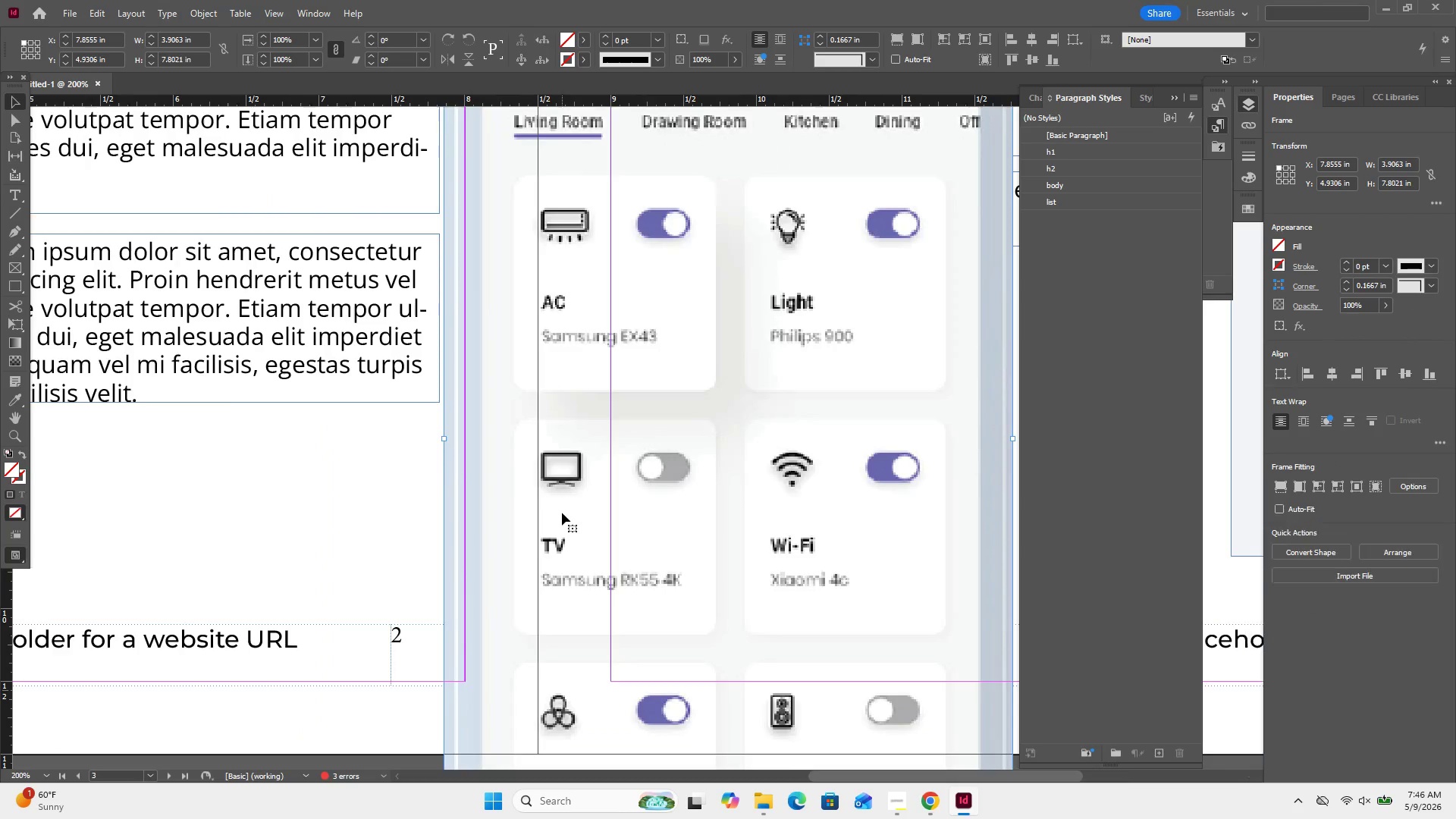 
key(Control+Minus)
 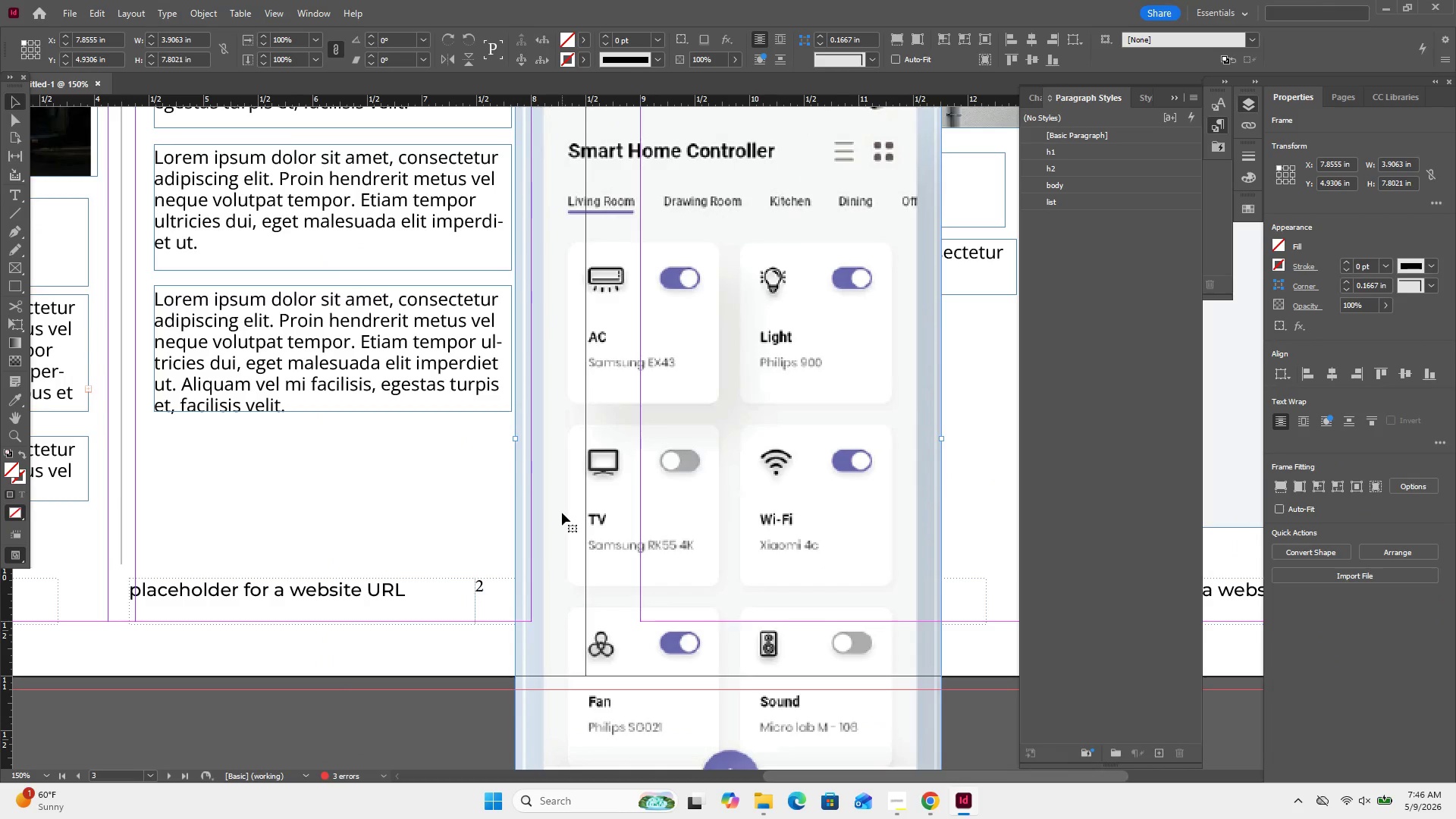 
key(Control+Minus)
 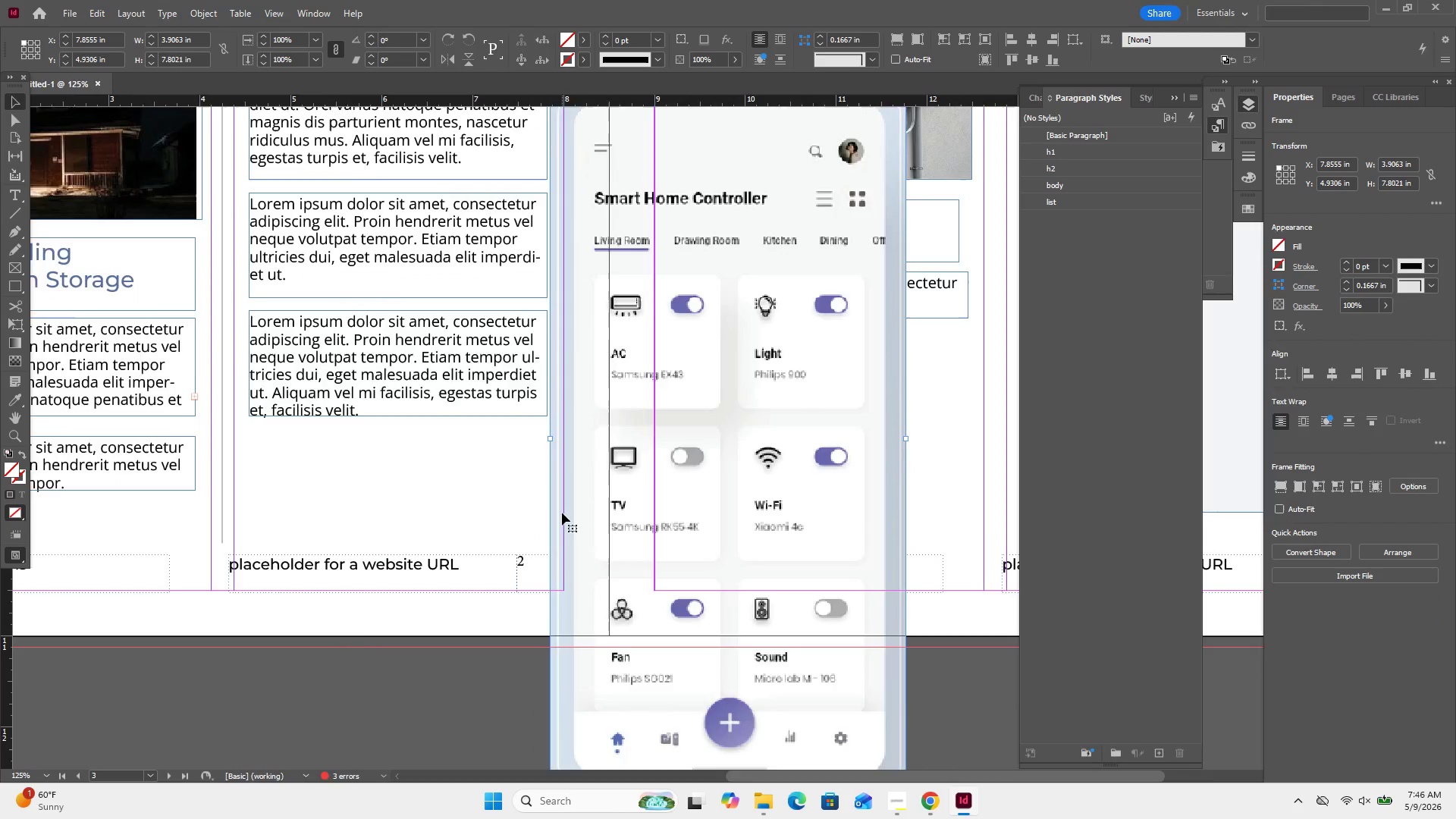 
key(Control+Minus)
 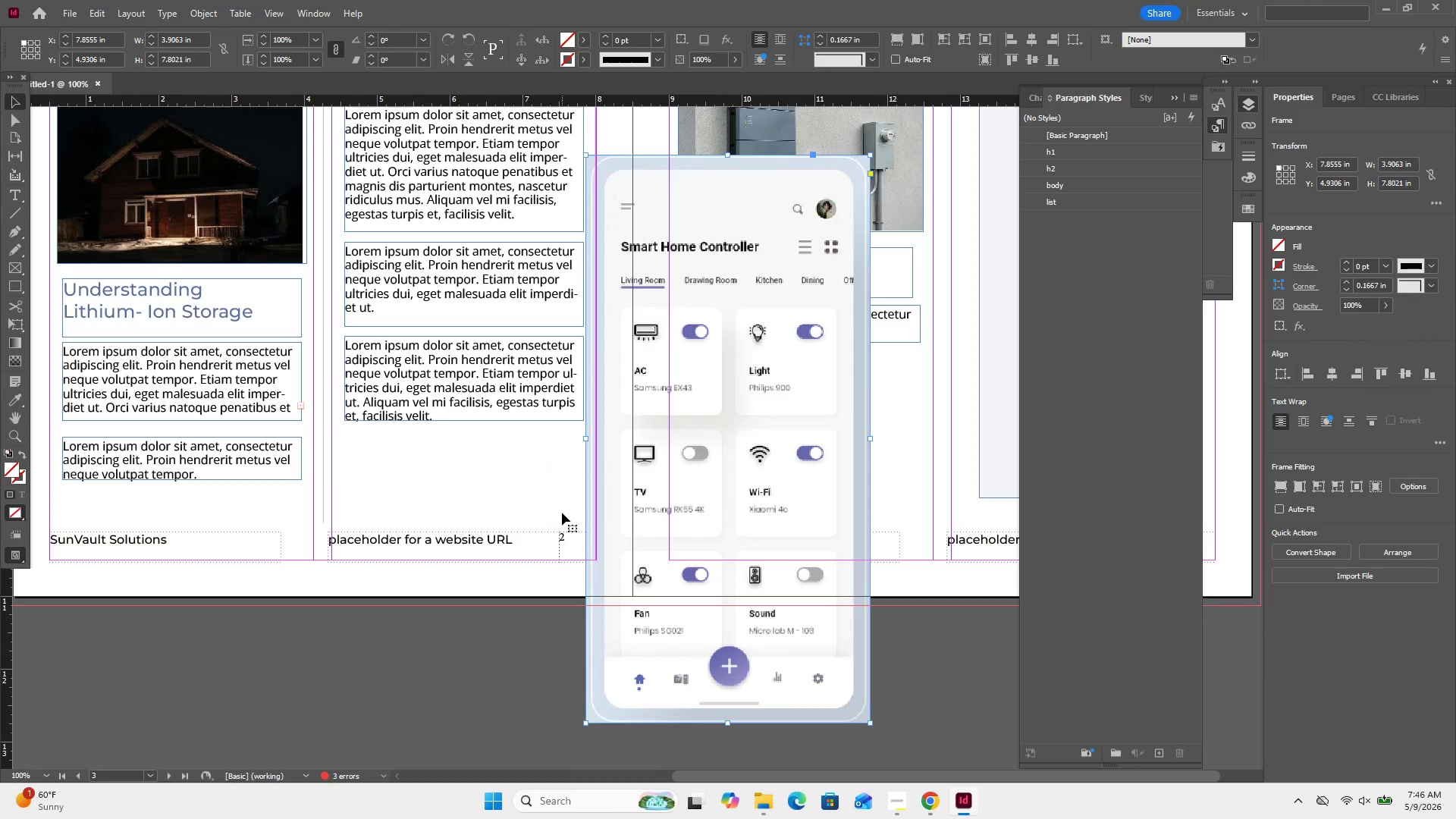 
key(Control+Minus)
 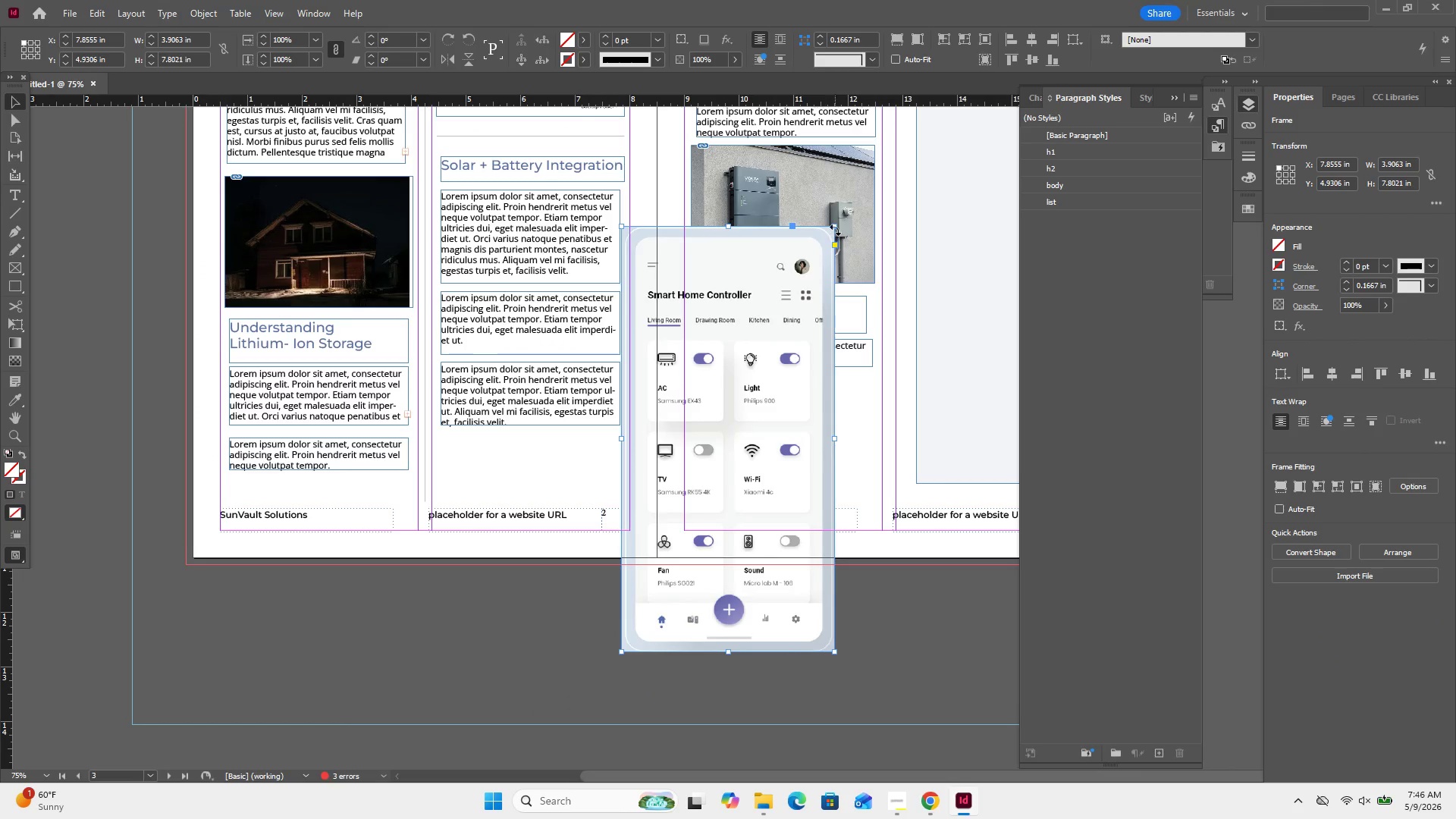 
left_click_drag(start_coordinate=[835, 226], to_coordinate=[742, 427])
 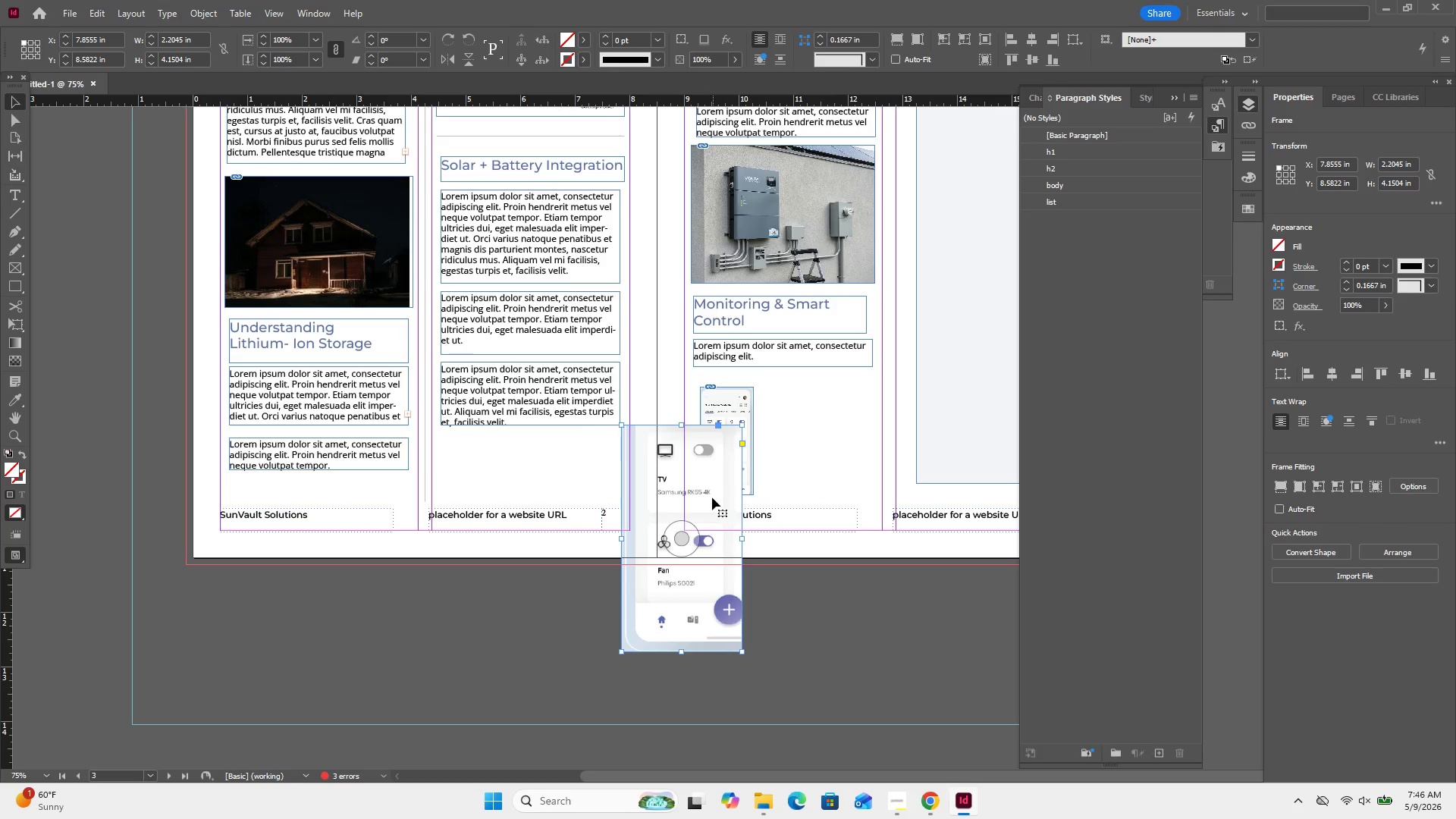 
key(Control+Z)
 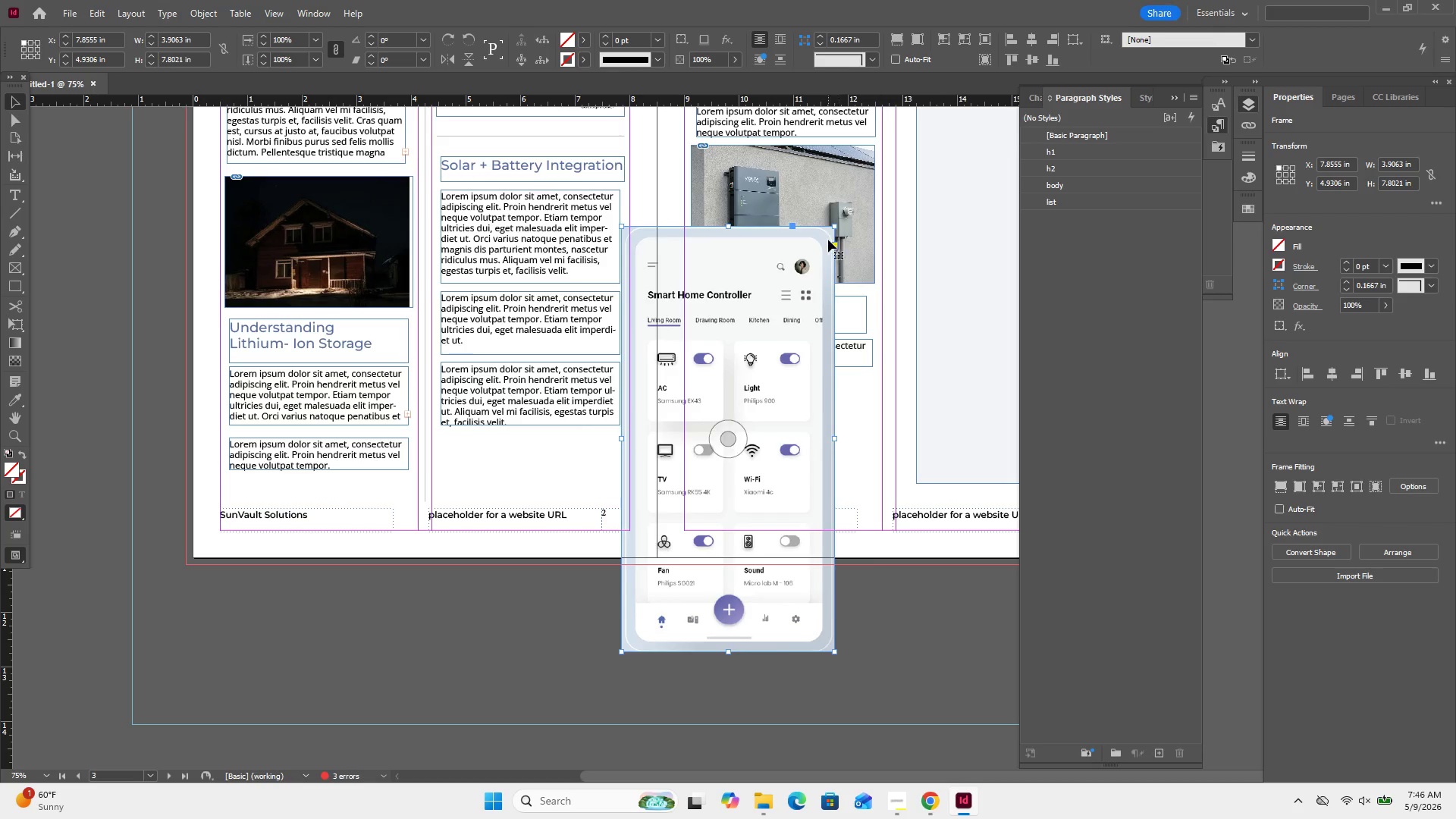 
hold_key(key=ShiftLeft, duration=1.56)
left_click_drag(start_coordinate=[835, 224], to_coordinate=[751, 372])
 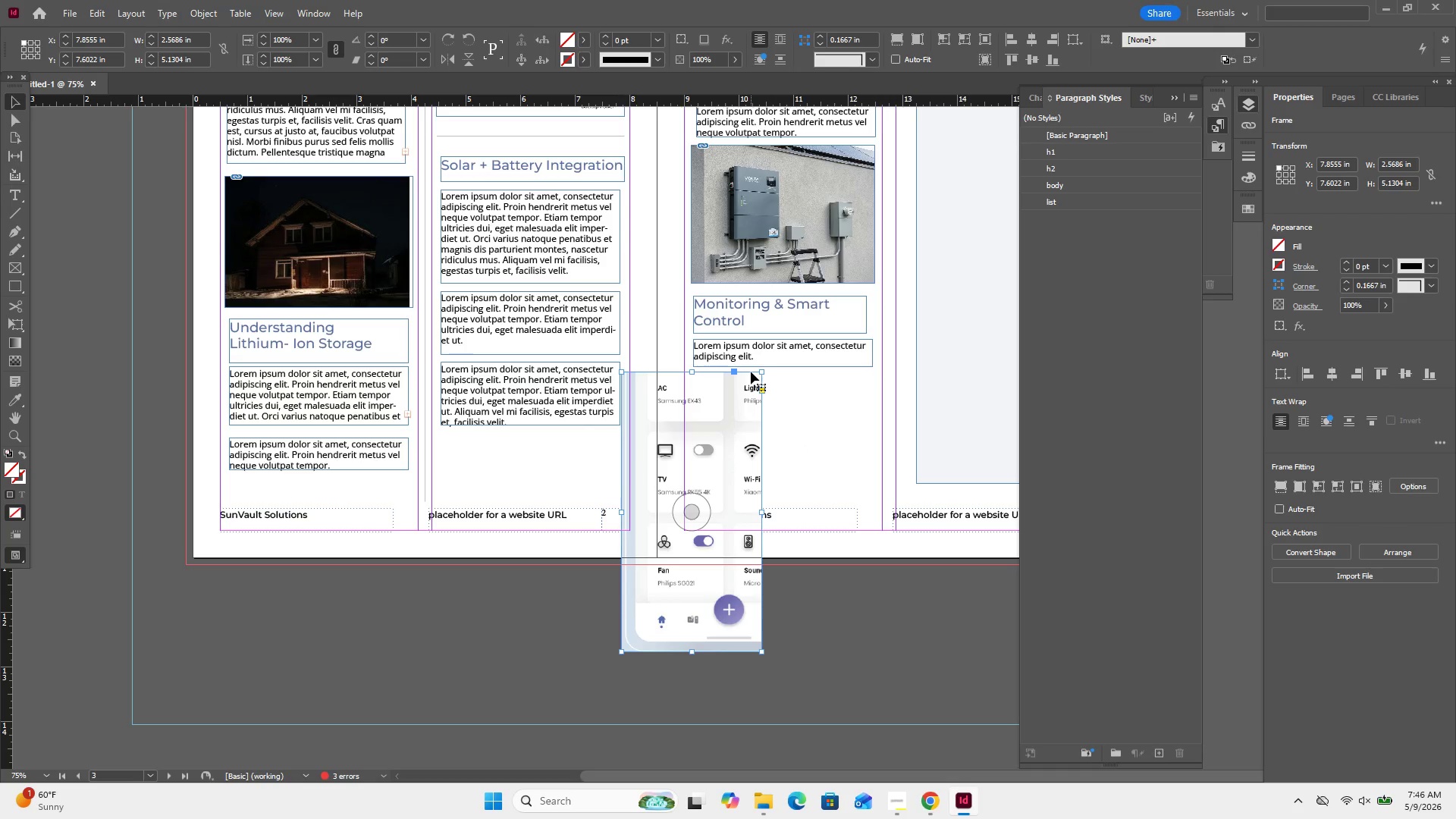 
key(Control+Z)
 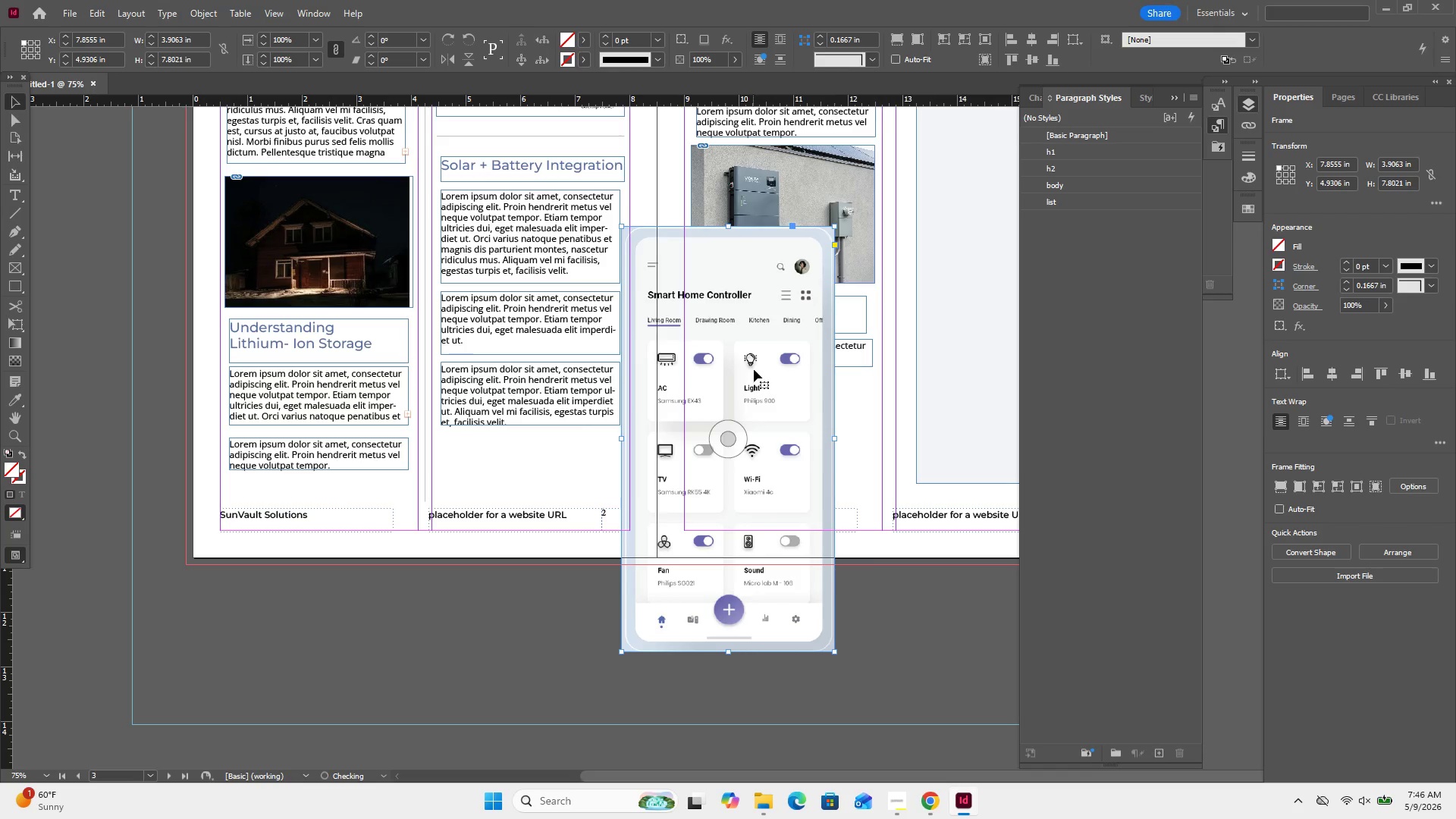 
double_click([754, 369])
 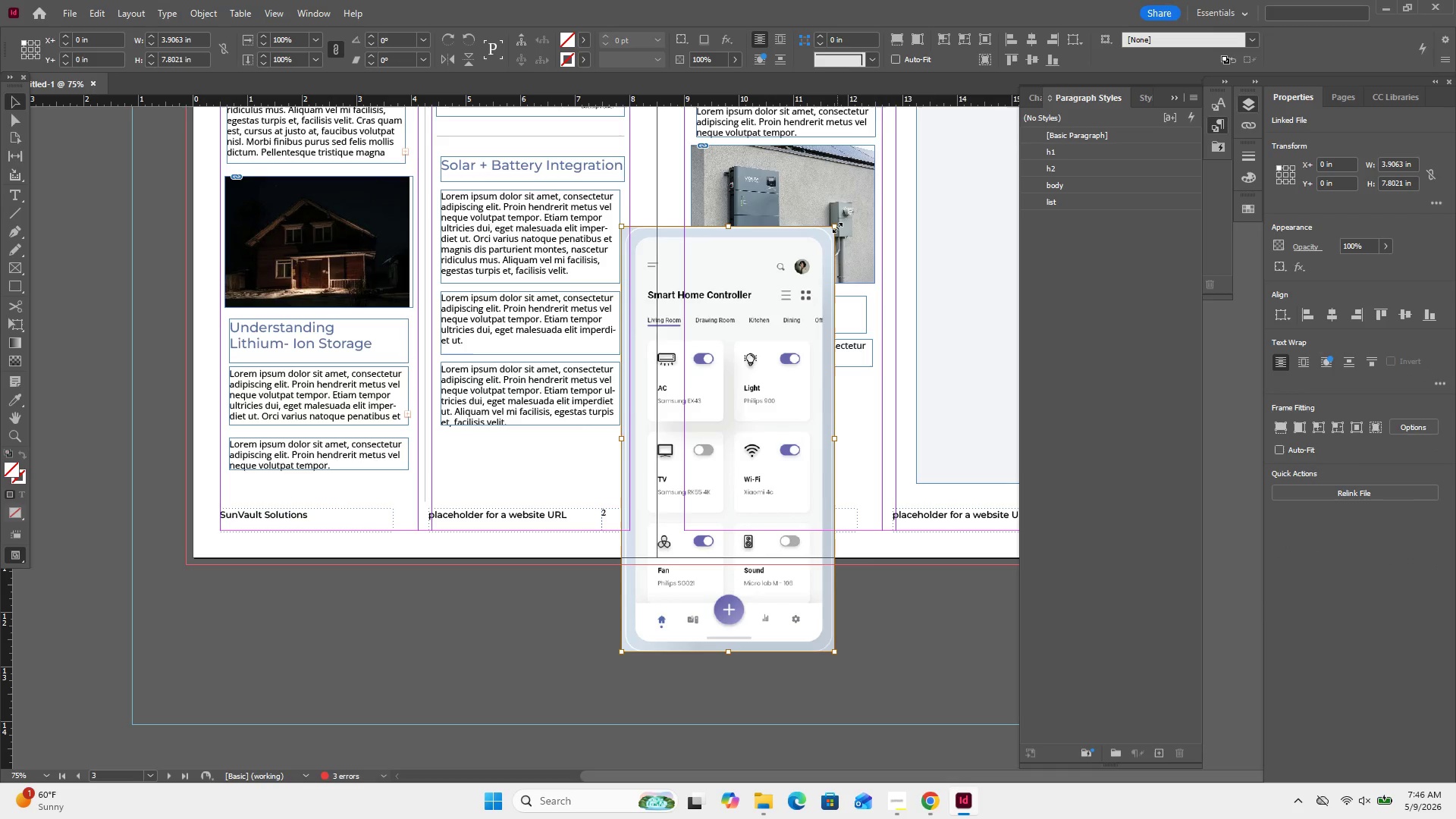 
hold_key(key=ShiftLeft, duration=2.08)
left_click_drag(start_coordinate=[837, 228], to_coordinate=[731, 436])
 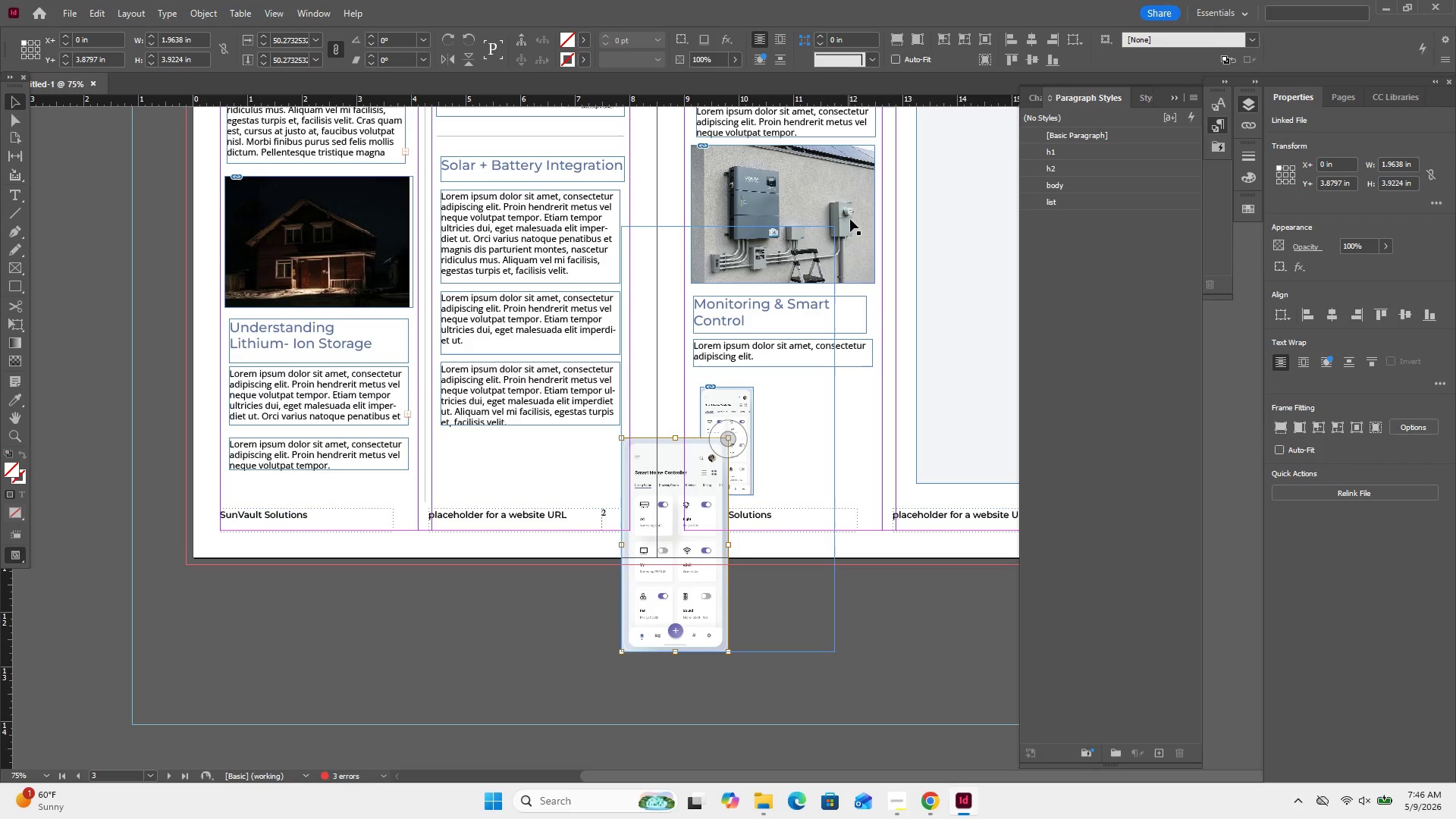 
left_click([831, 237])
 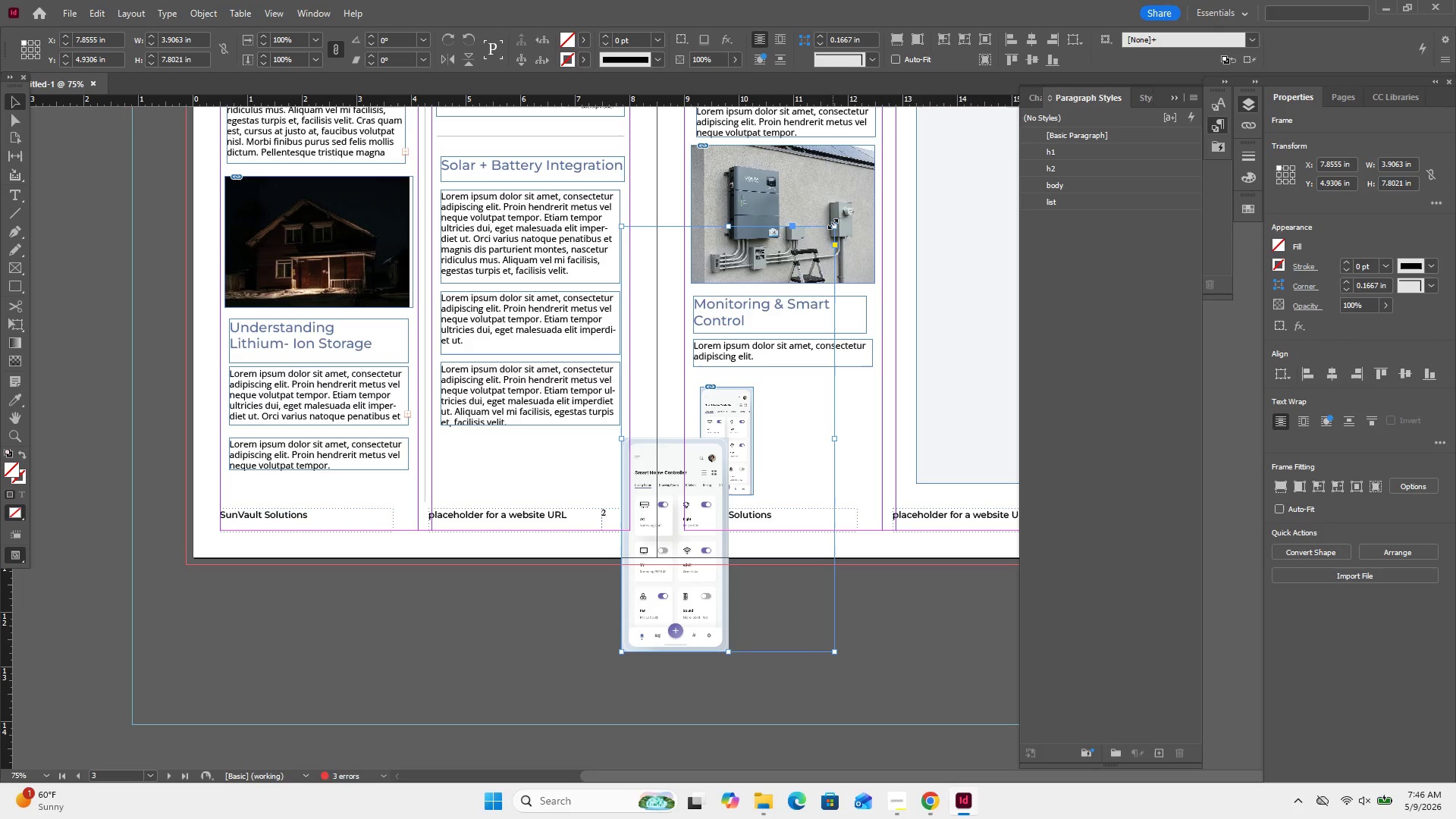 
left_click_drag(start_coordinate=[833, 224], to_coordinate=[726, 444])
 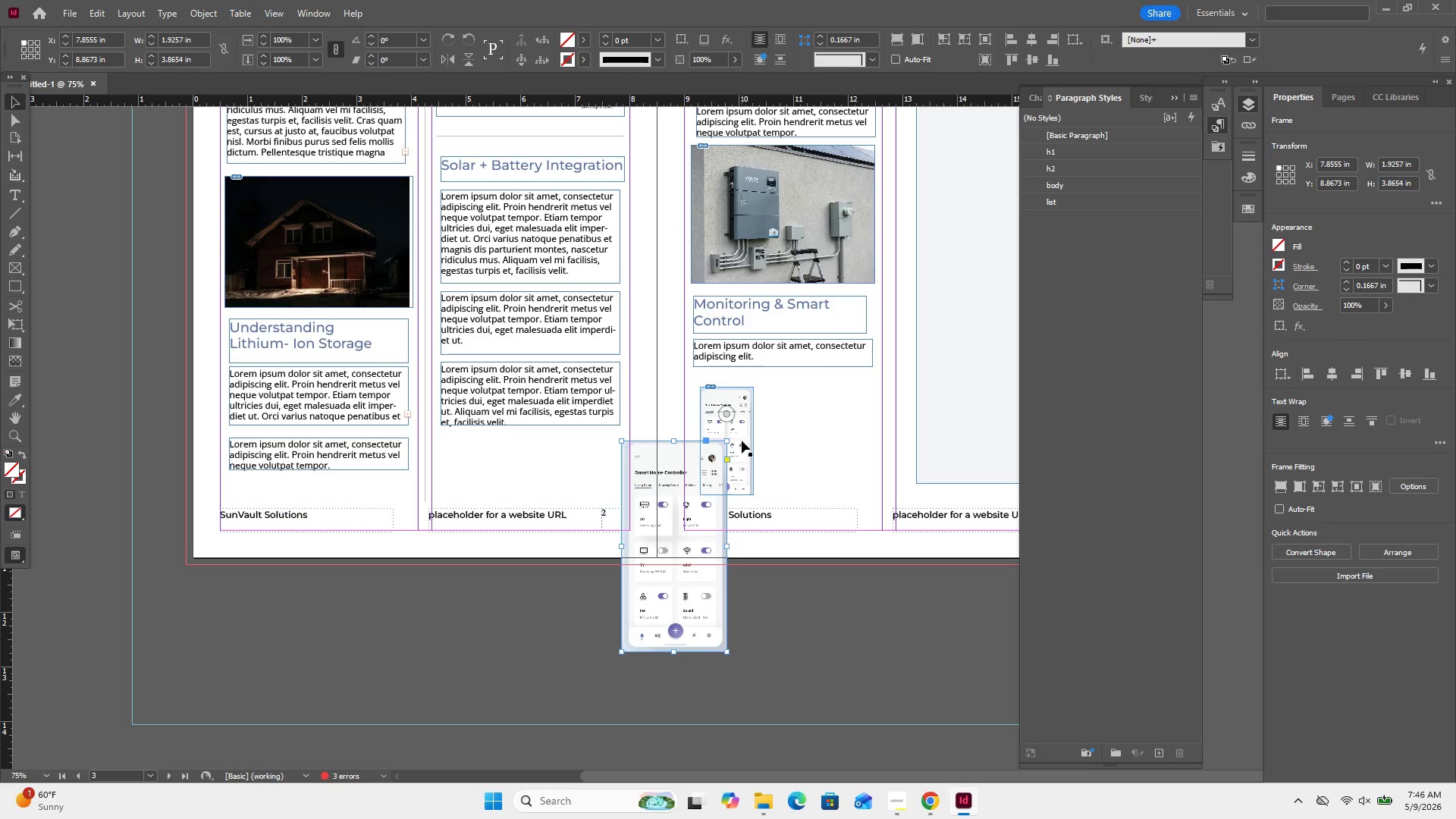 
key(Control+Equal)
 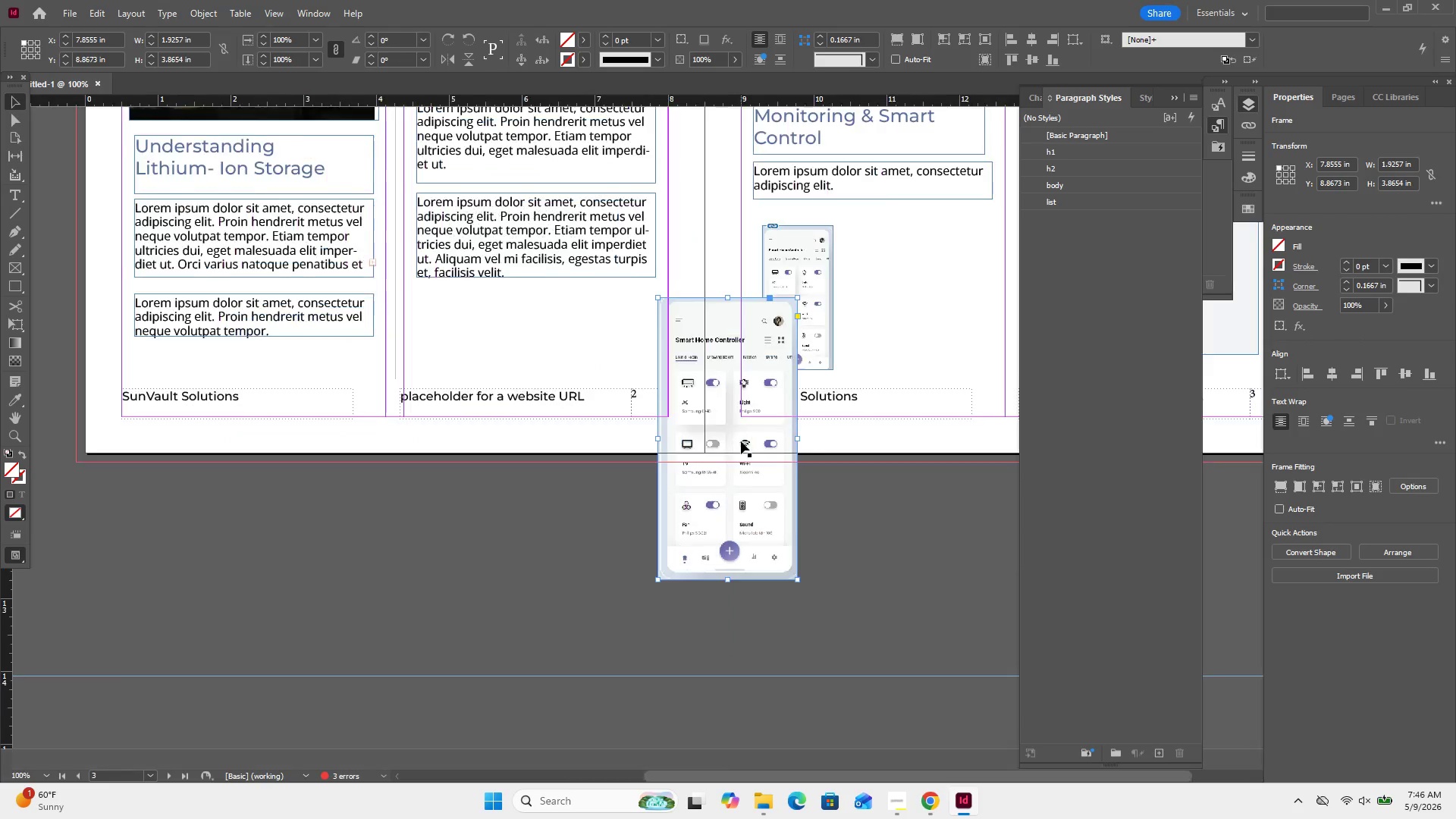 
key(Control+Equal)
 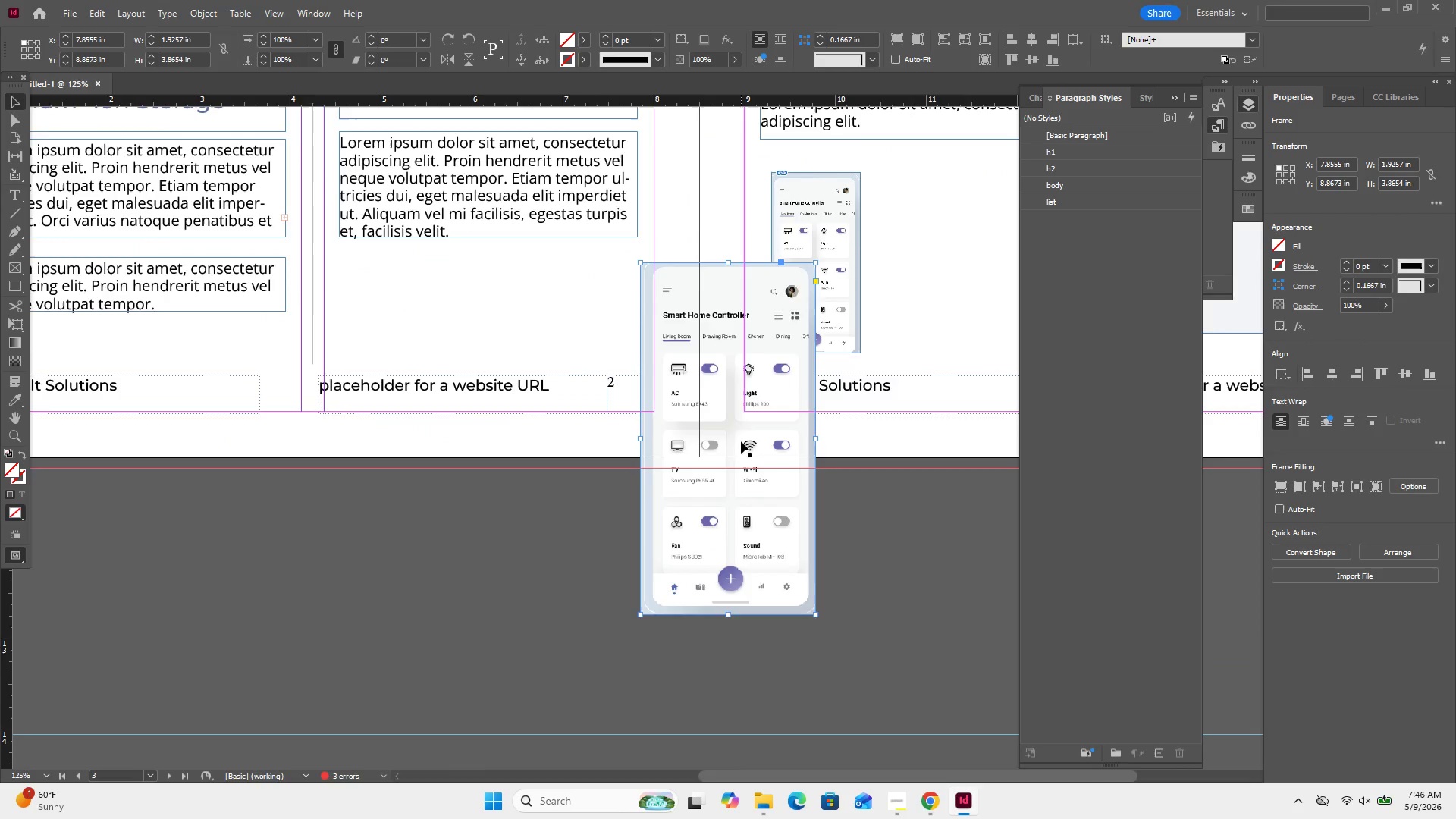 
key(Control+Equal)
 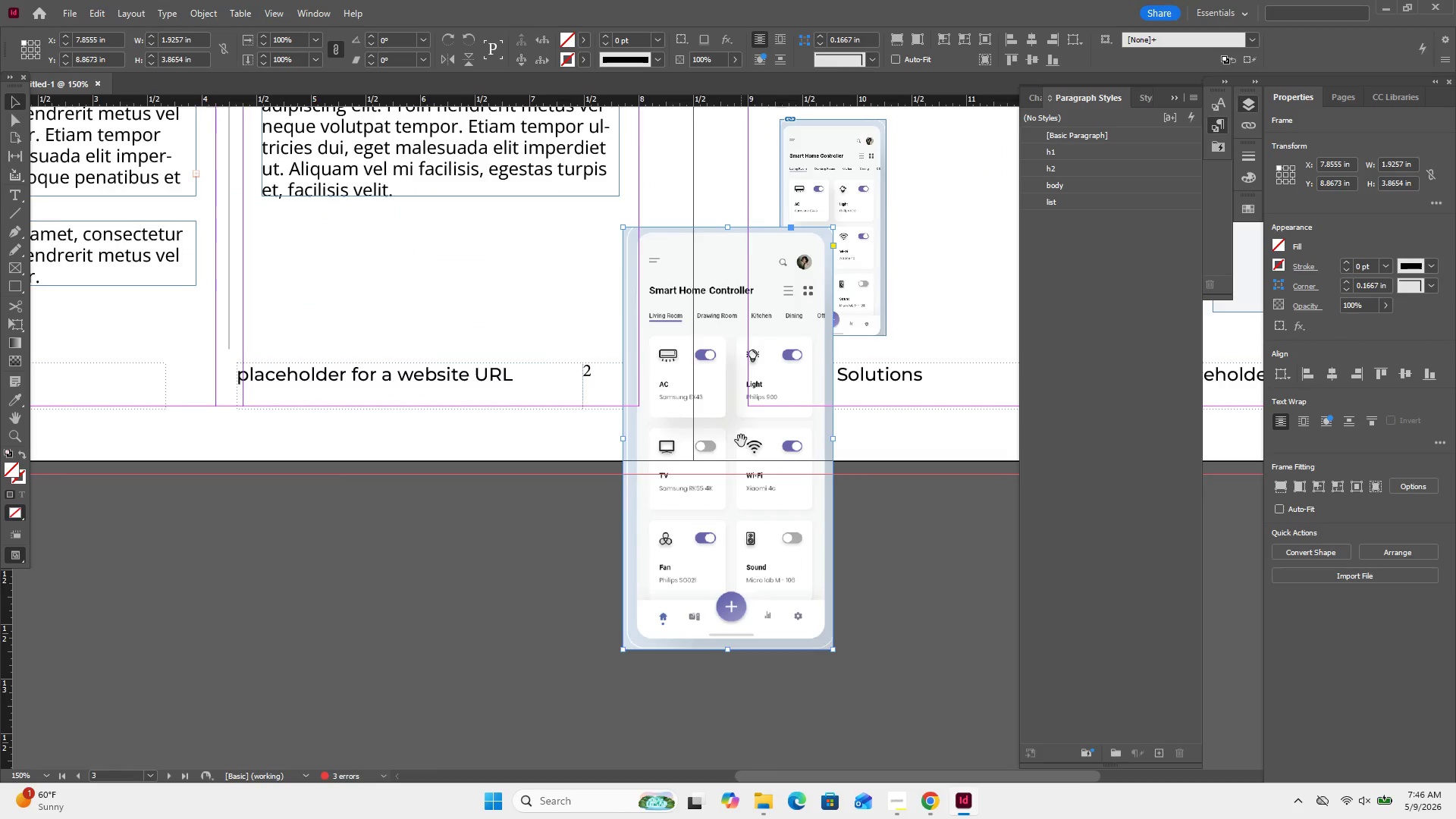 
key(Control+Equal)
 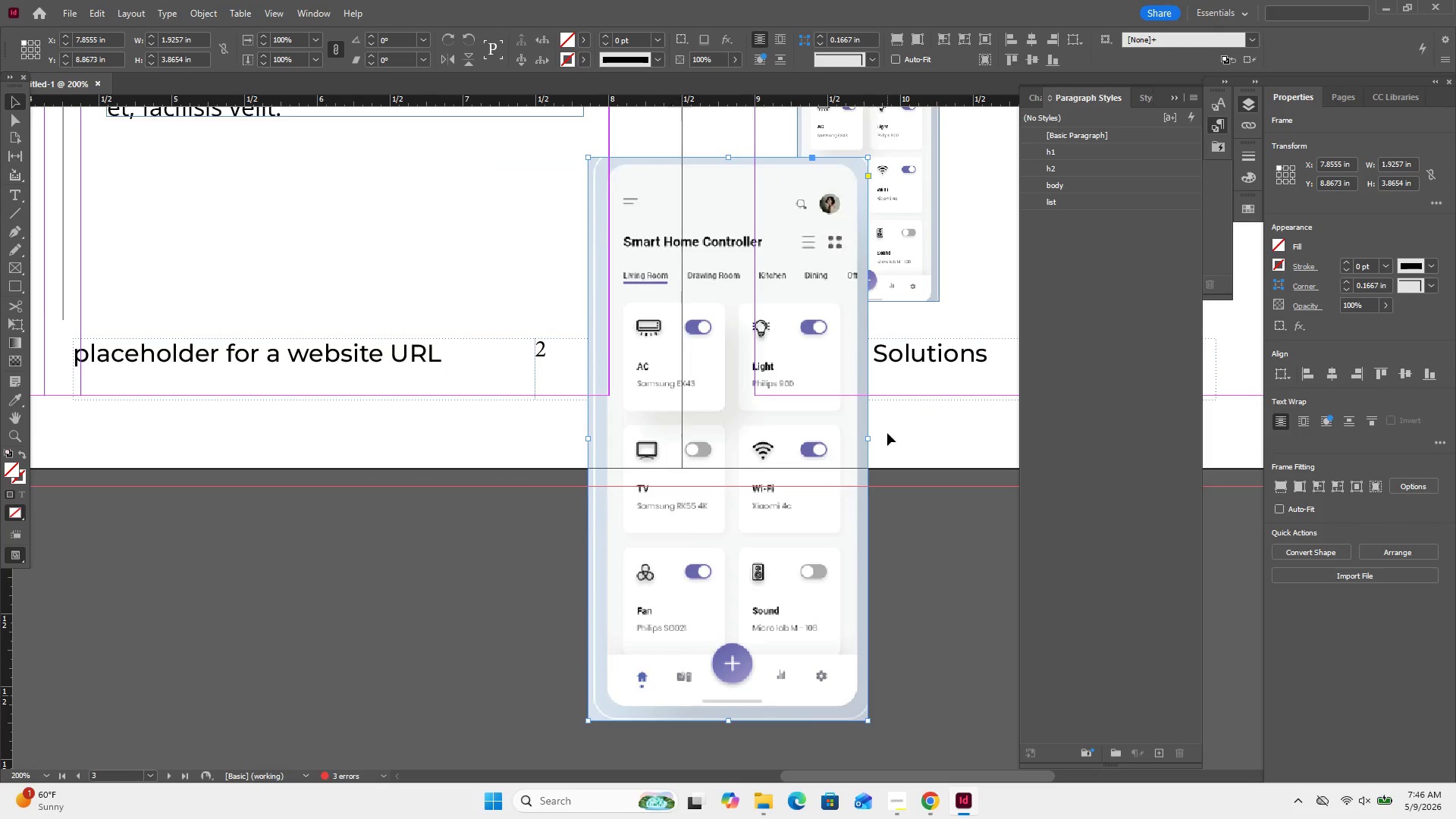 
scroll: coordinate [887, 433], scroll_direction: up, amount: 1.0
 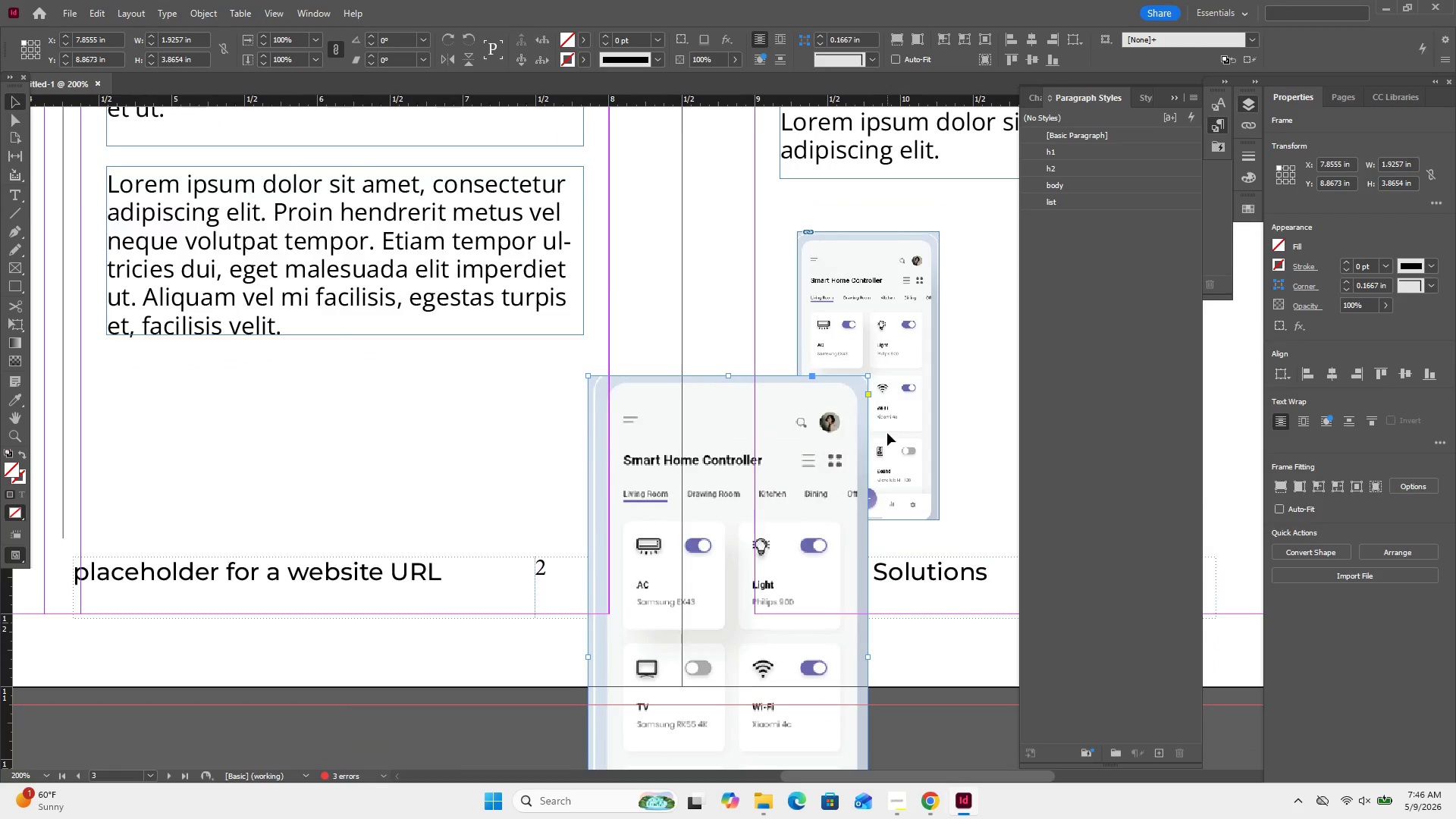 
scroll: coordinate [748, 441], scroll_direction: none, amount: 0.0
 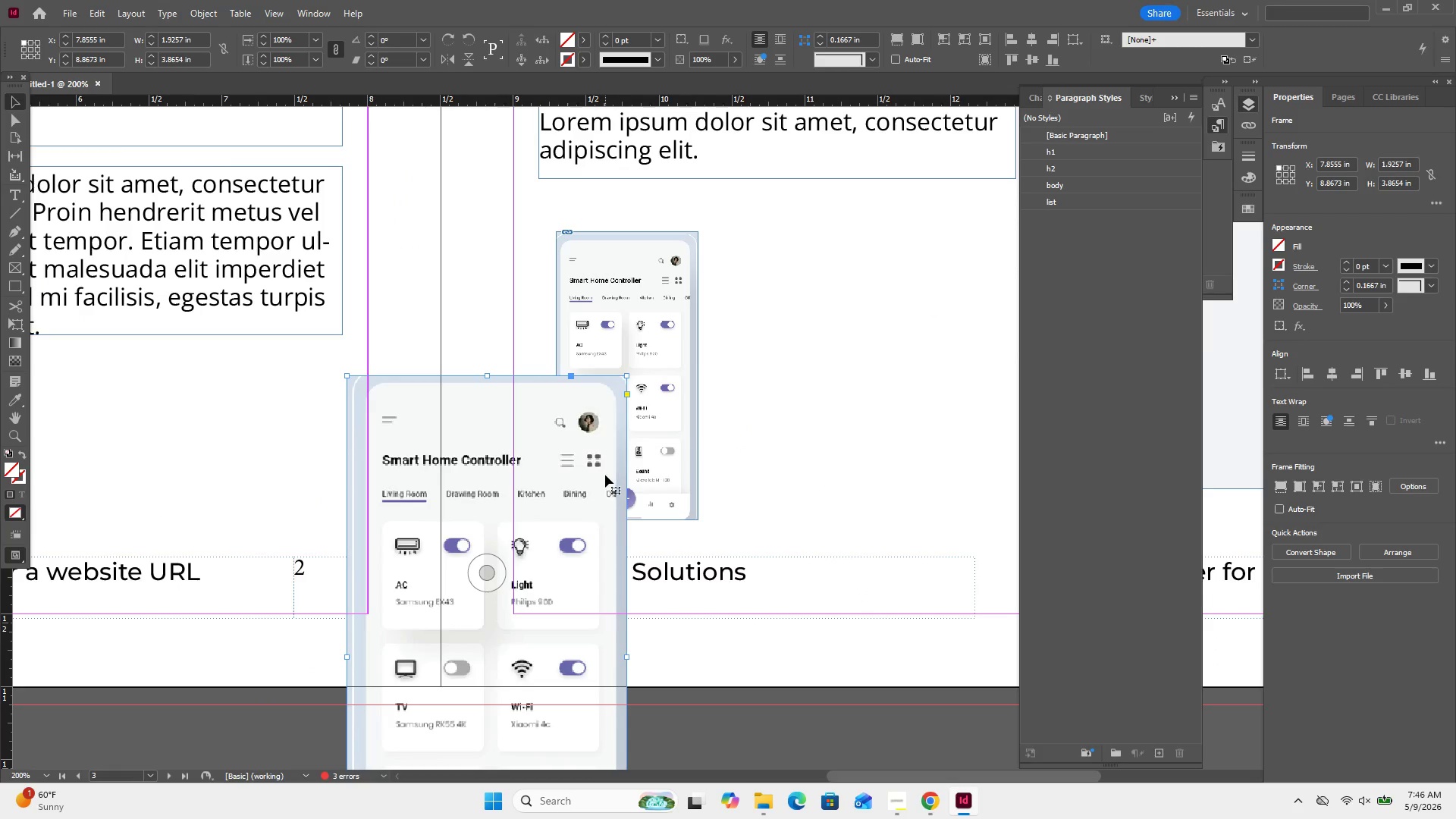 
left_click([605, 475])
 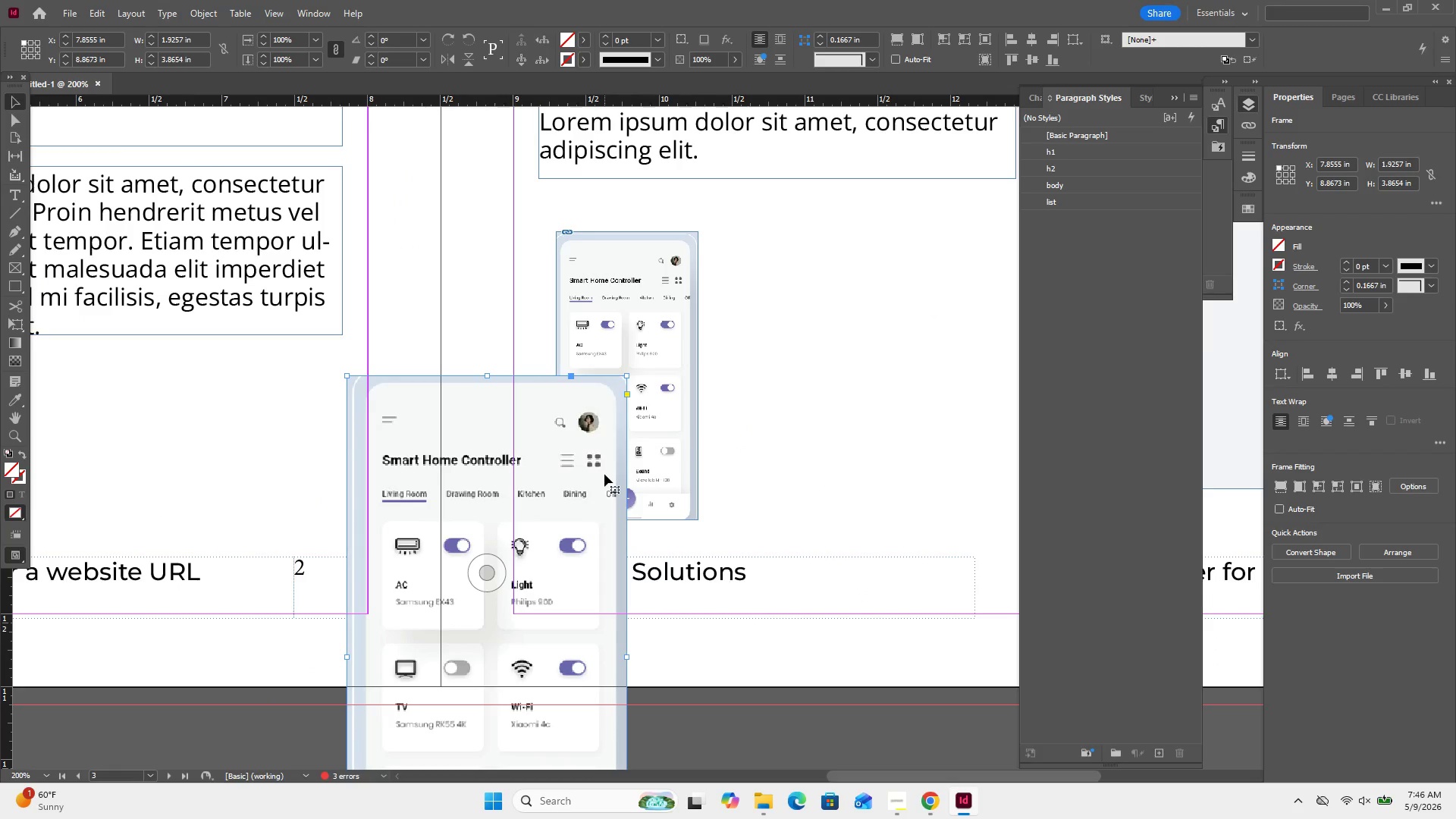 
key(Delete)
 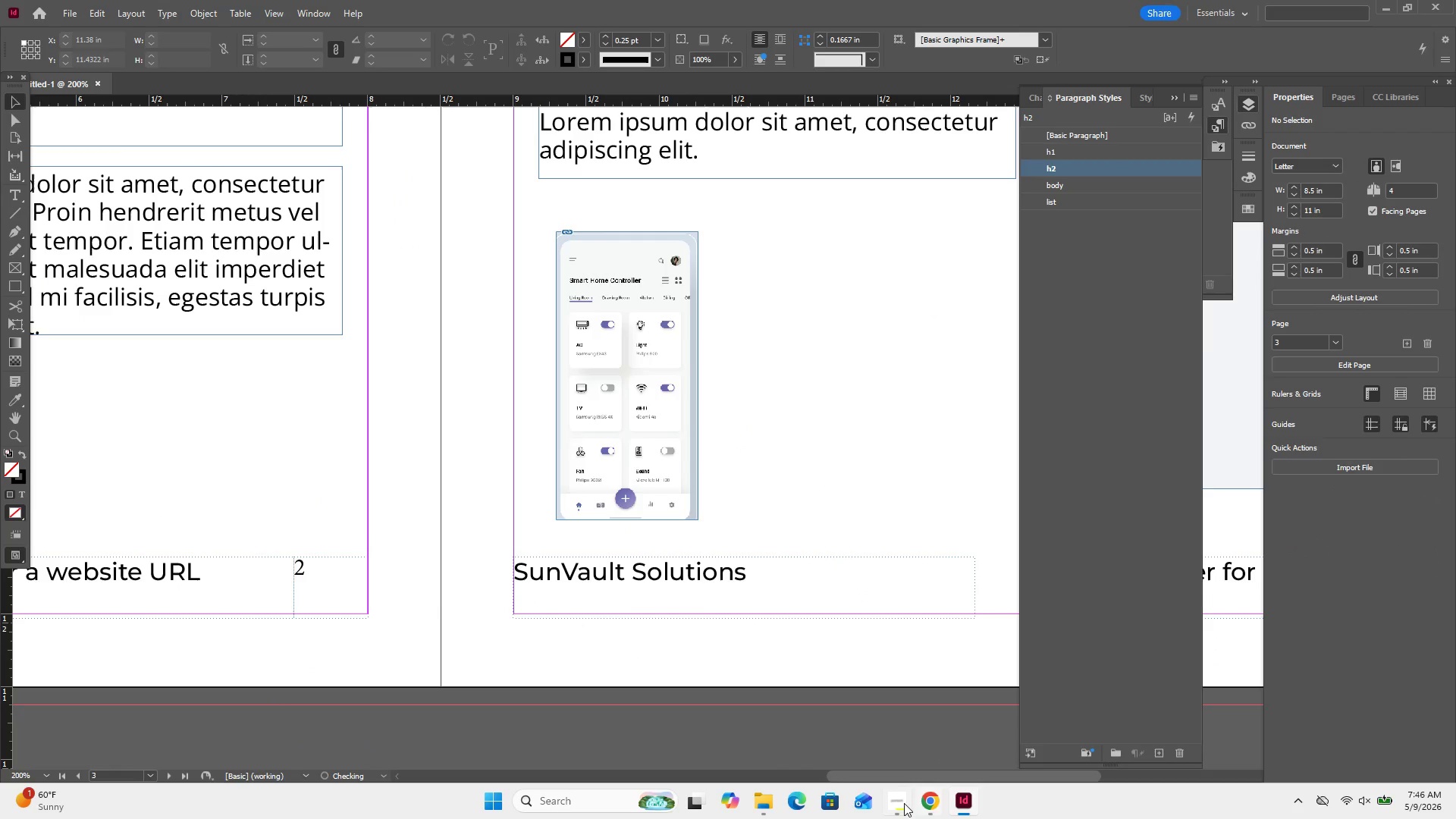 
left_click([918, 798])
 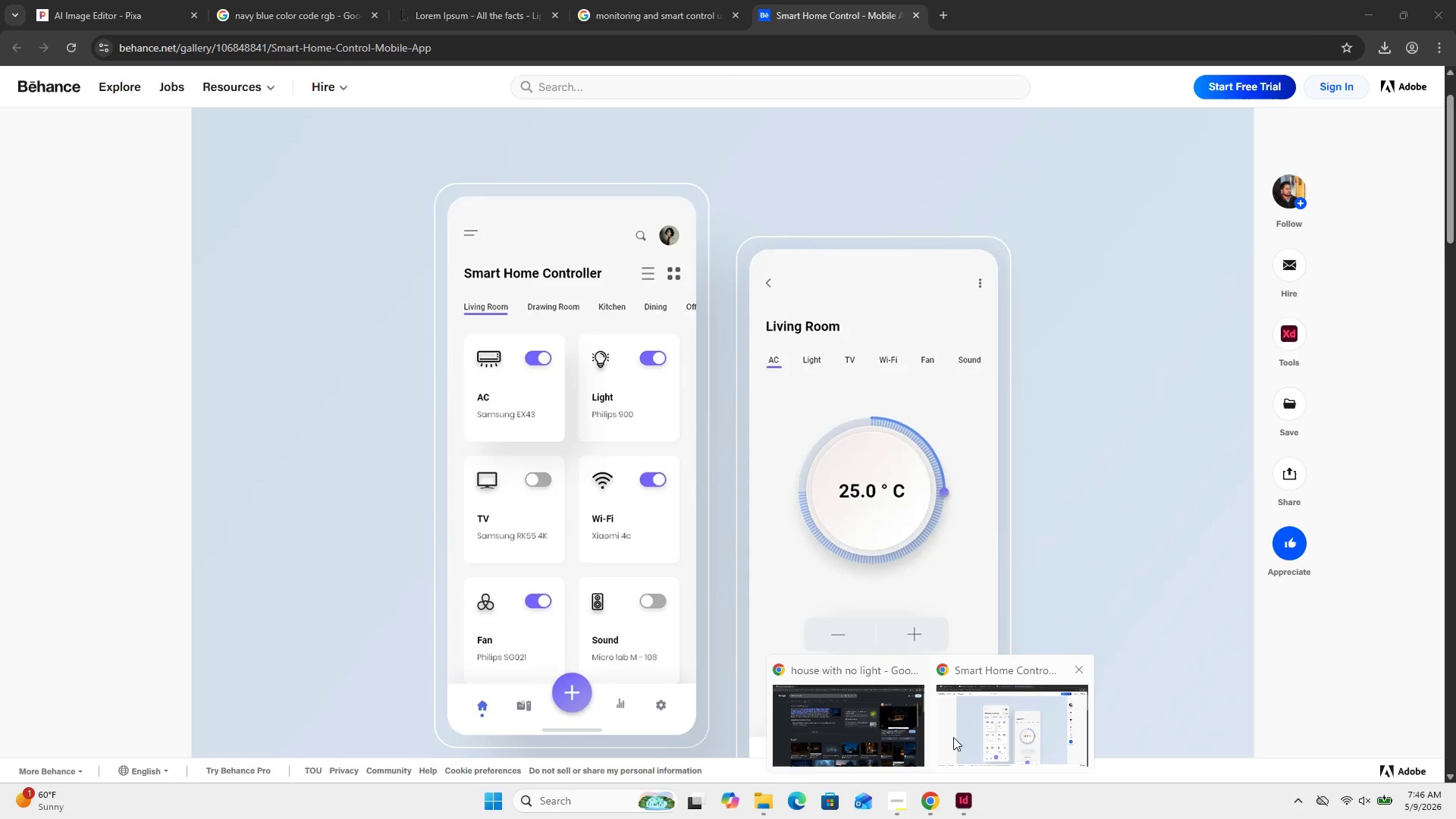 
left_click([899, 742])
 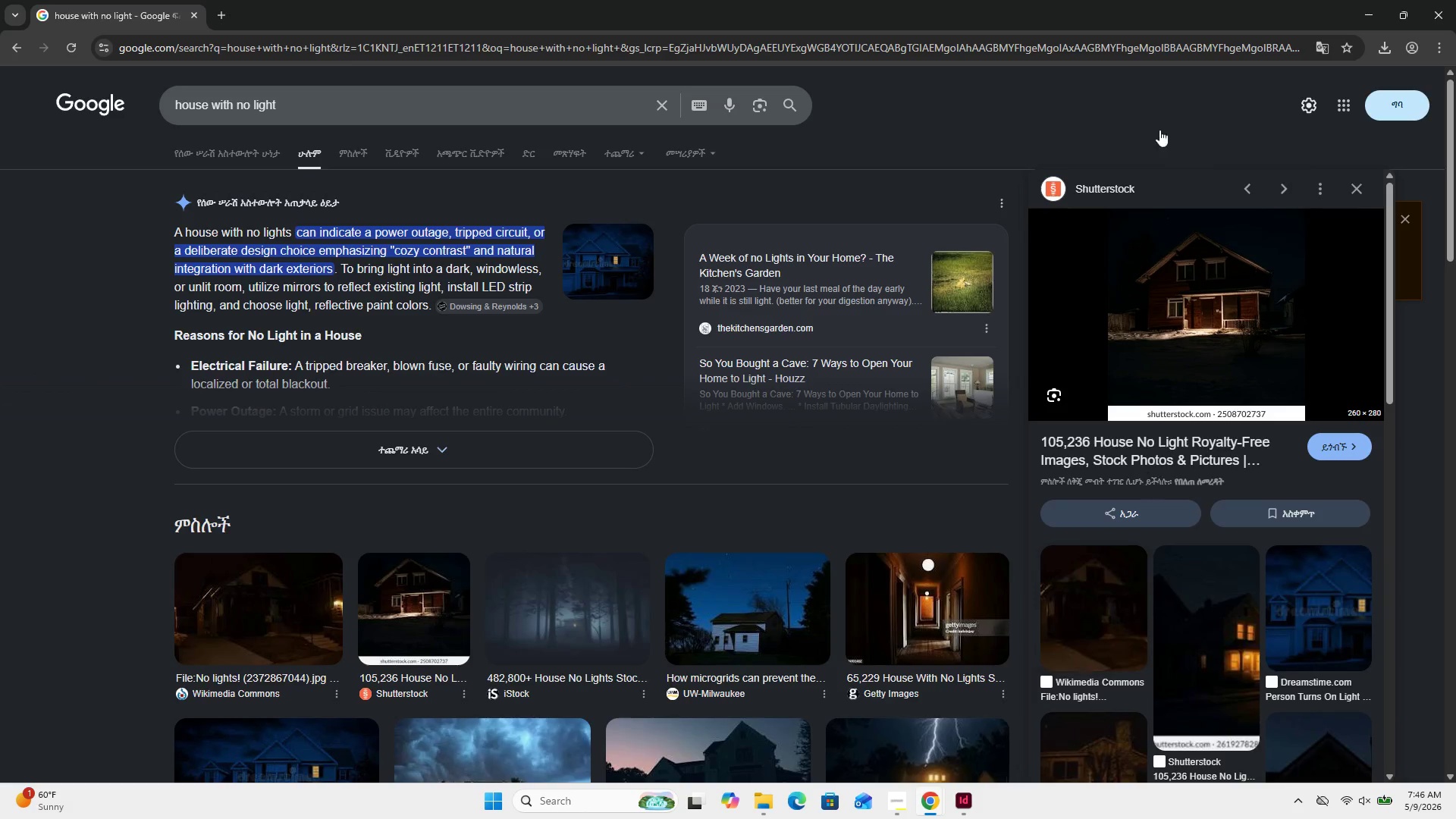 
left_click([1455, 14])
 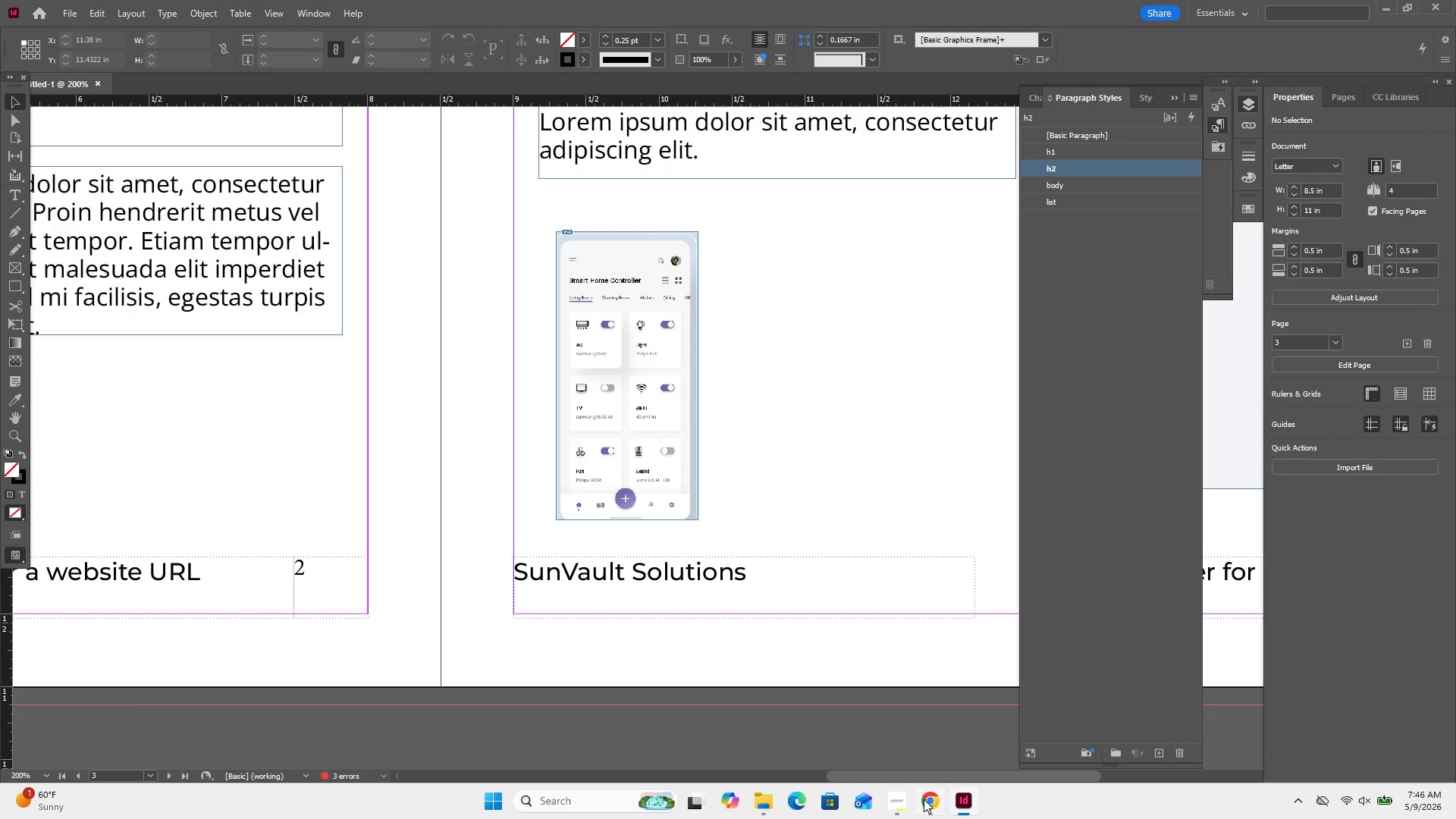 
left_click([937, 797])
 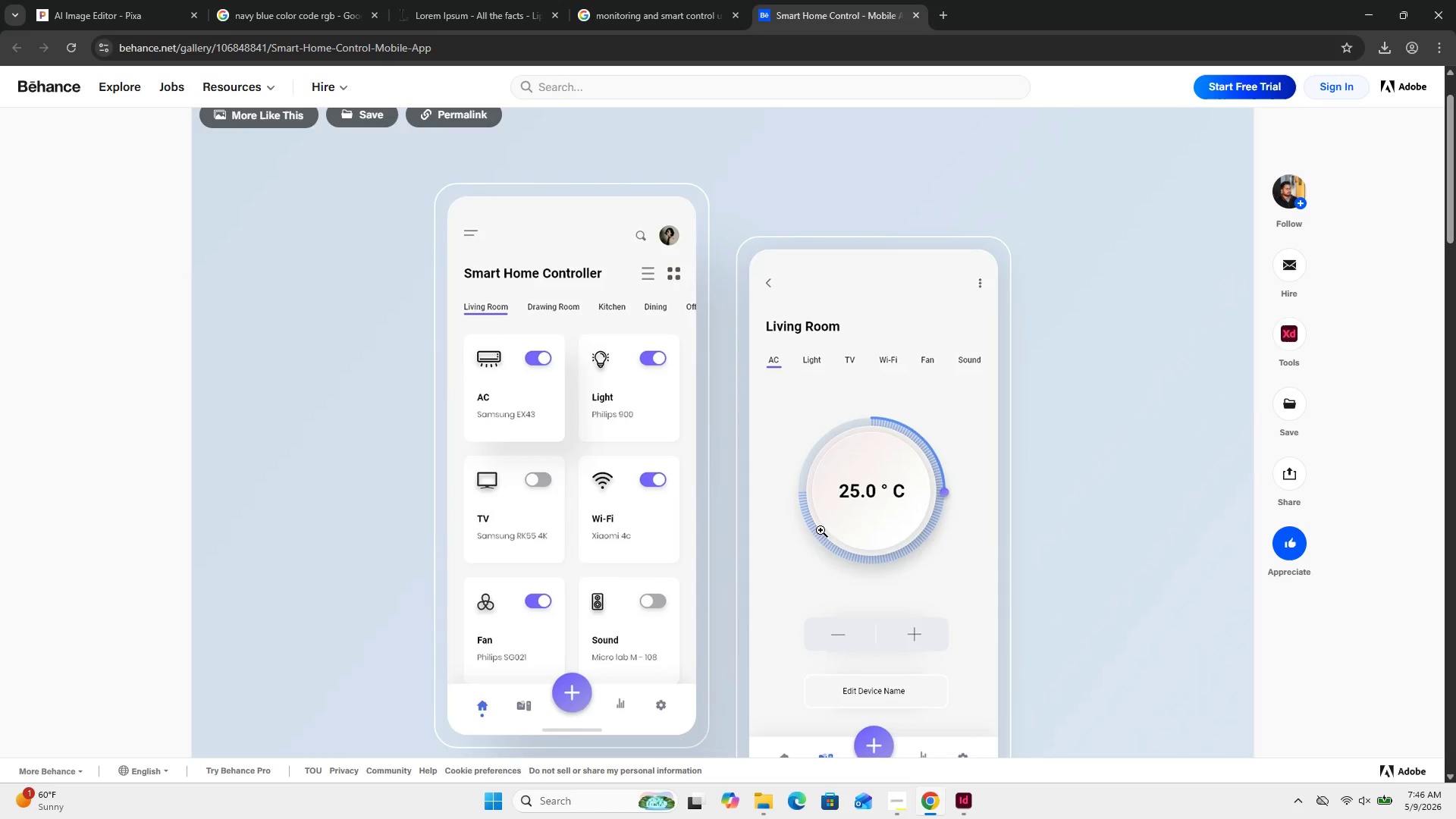 
scroll: coordinate [764, 440], scroll_direction: up, amount: 1.0
 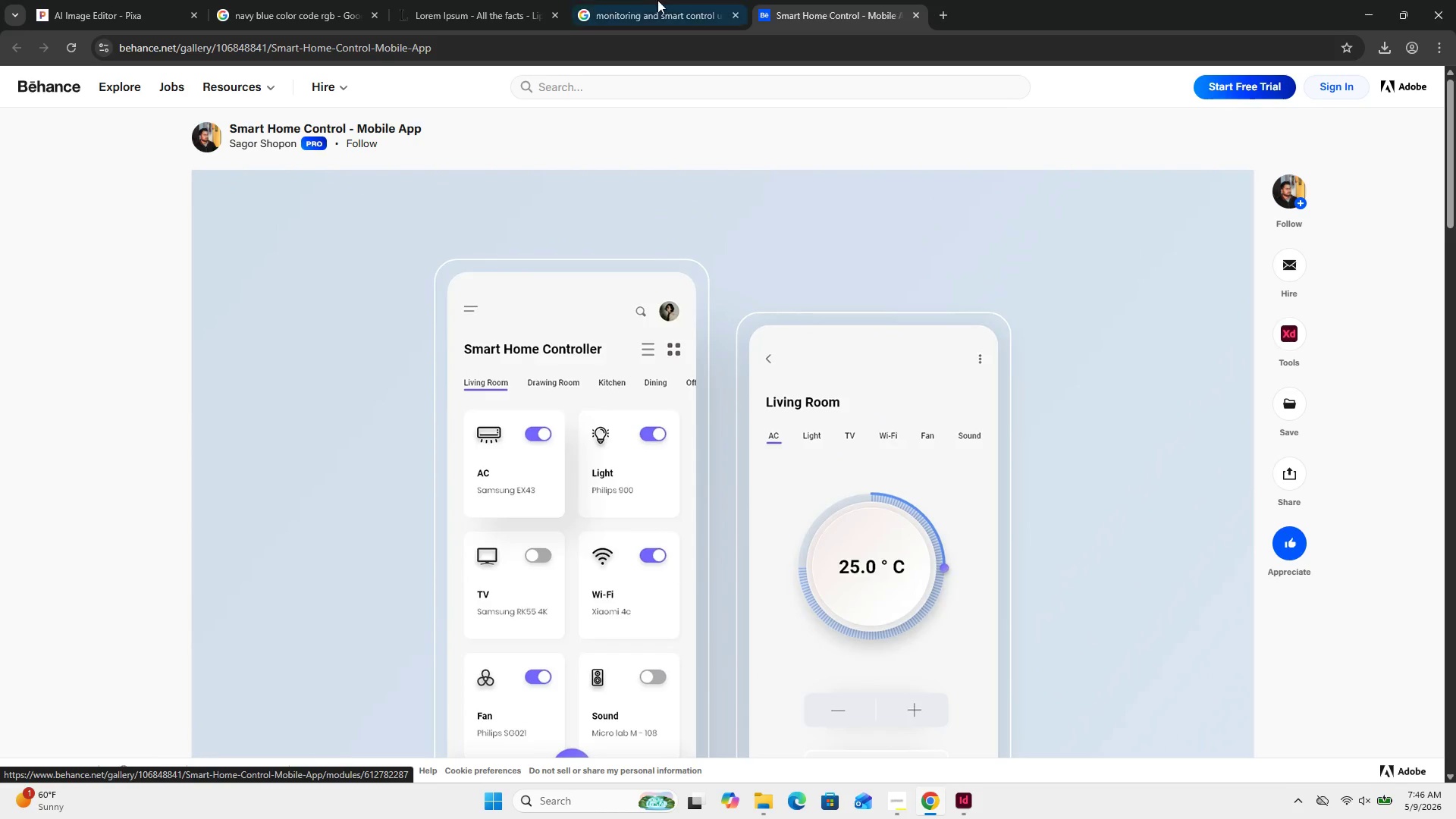 
left_click([660, 0])
 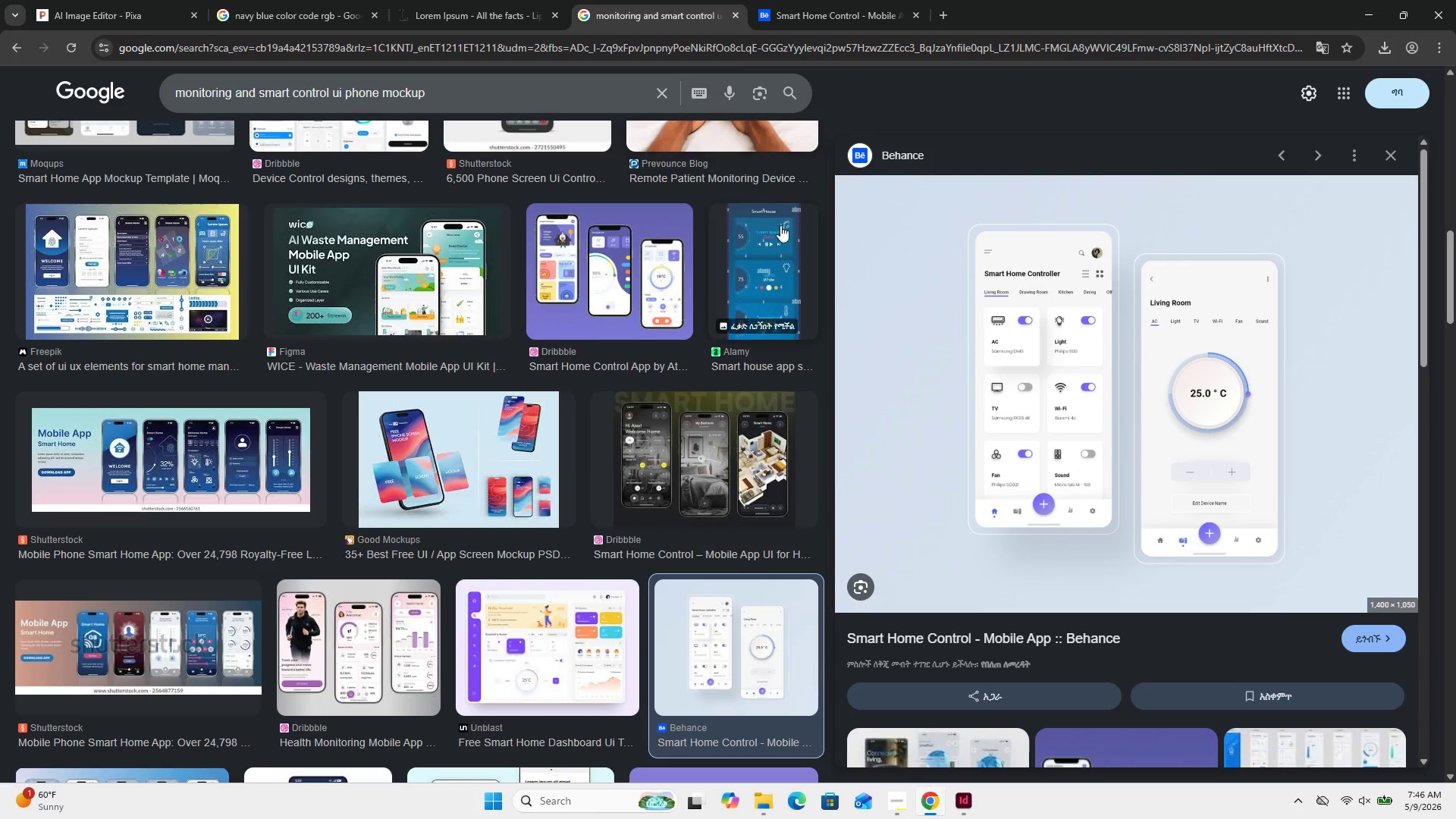 
scroll: coordinate [1069, 322], scroll_direction: down, amount: 17.0
 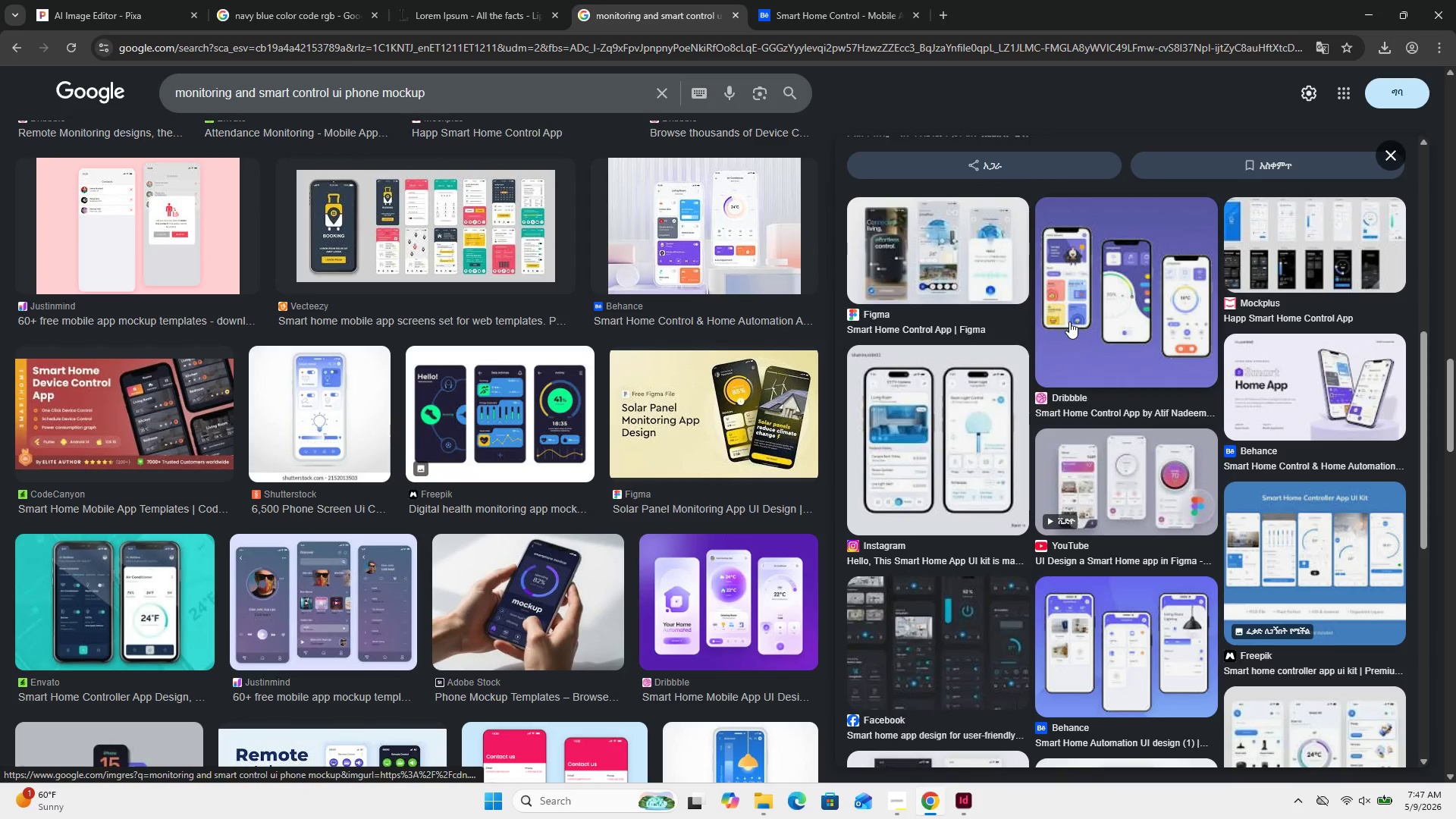 
scroll: coordinate [1069, 322], scroll_direction: down, amount: 1.0
 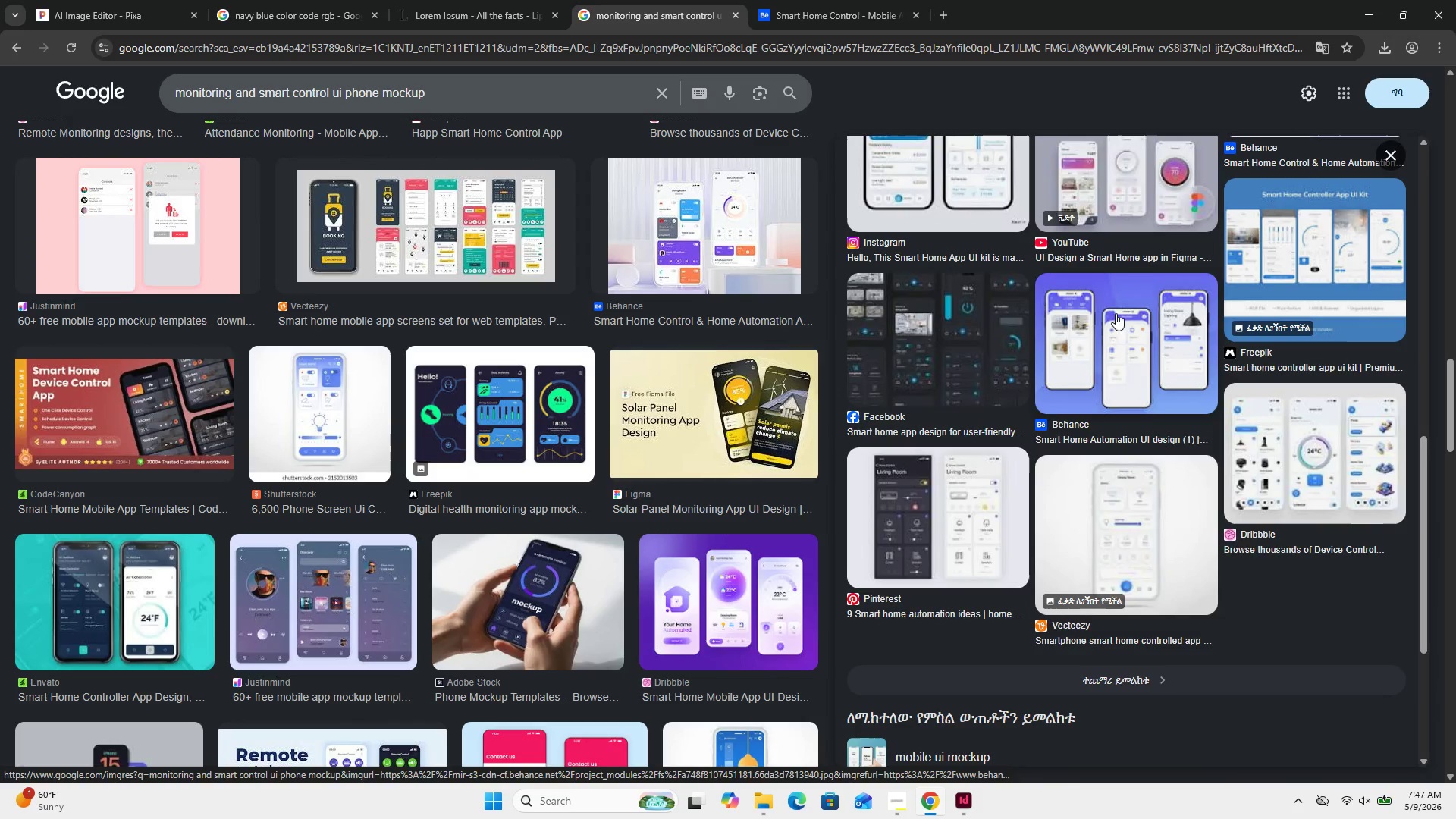 
left_click([1126, 475])
 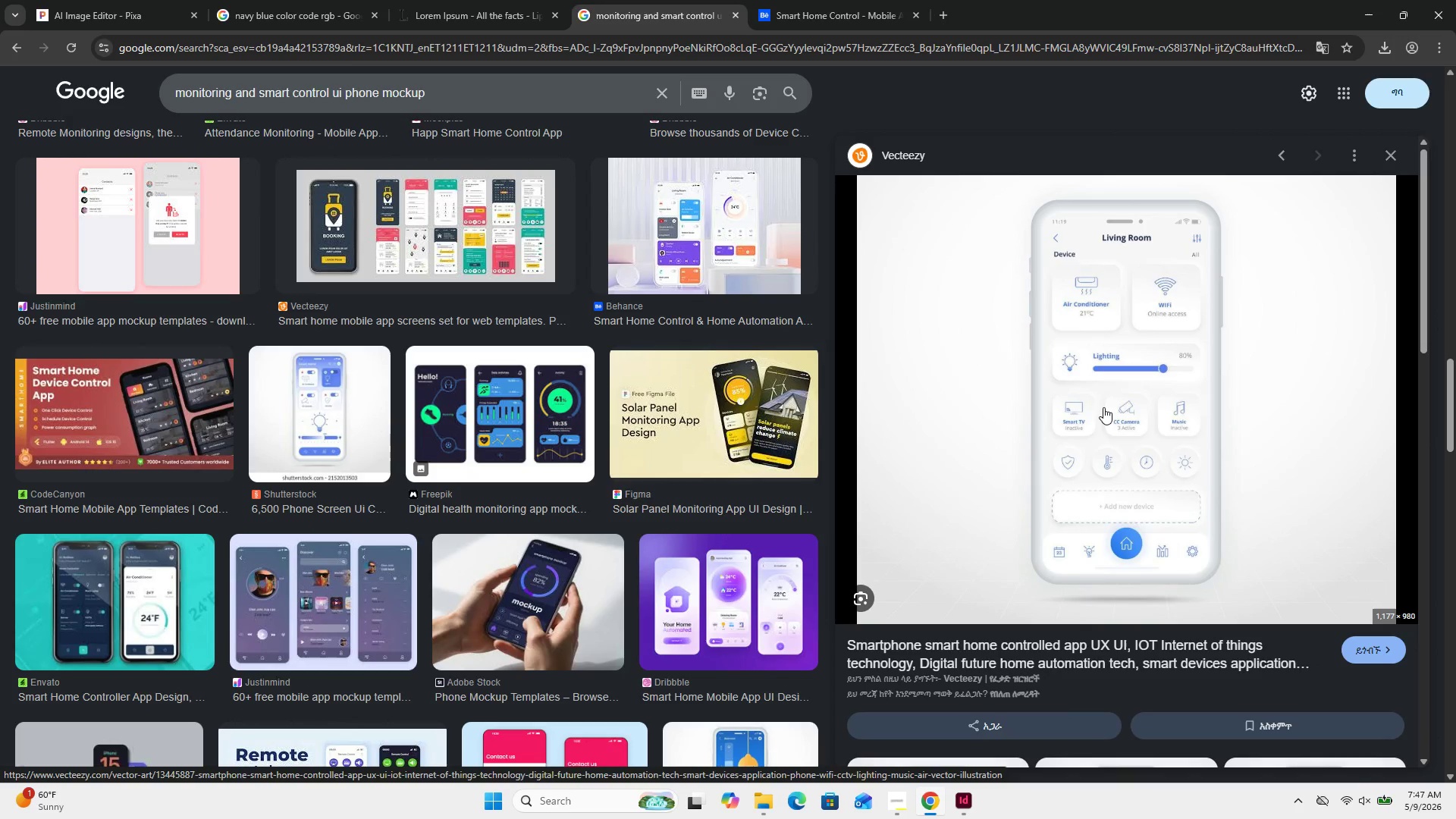 
right_click([1103, 407])
 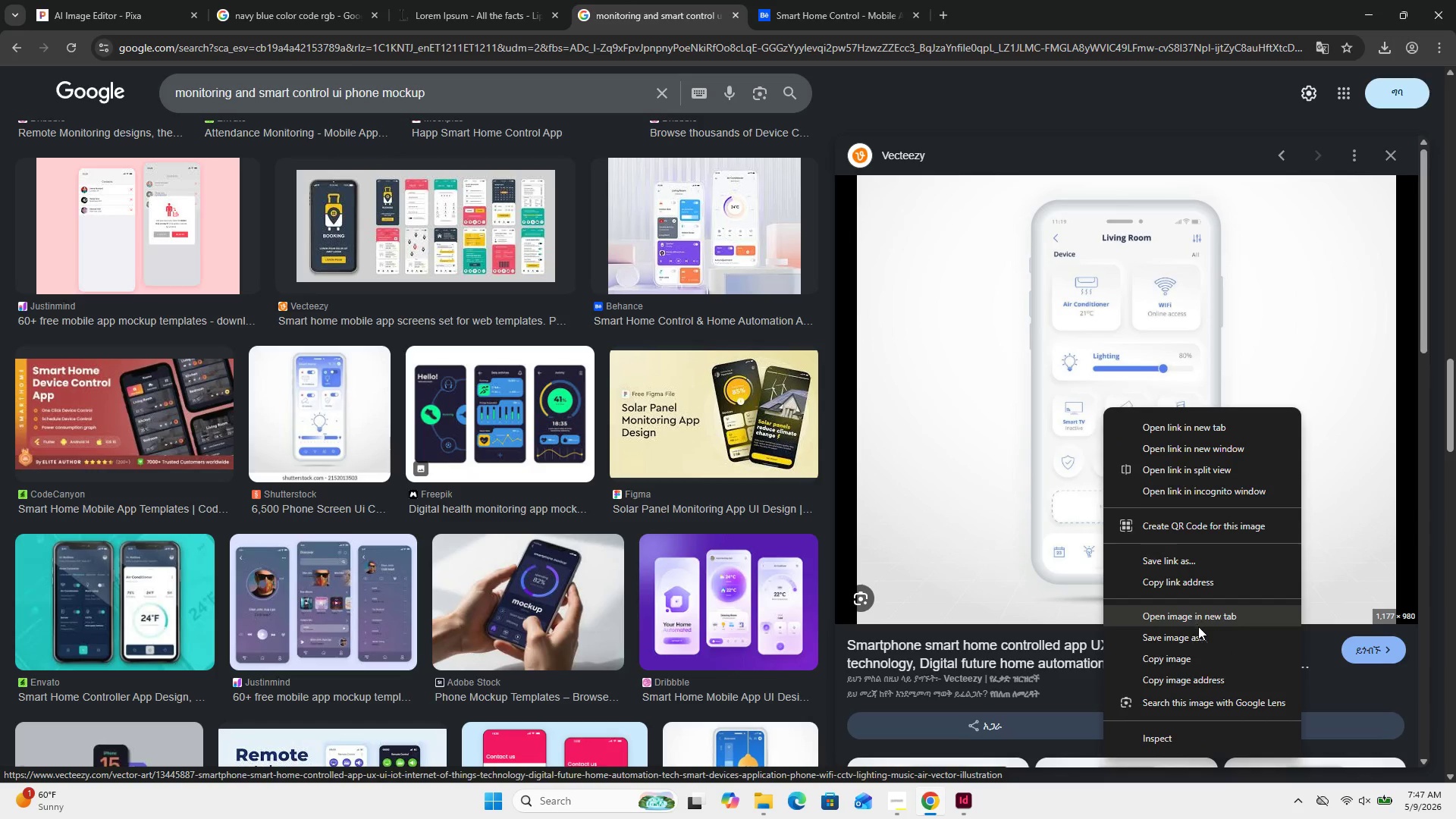 
left_click([1203, 635])
 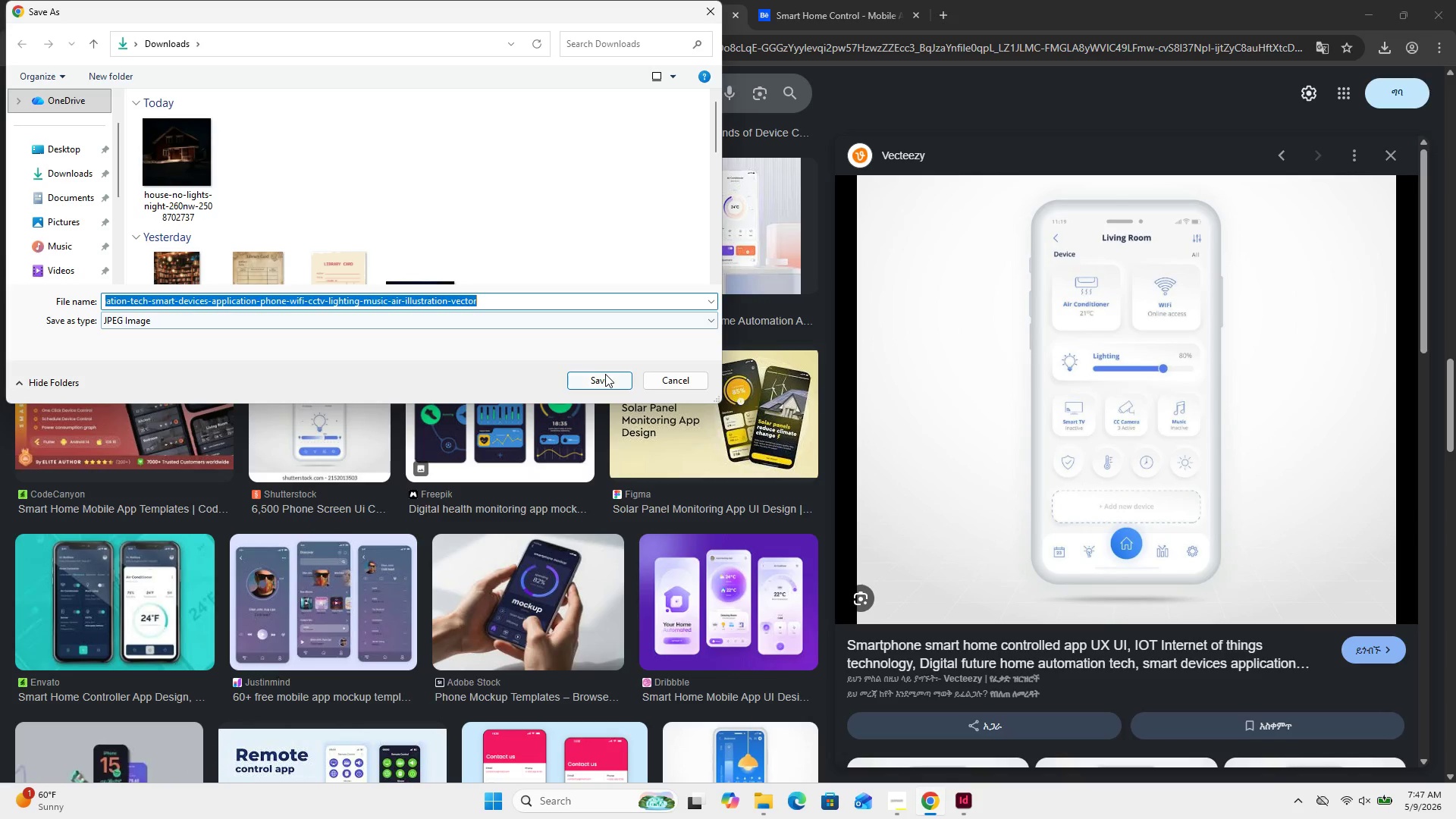 
left_click([600, 383])
 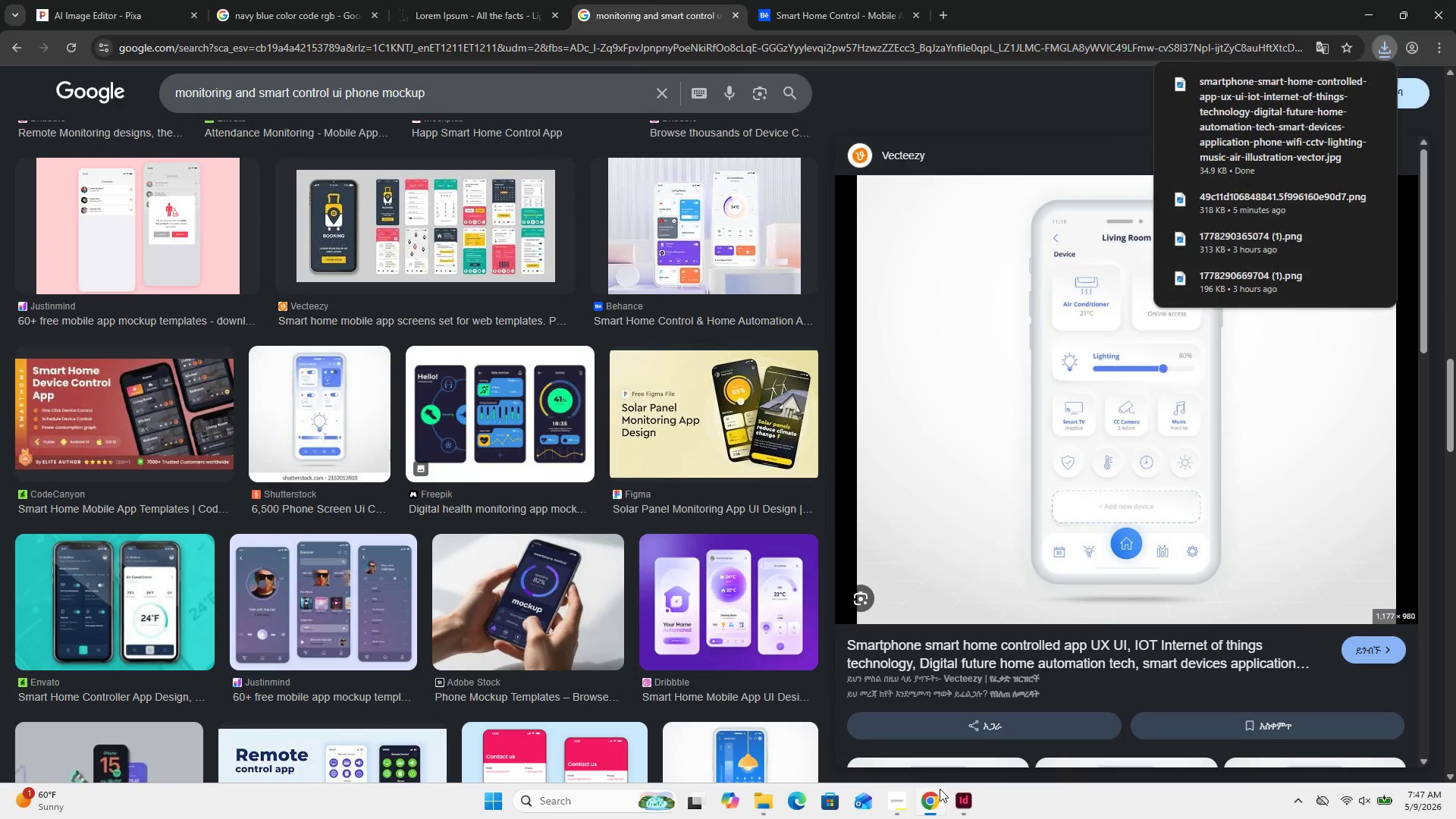 
left_click([956, 808])
 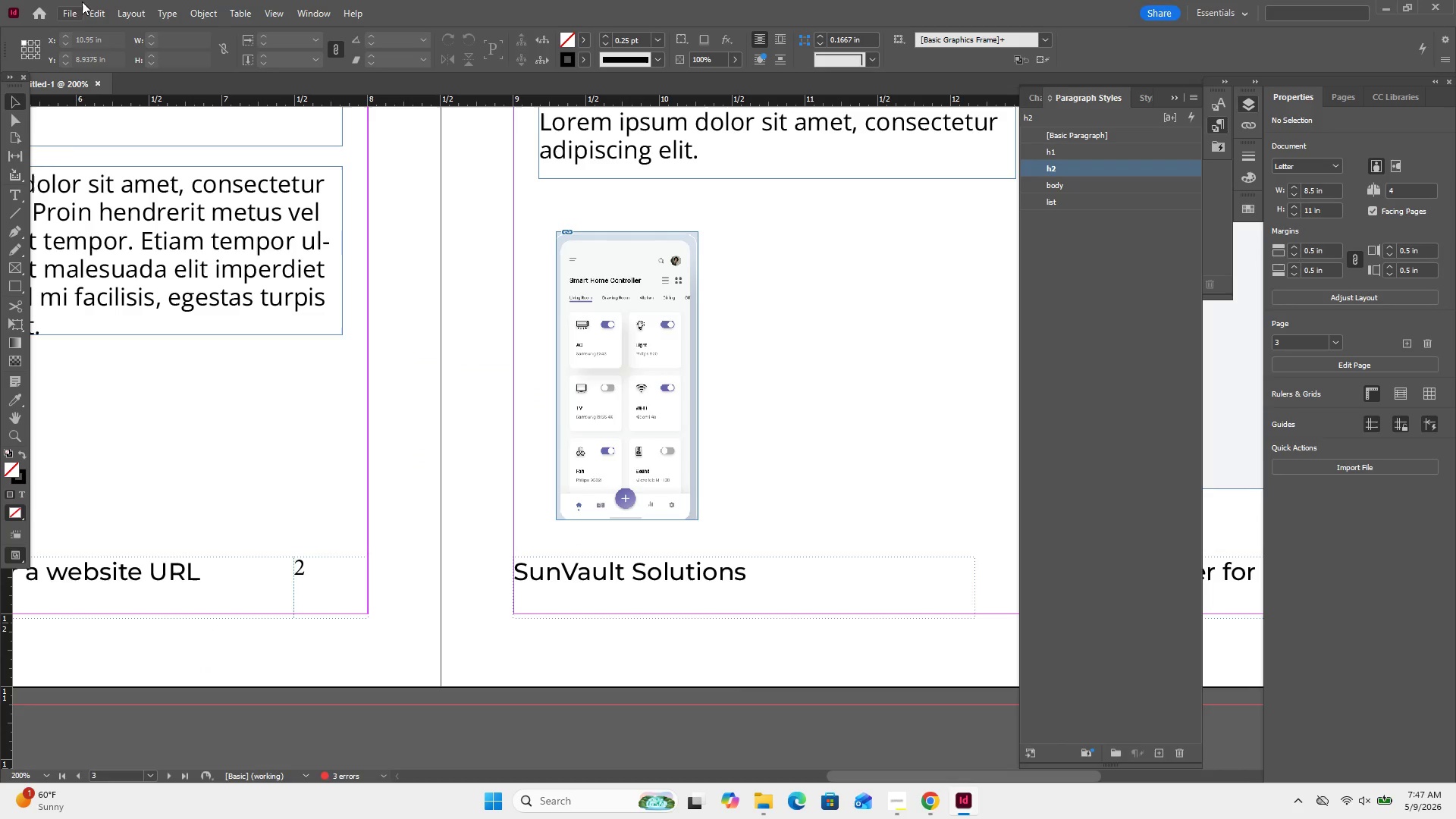 
left_click([72, 6])
 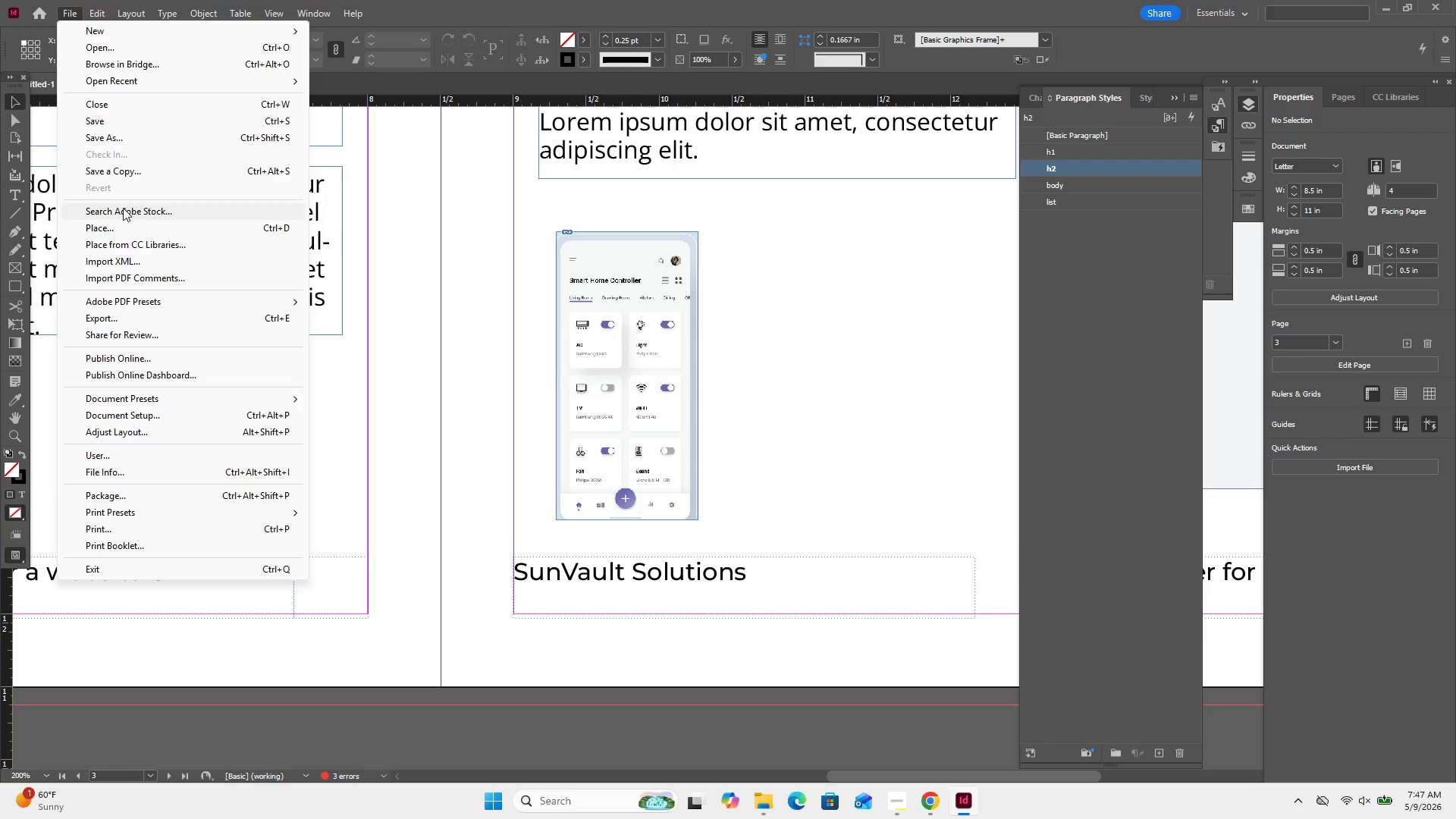 
left_click([111, 232])
 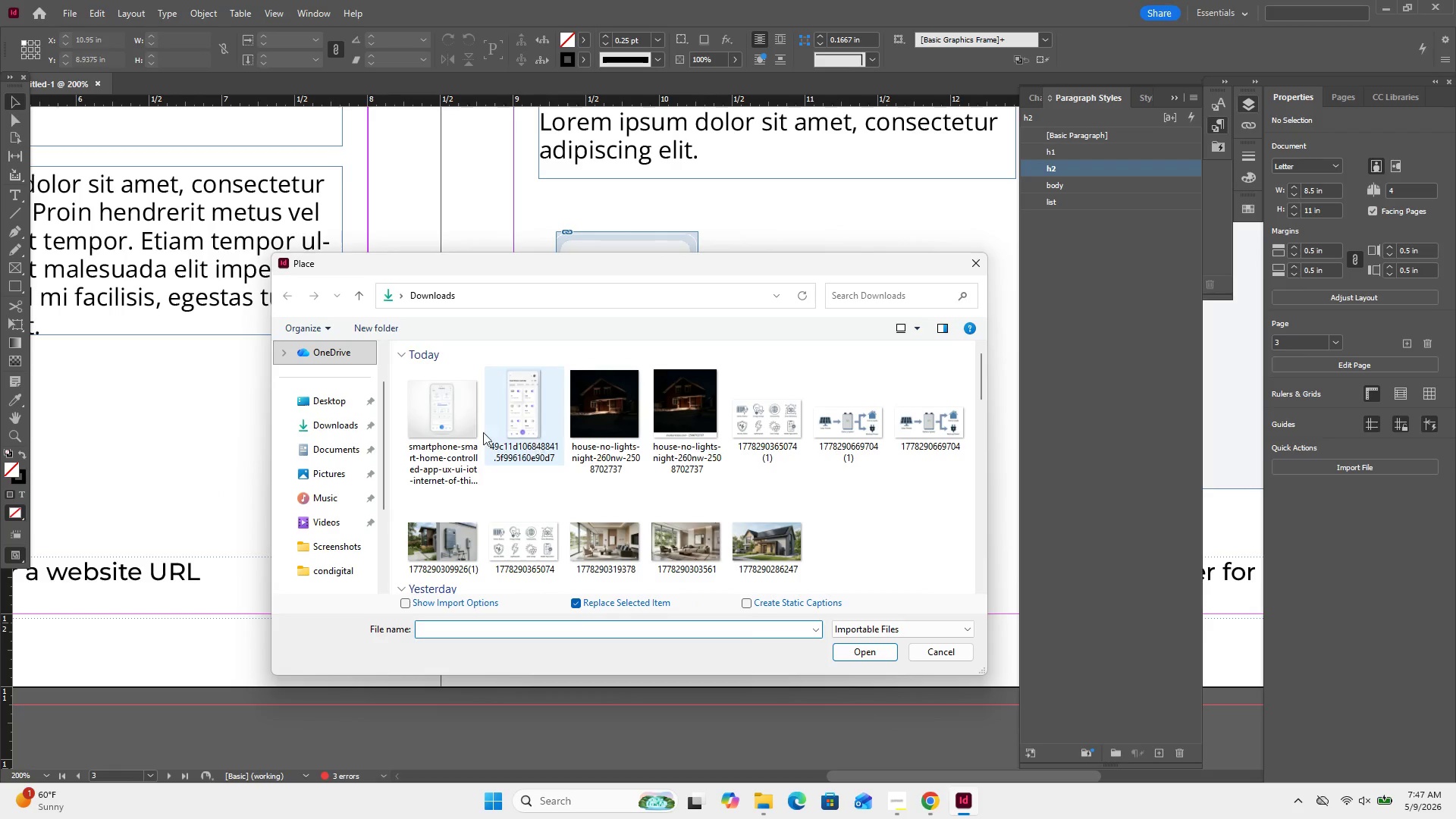 
double_click([457, 424])
 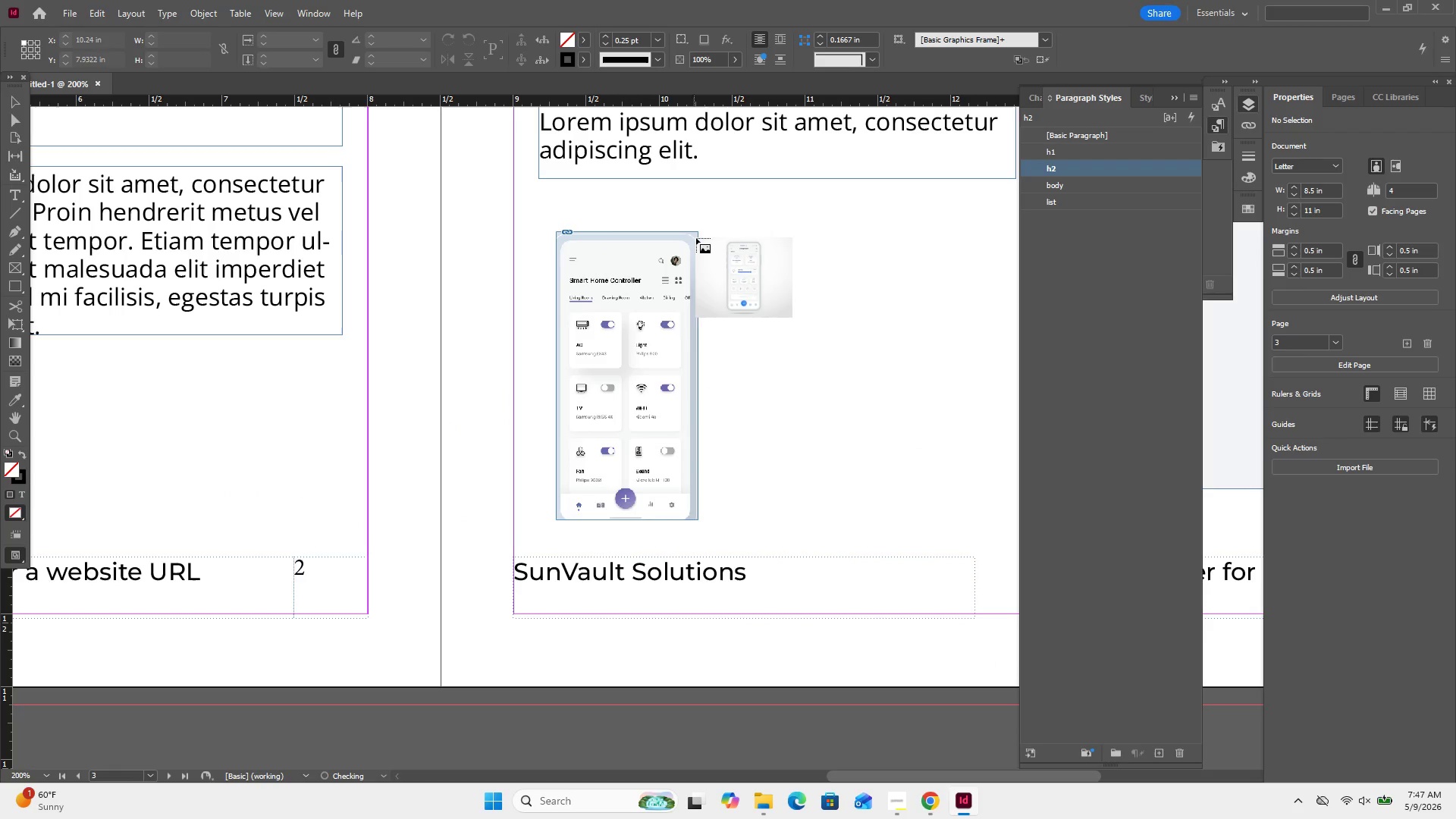 
left_click_drag(start_coordinate=[706, 222], to_coordinate=[932, 538])
 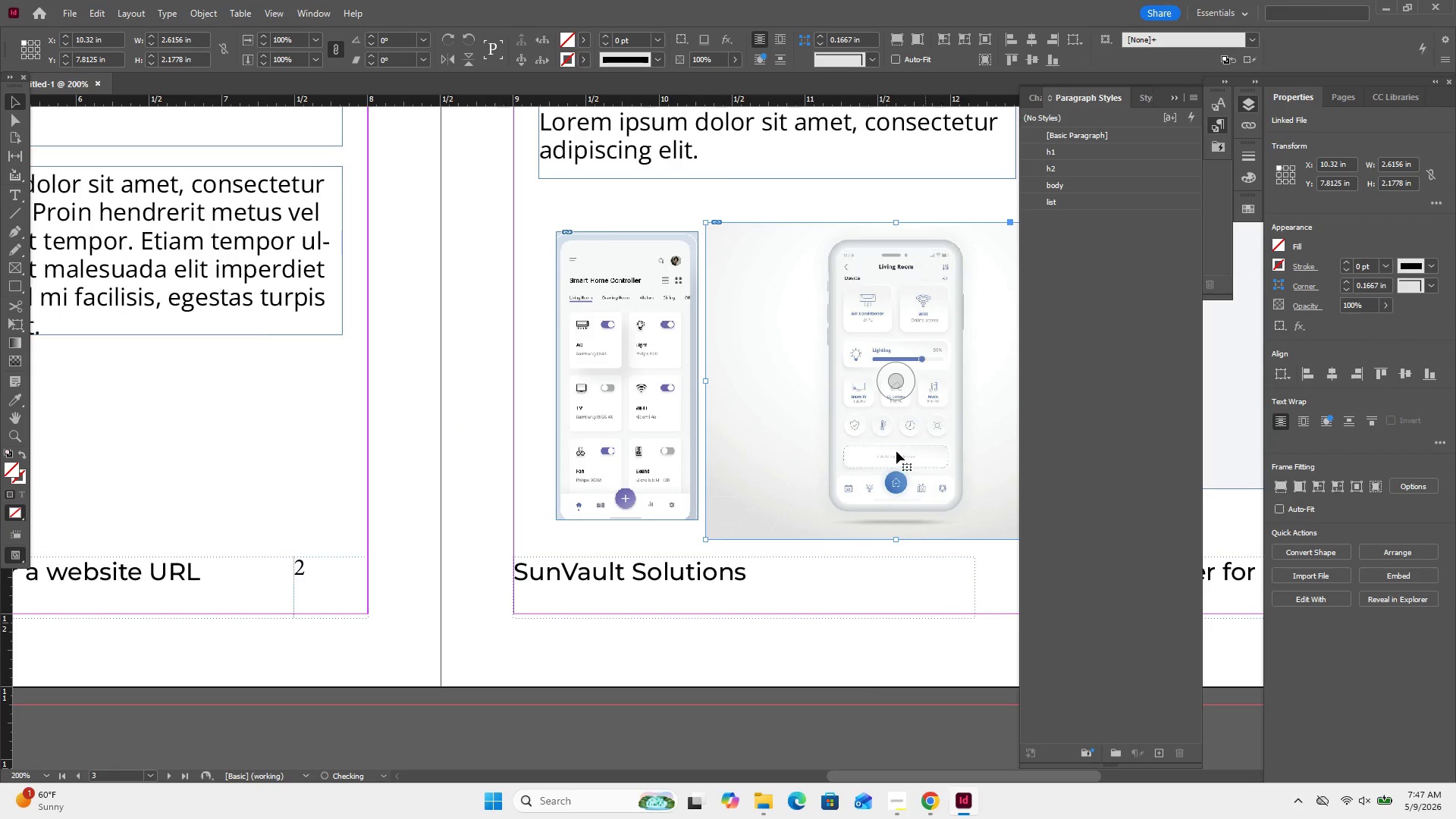 
left_click_drag(start_coordinate=[896, 450], to_coordinate=[638, 456])
 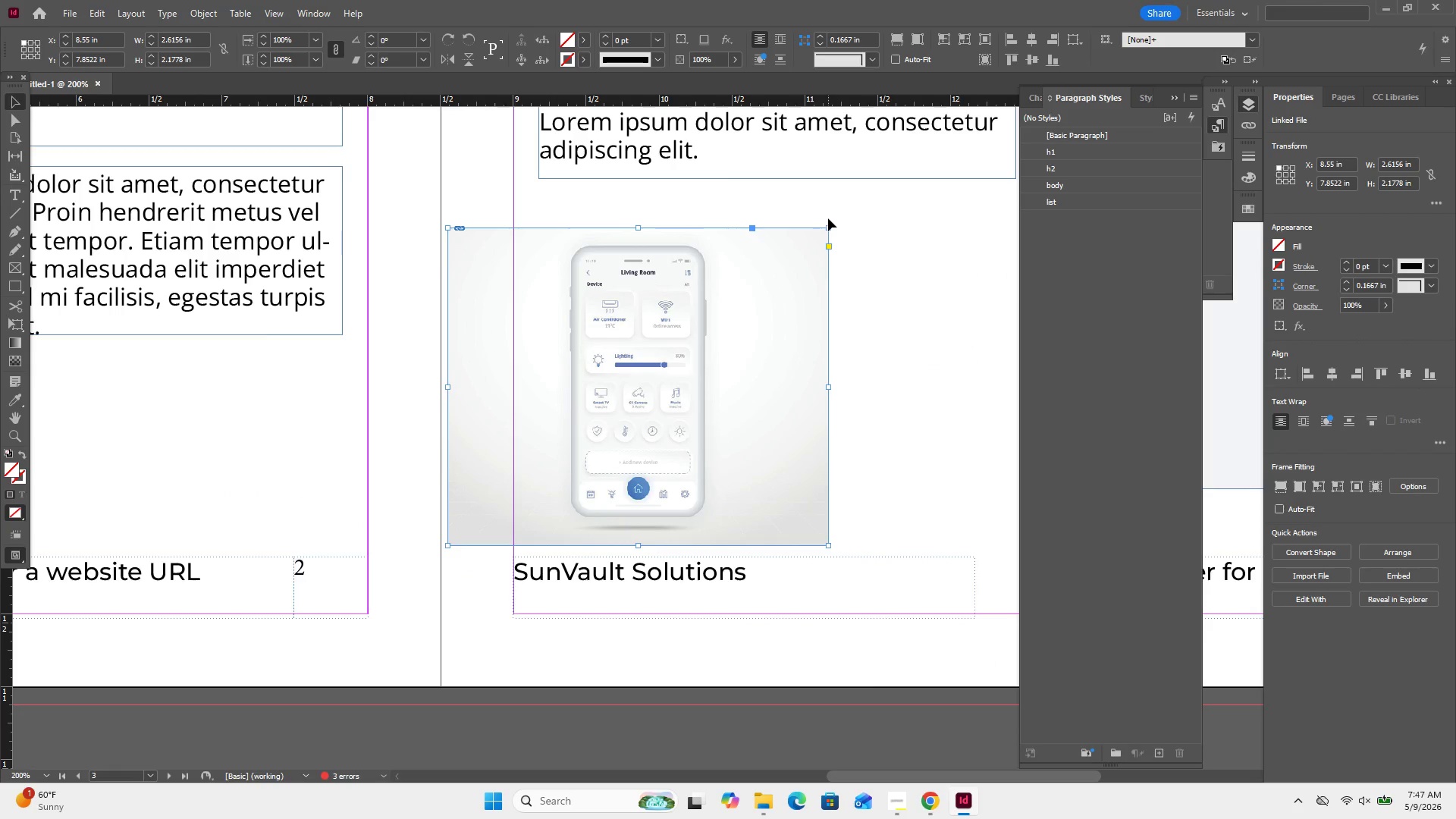 
left_click_drag(start_coordinate=[830, 231], to_coordinate=[707, 243])
 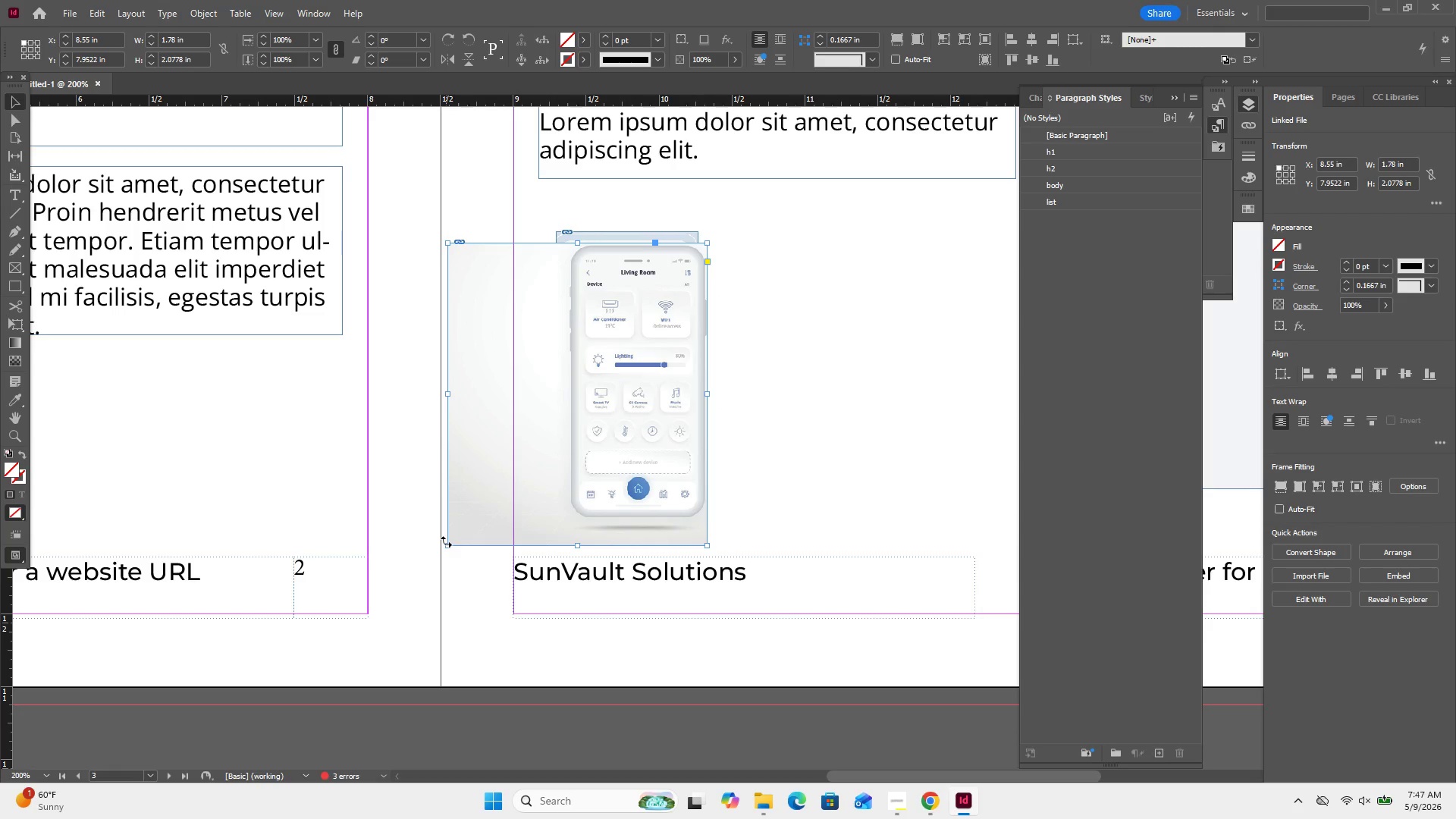 
left_click_drag(start_coordinate=[447, 548], to_coordinate=[572, 522])
 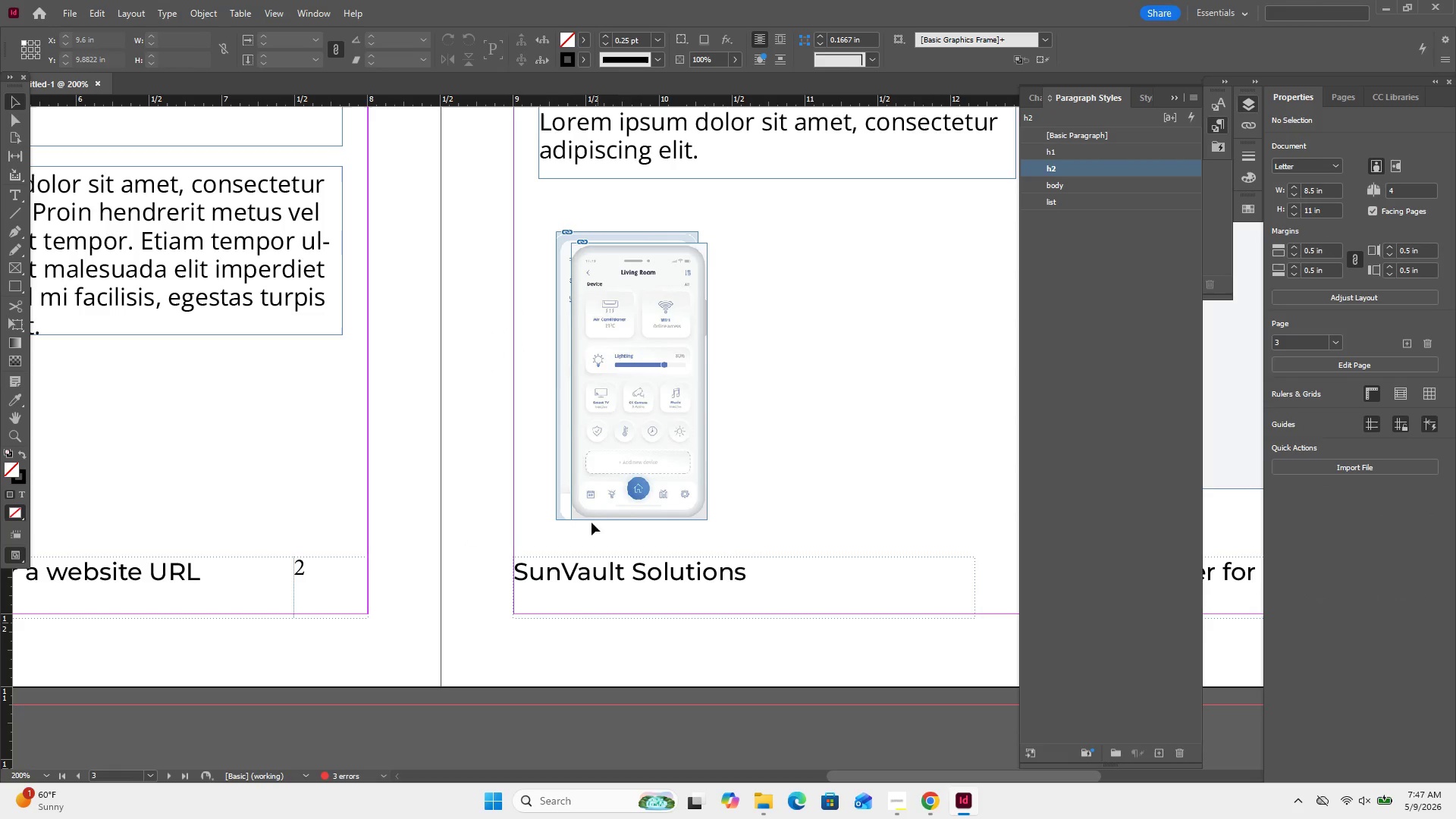 
left_click([560, 516])
 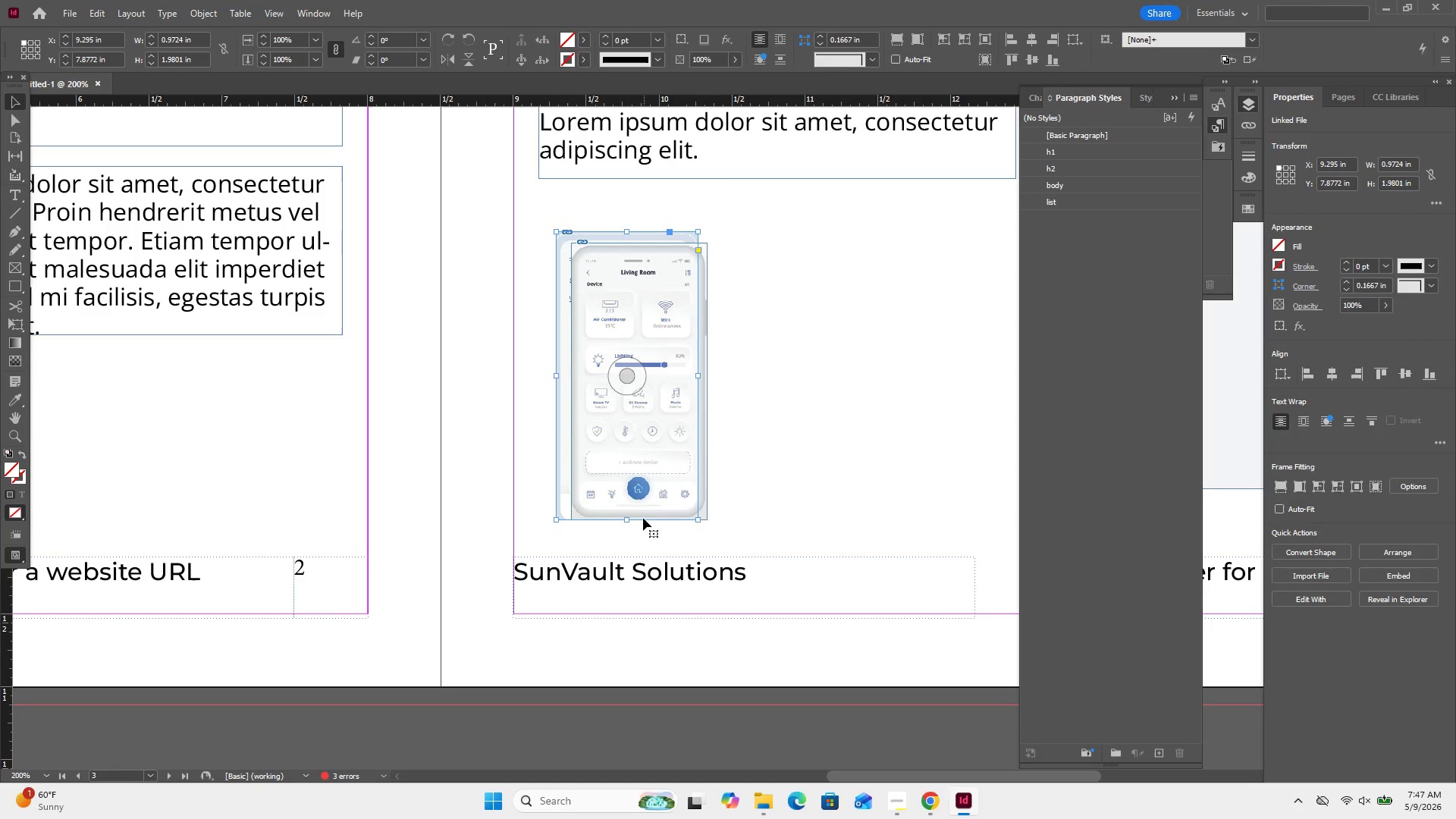 
key(Delete)
 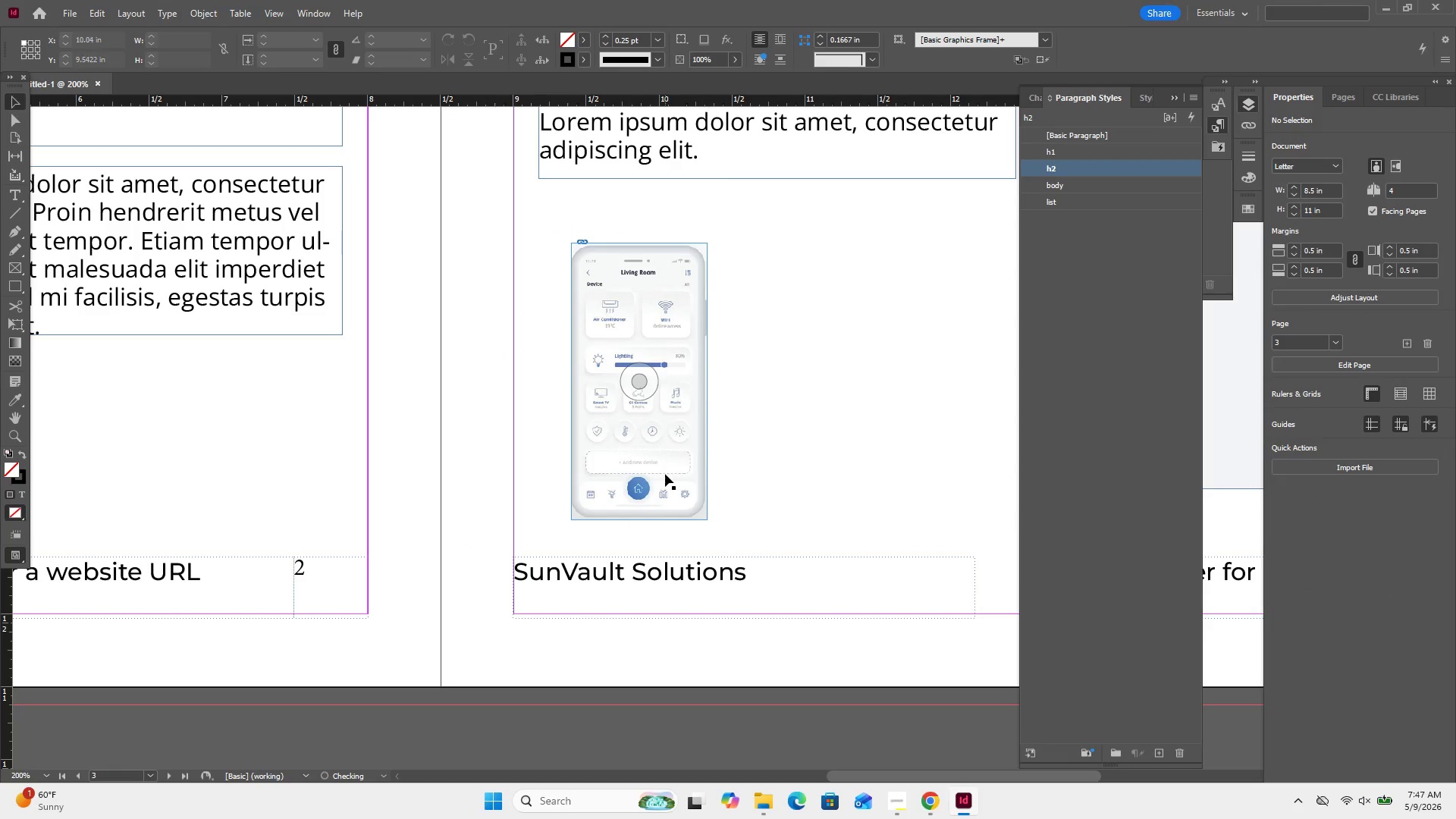 
left_click_drag(start_coordinate=[665, 474], to_coordinate=[642, 438])
 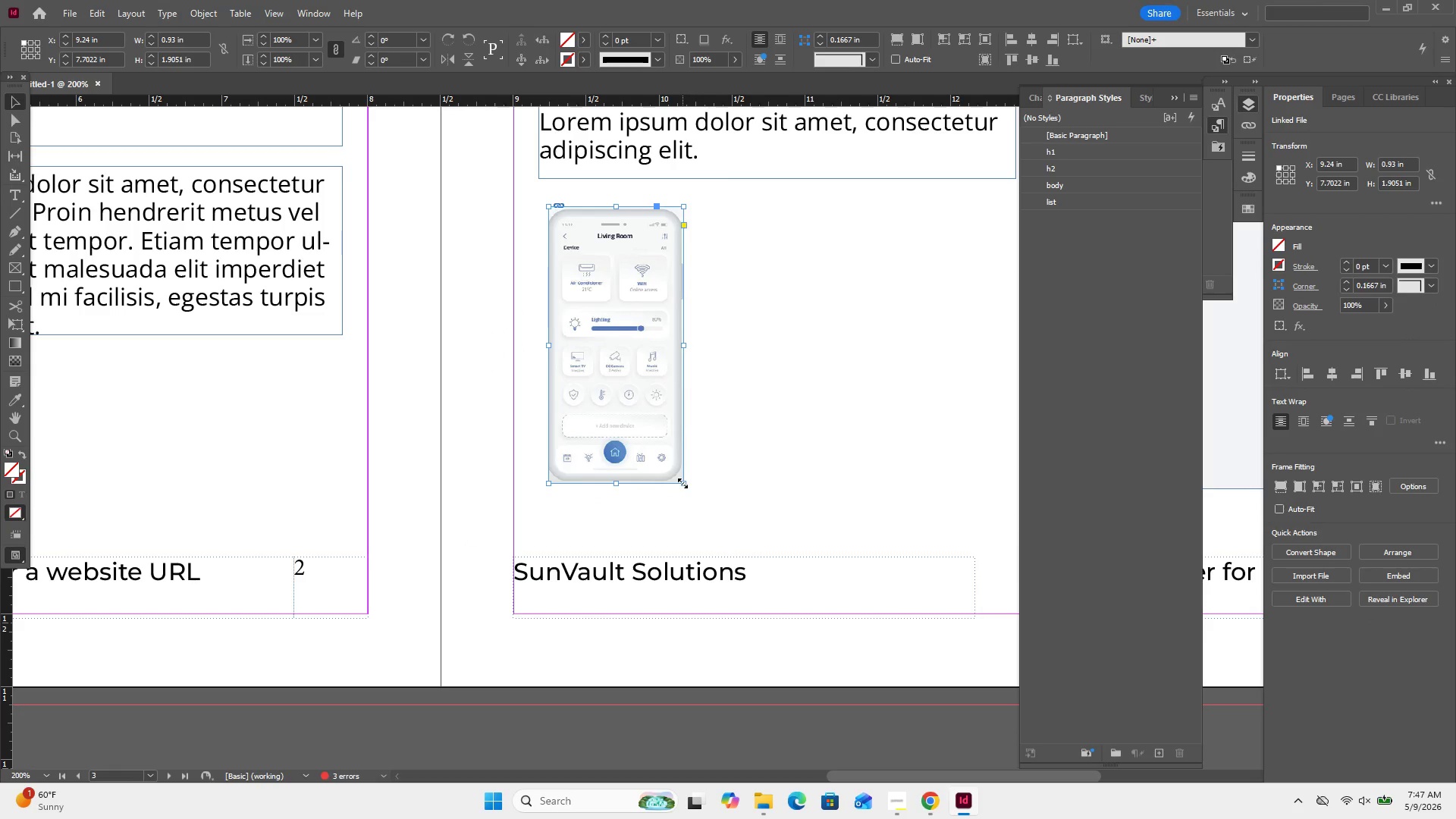 
left_click_drag(start_coordinate=[682, 483], to_coordinate=[723, 518])
 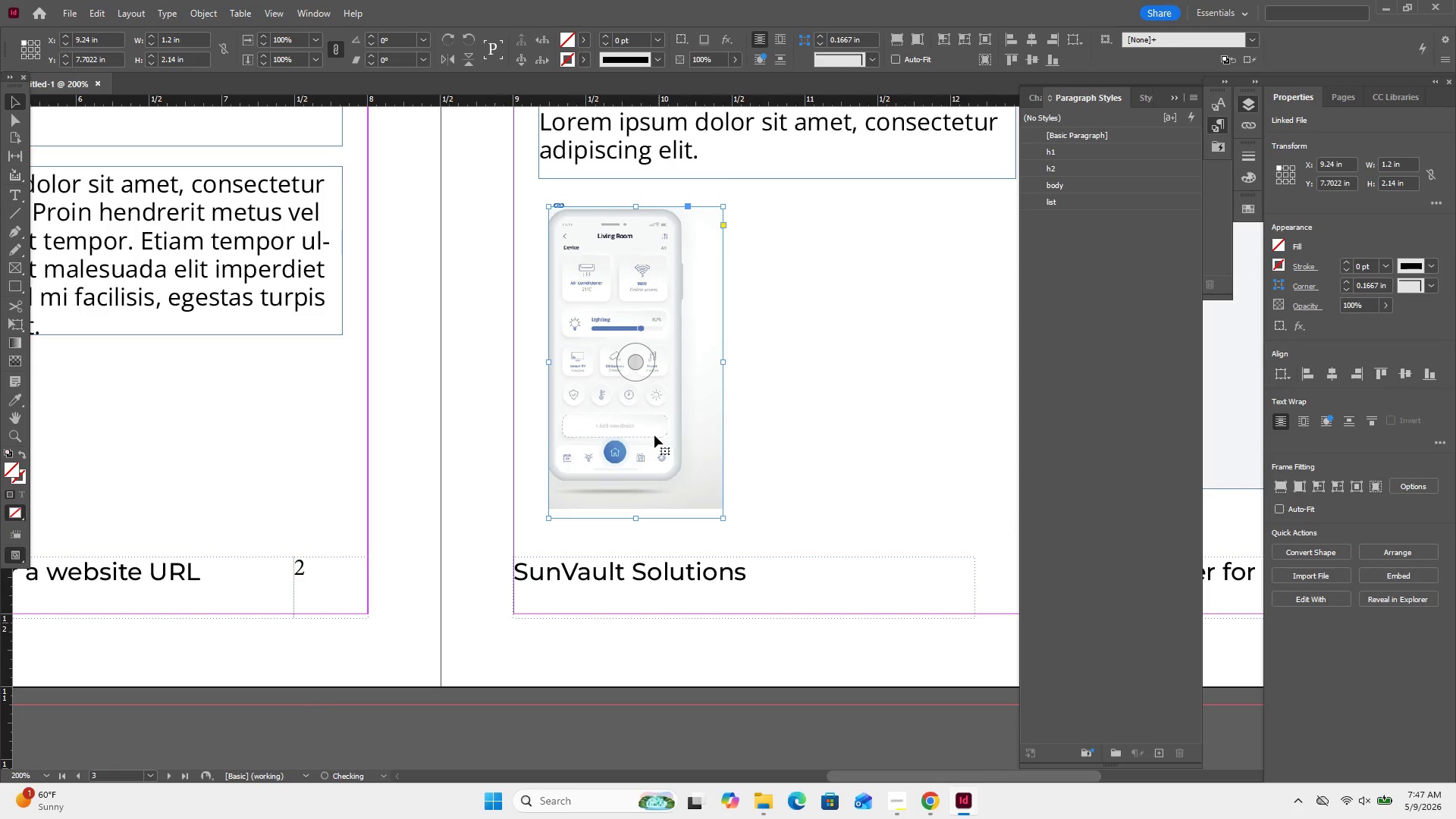 
double_click([654, 435])
 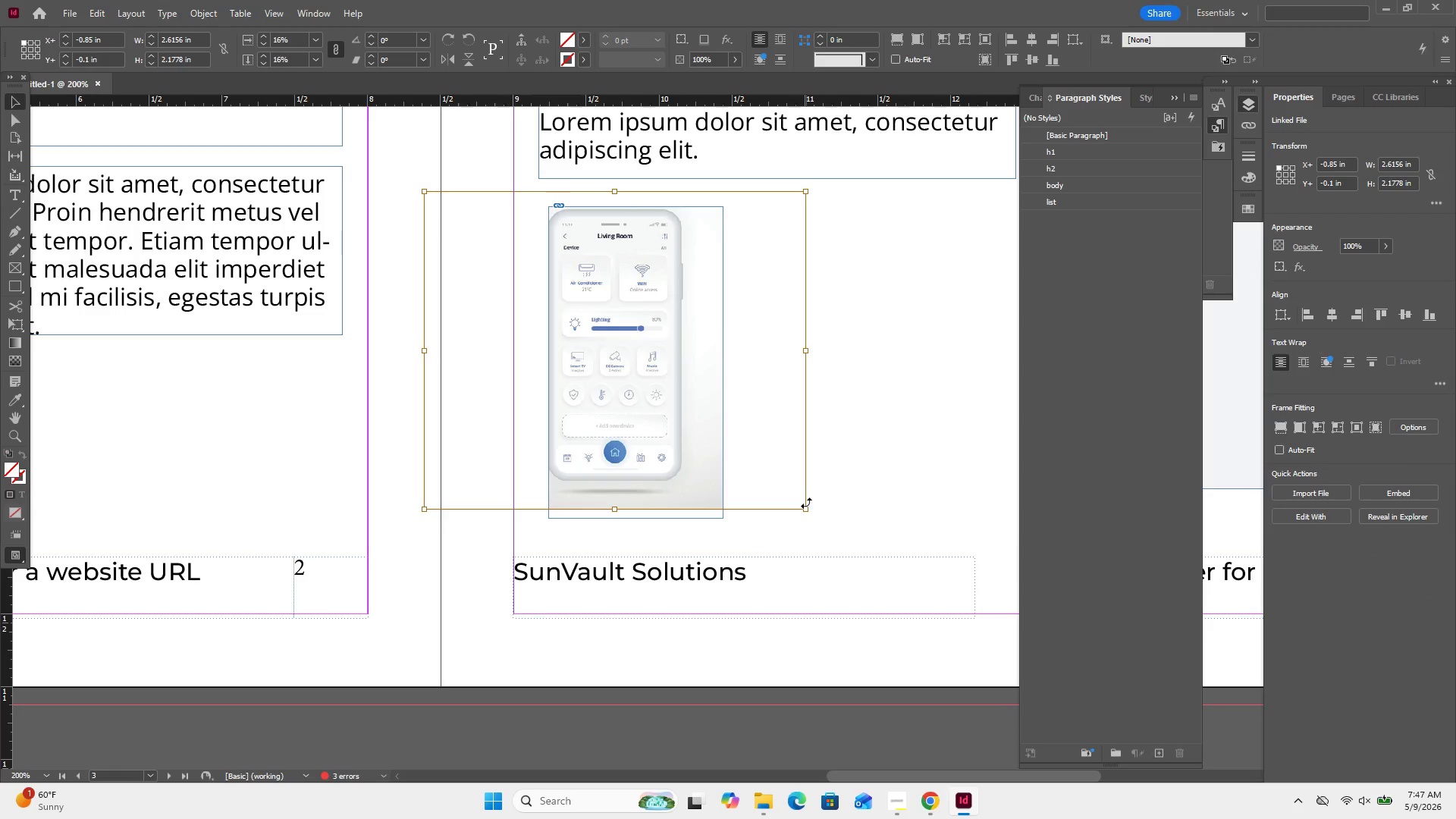 
left_click_drag(start_coordinate=[806, 508], to_coordinate=[837, 551])
 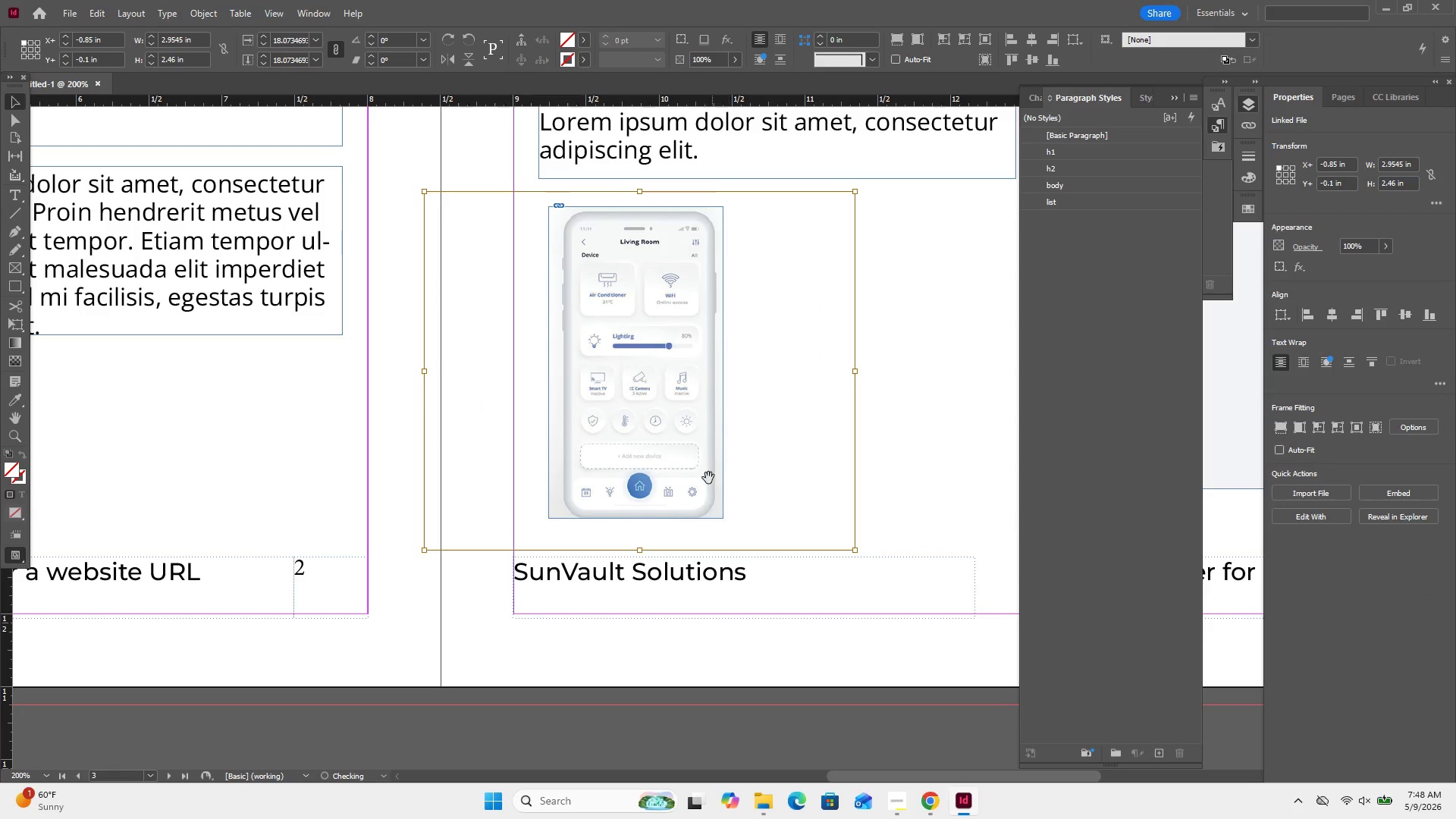 
hold_key(key=ShiftLeft, duration=3.64)
 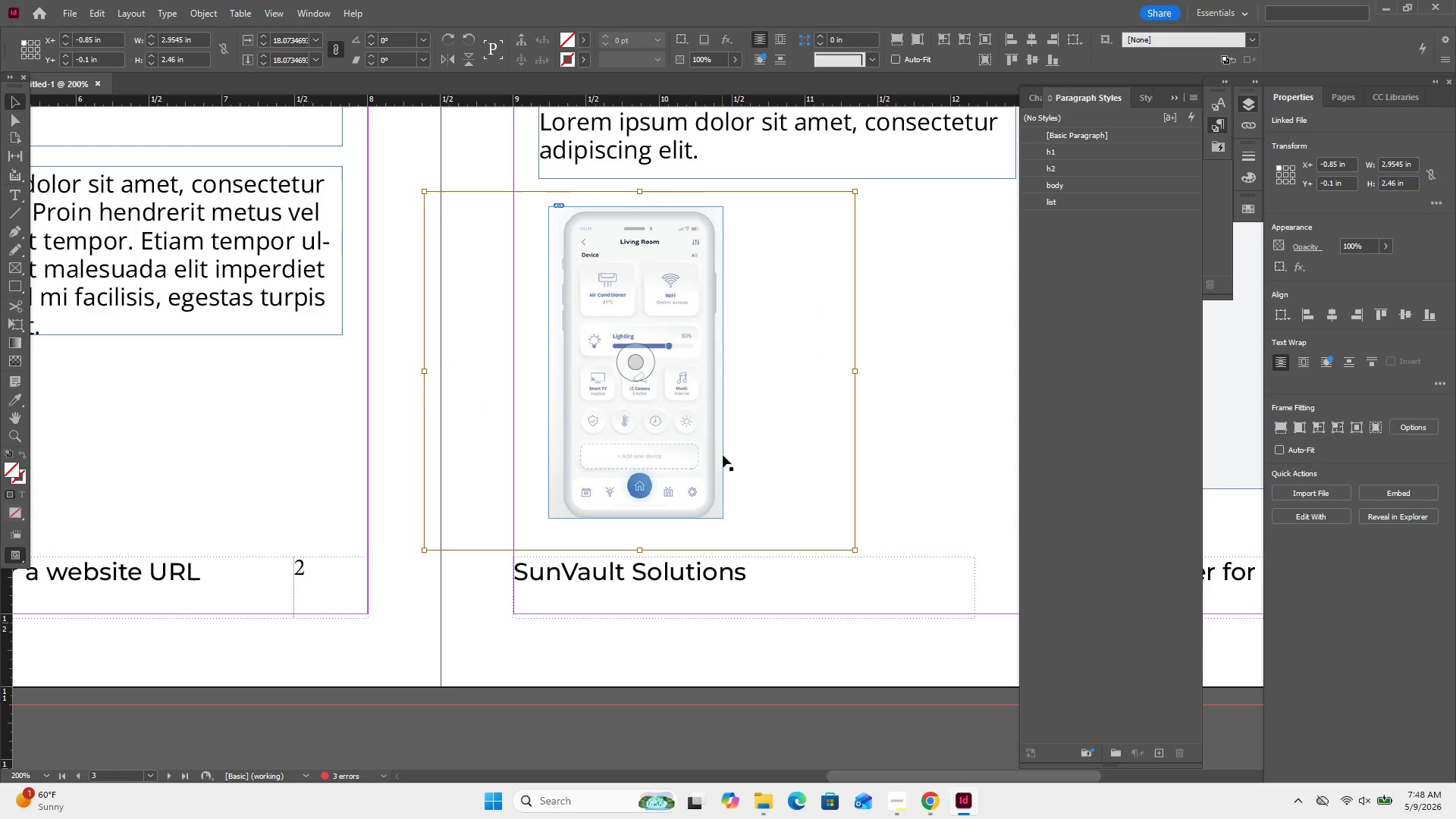 
key(ArrowUp)
 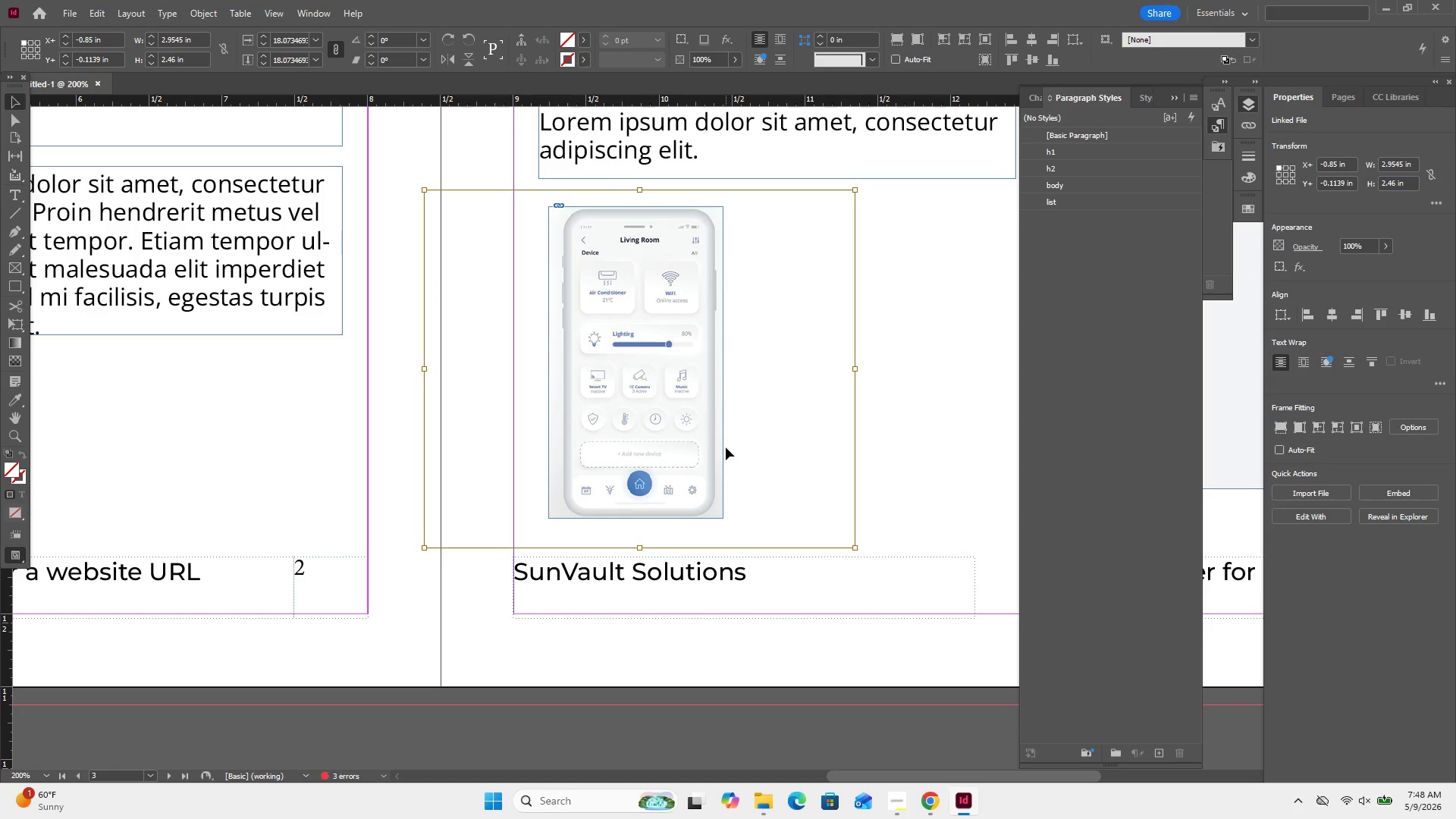 
key(ArrowUp)
 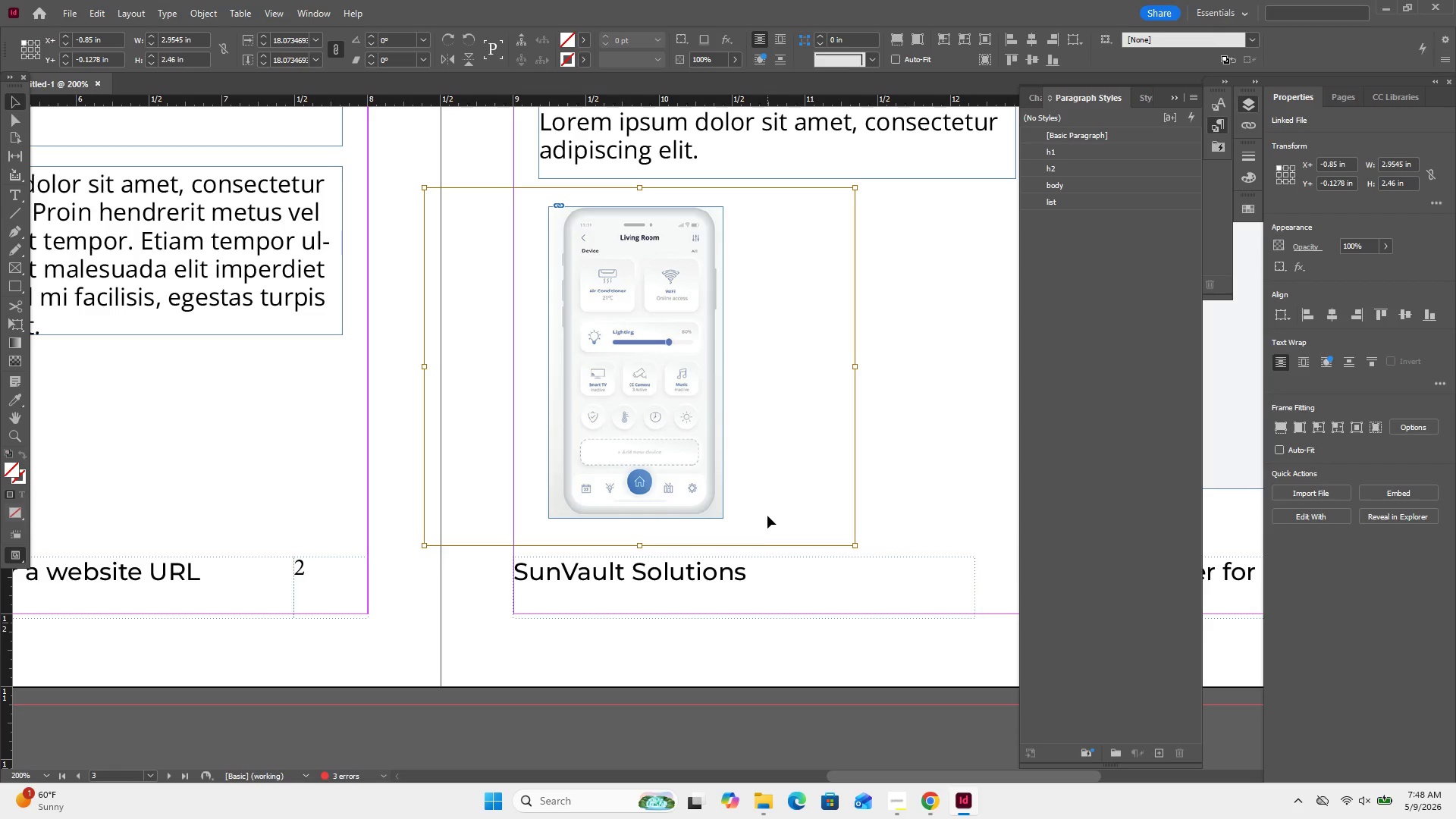 
key(ArrowDown)
 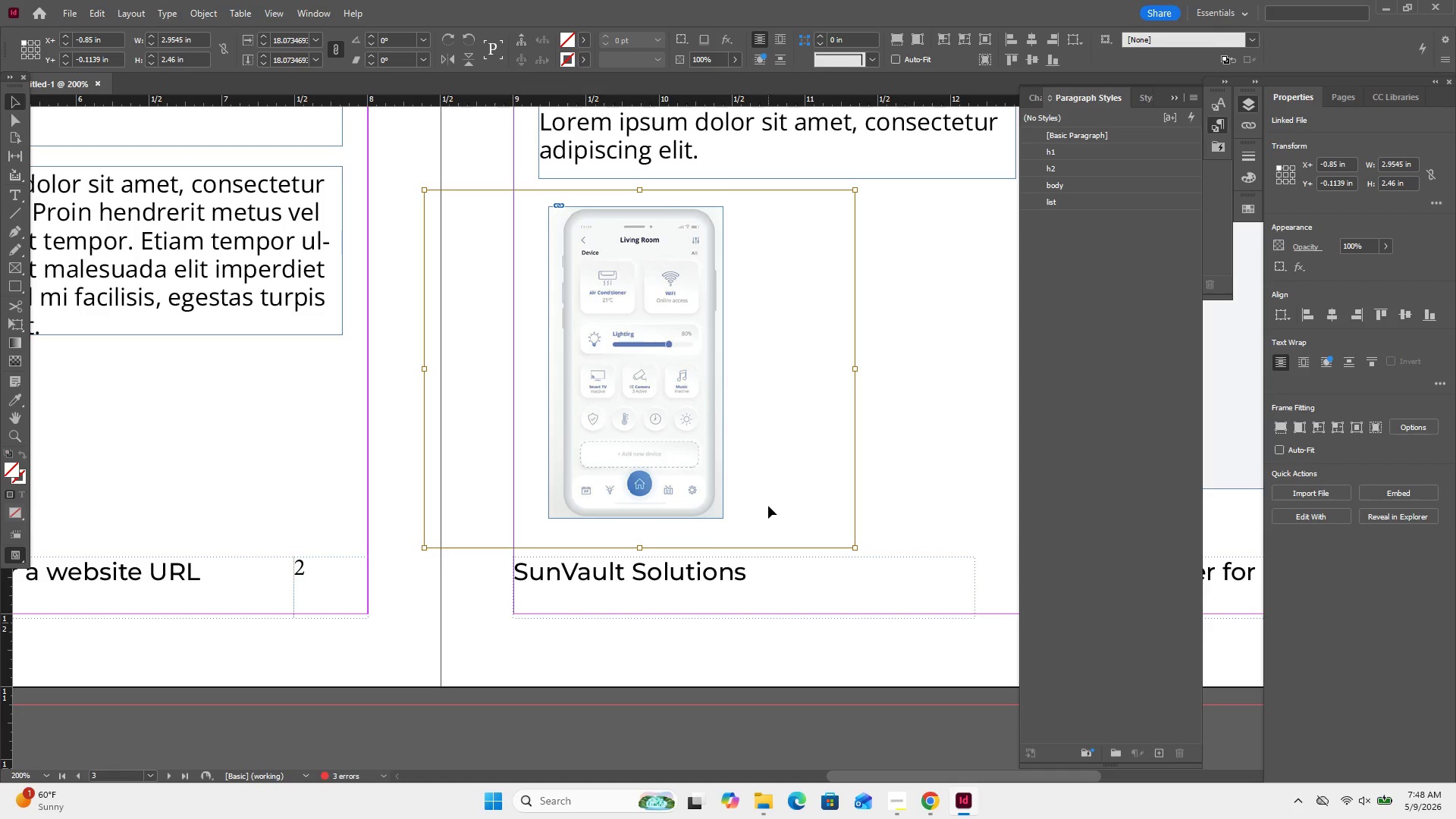 
key(ArrowLeft)
 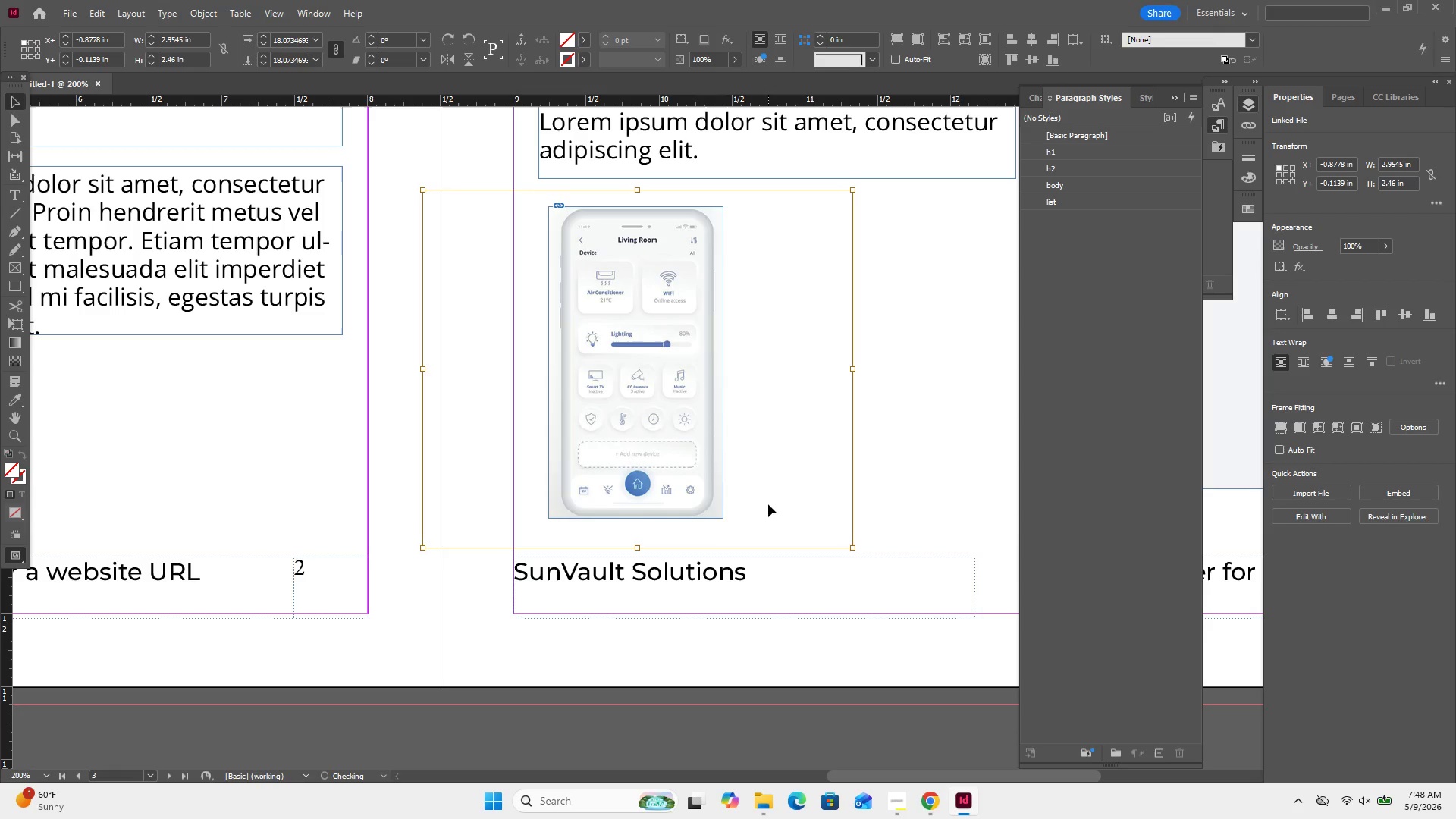 
key(ArrowLeft)
 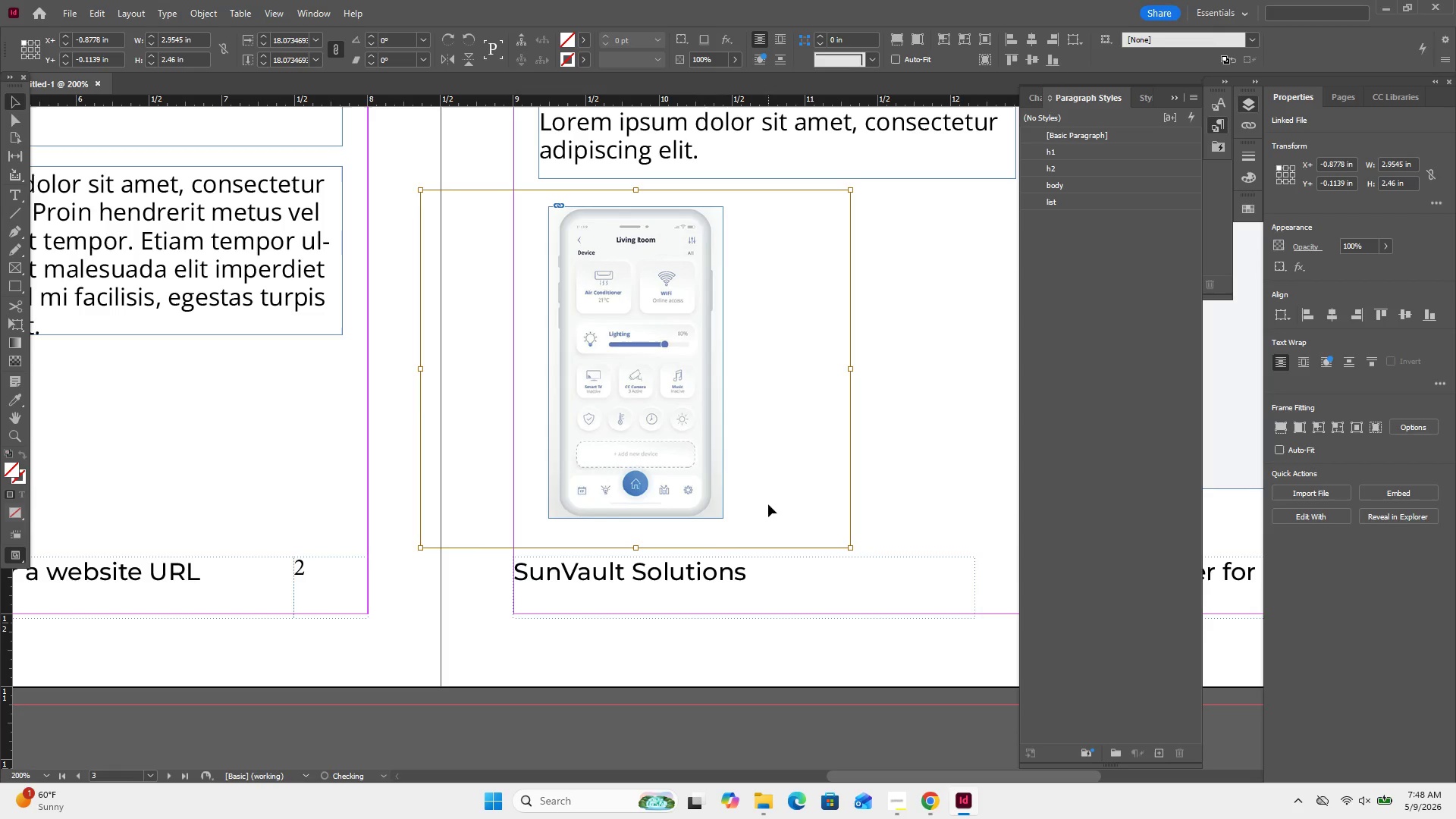 
key(ArrowLeft)
 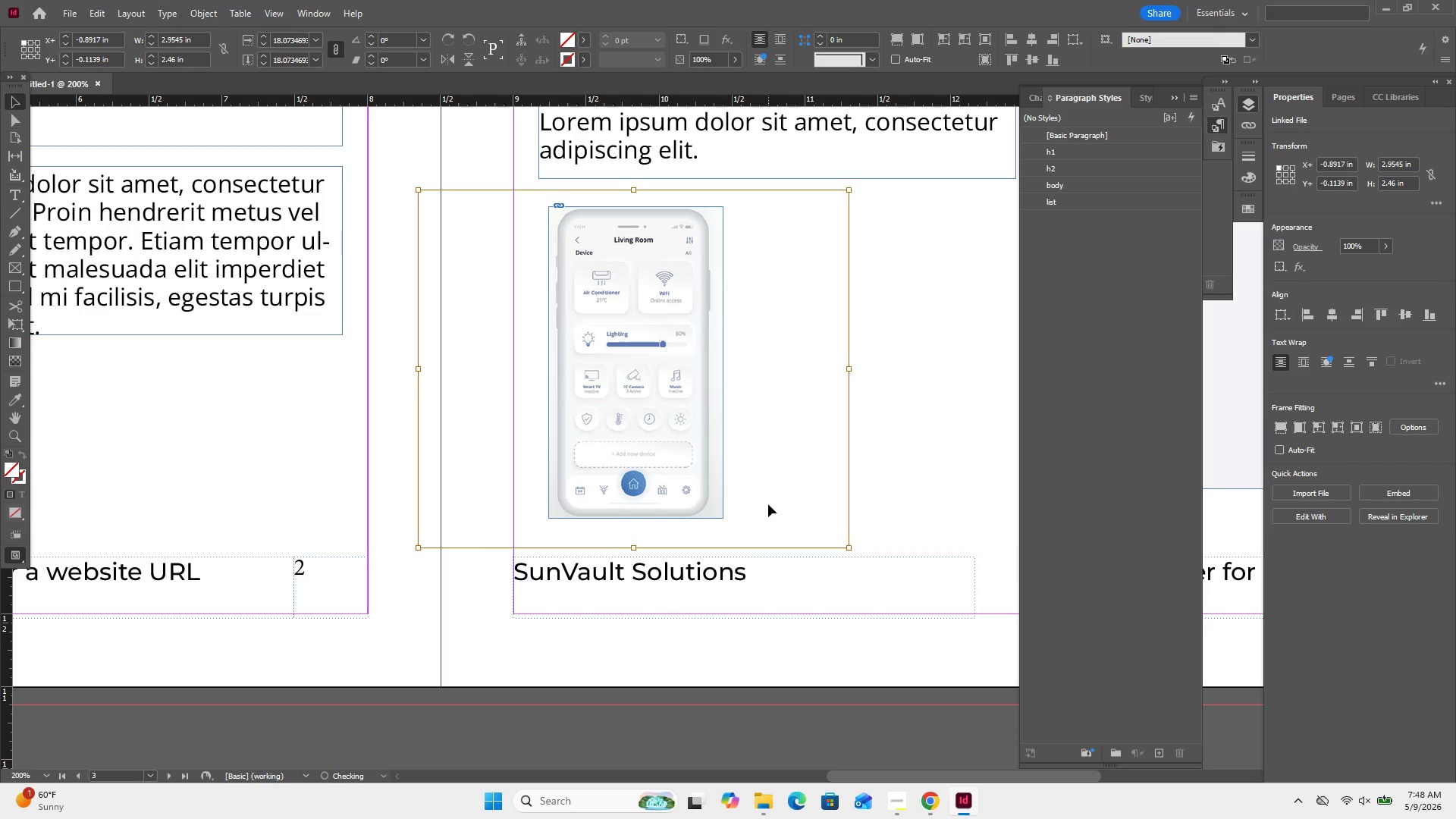 
key(ArrowLeft)
 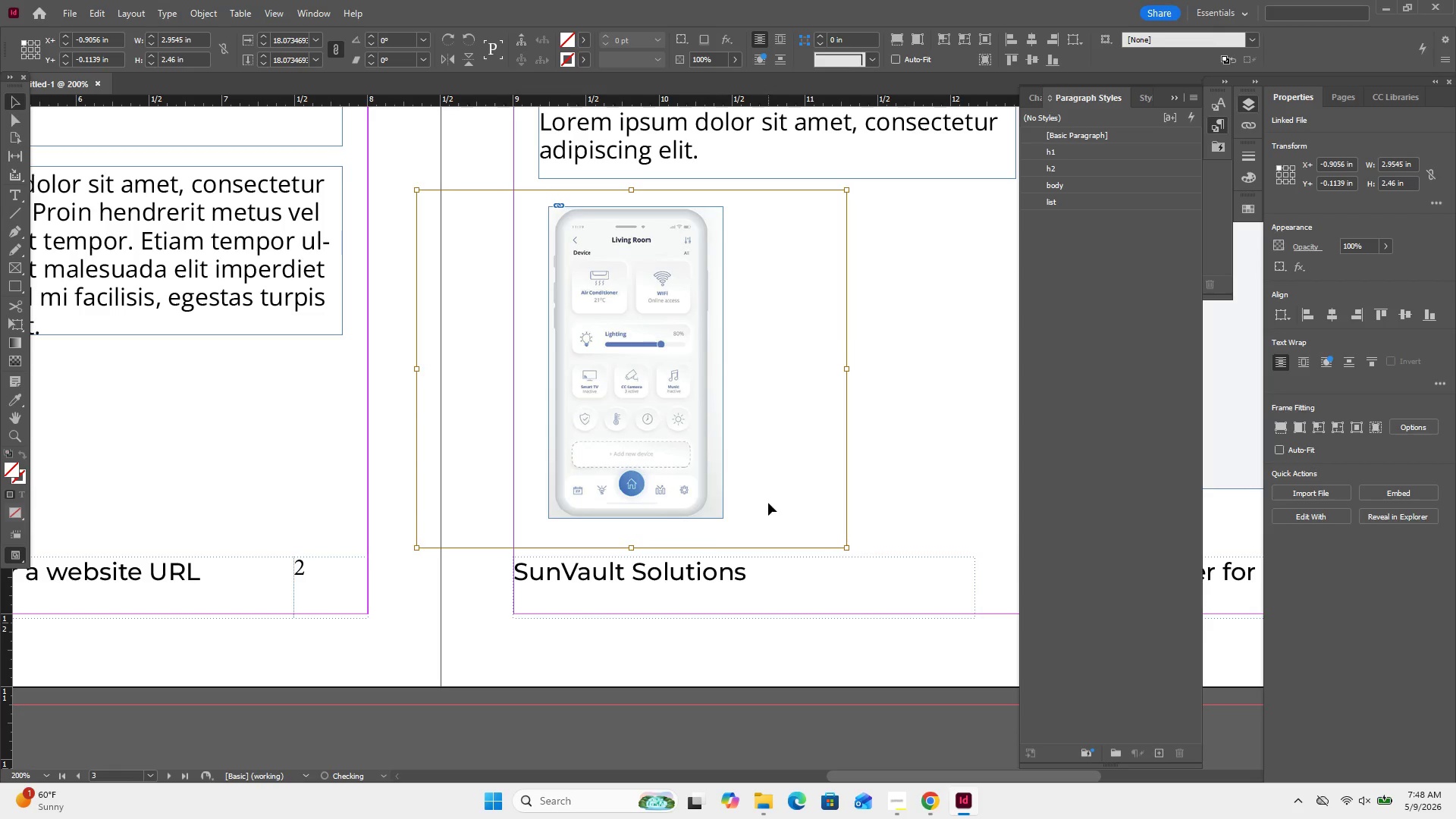 
key(ArrowLeft)
 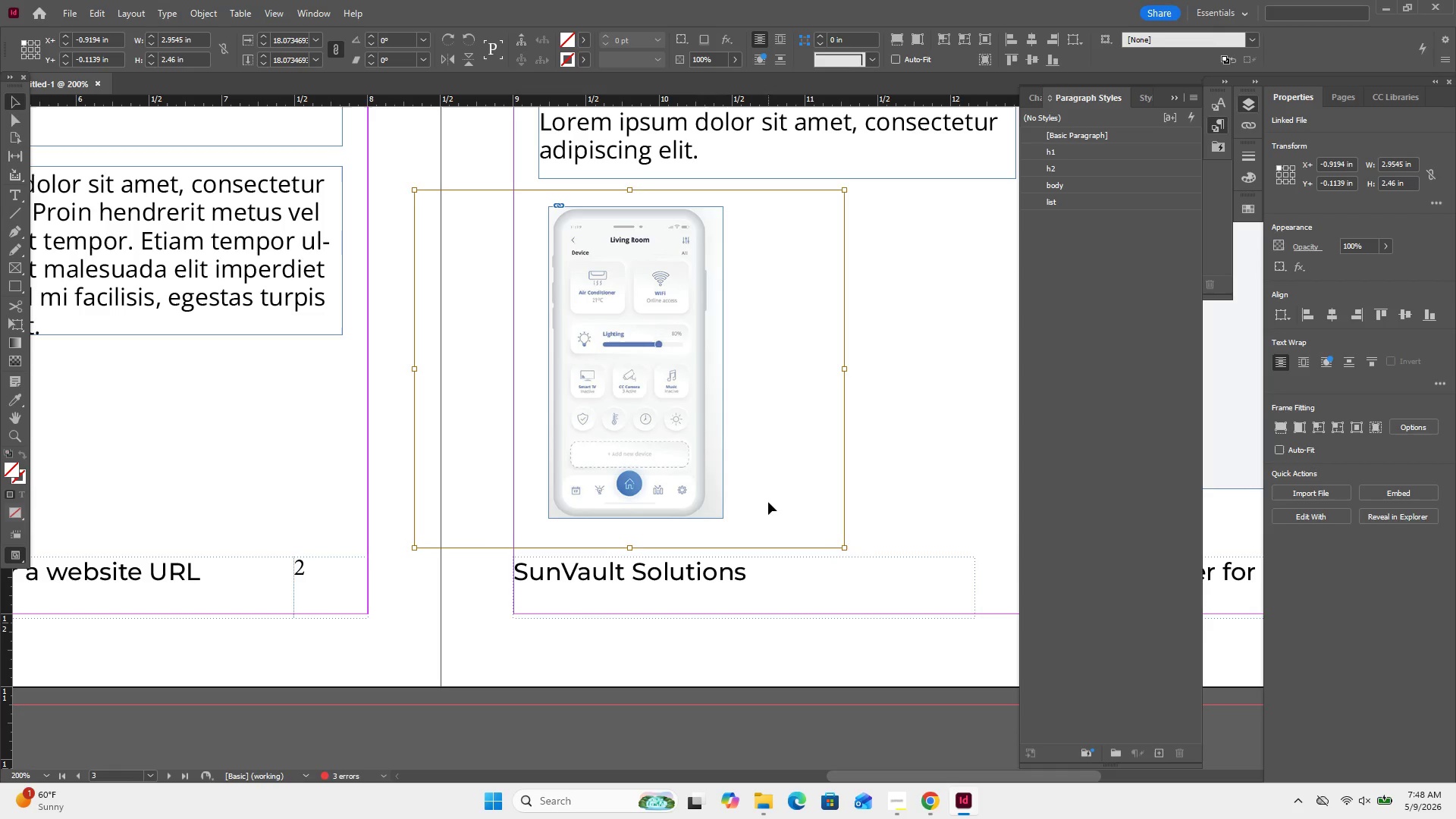 
key(ArrowLeft)
 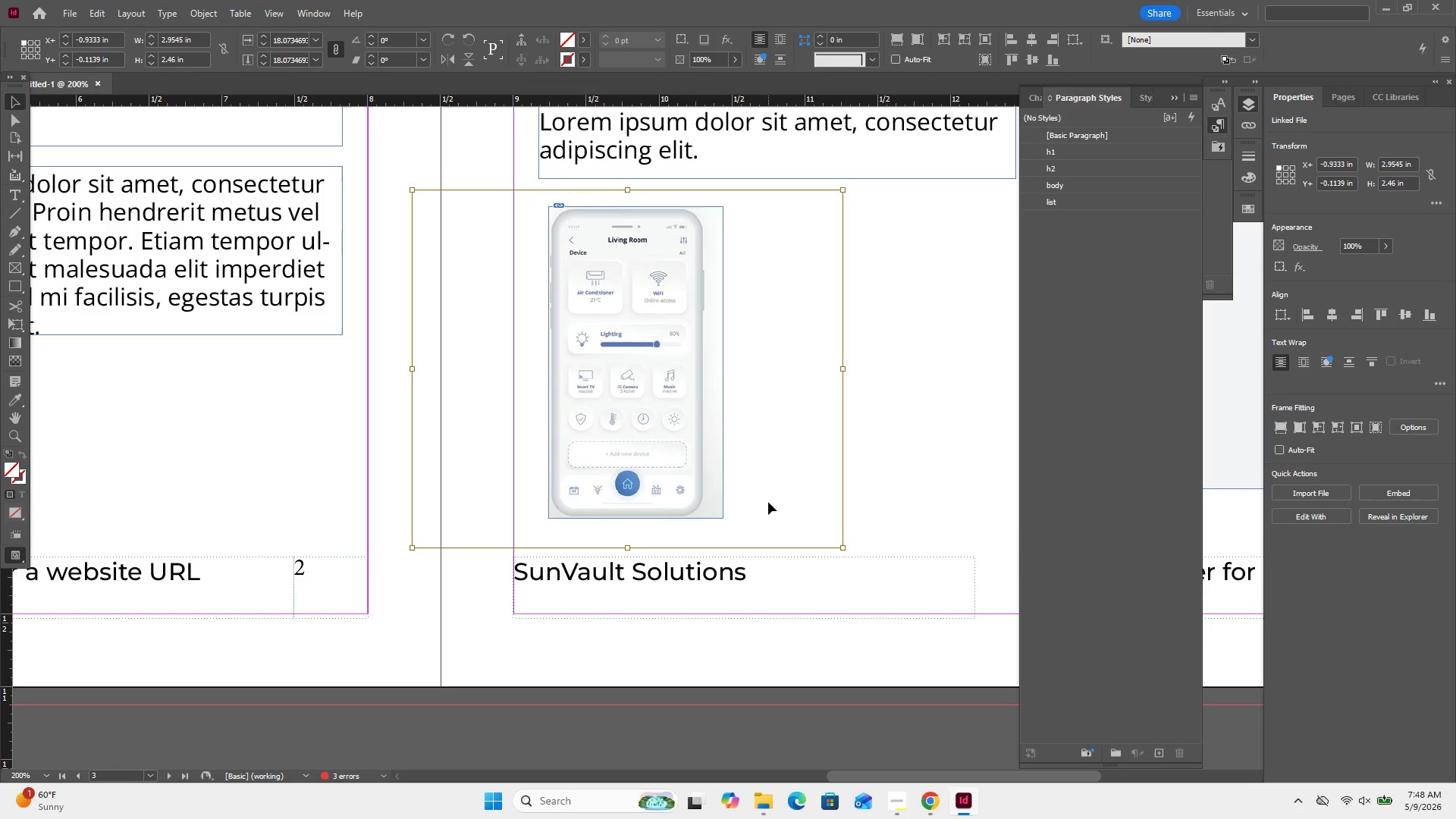 
left_click([768, 502])
 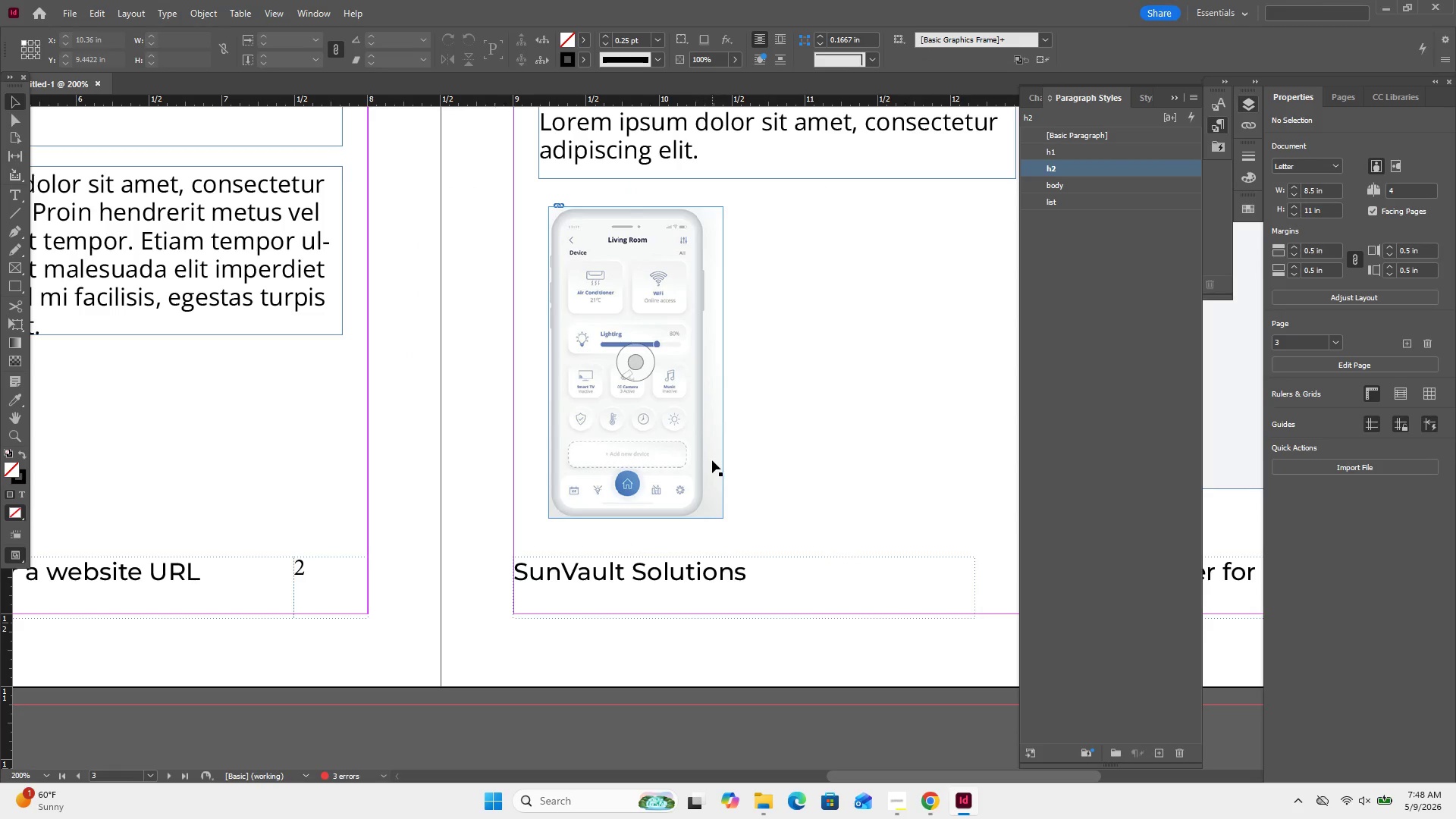 
left_click([718, 457])
 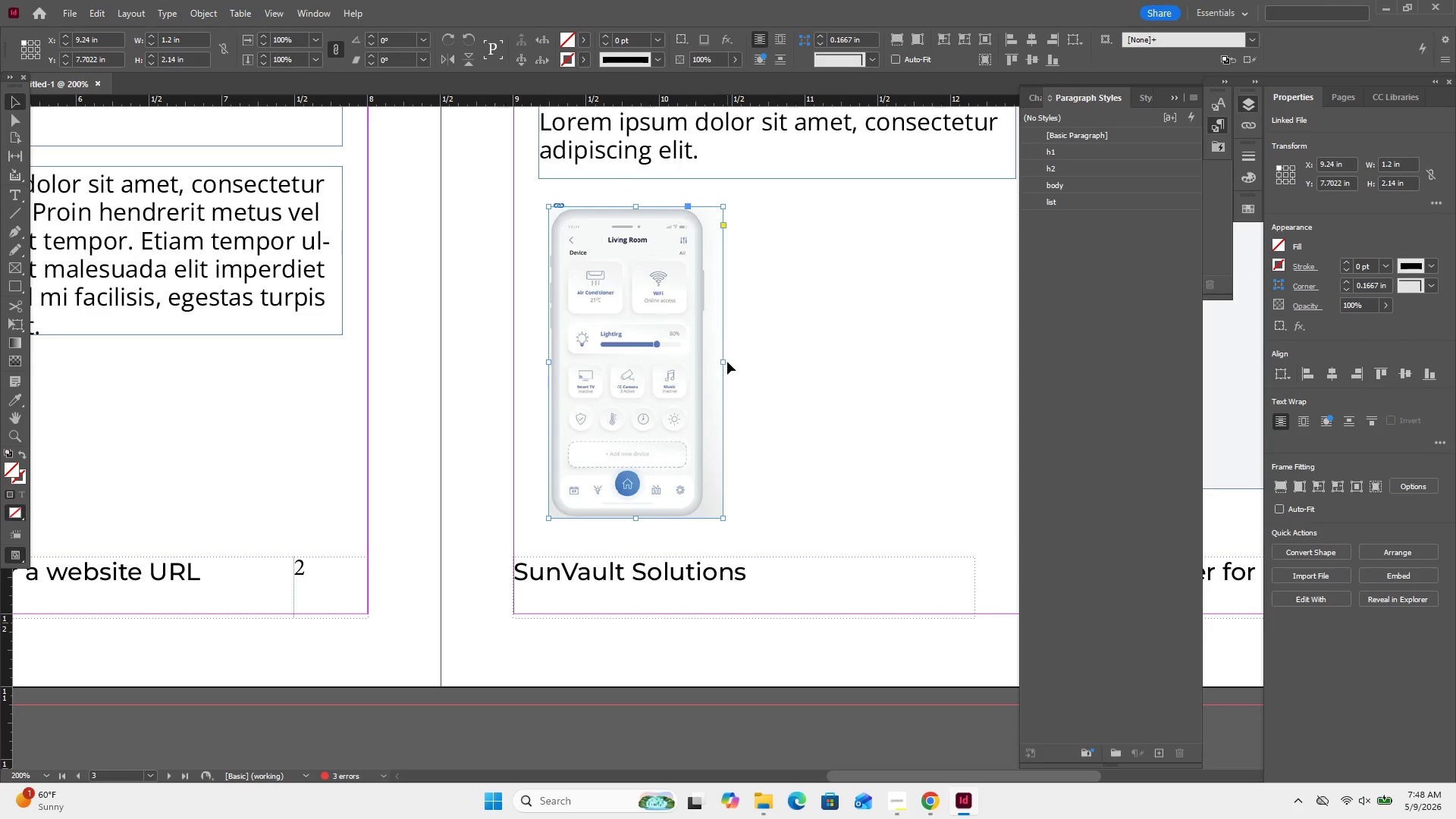 
left_click_drag(start_coordinate=[724, 362], to_coordinate=[708, 368])
 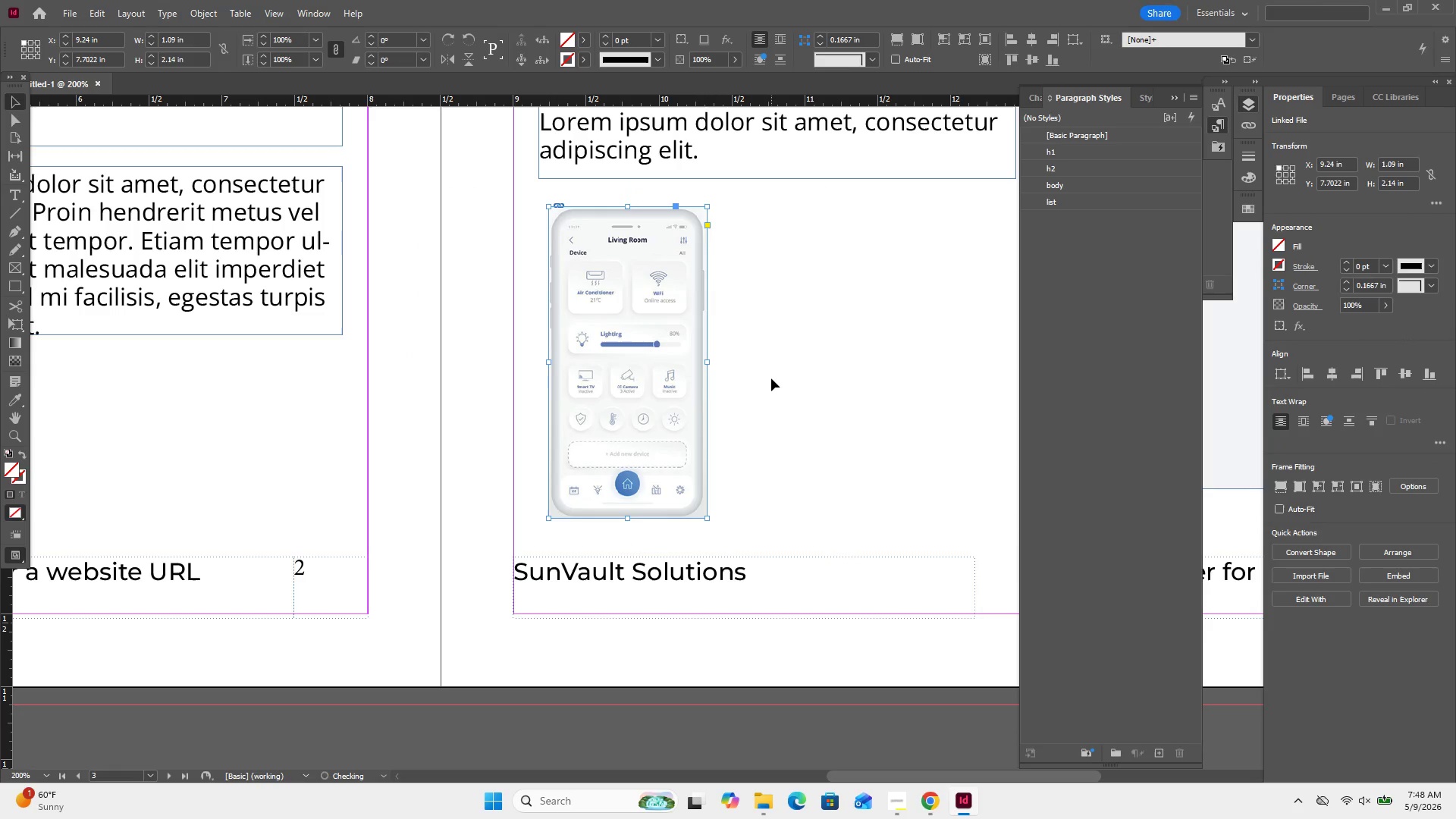 
left_click([771, 378])
 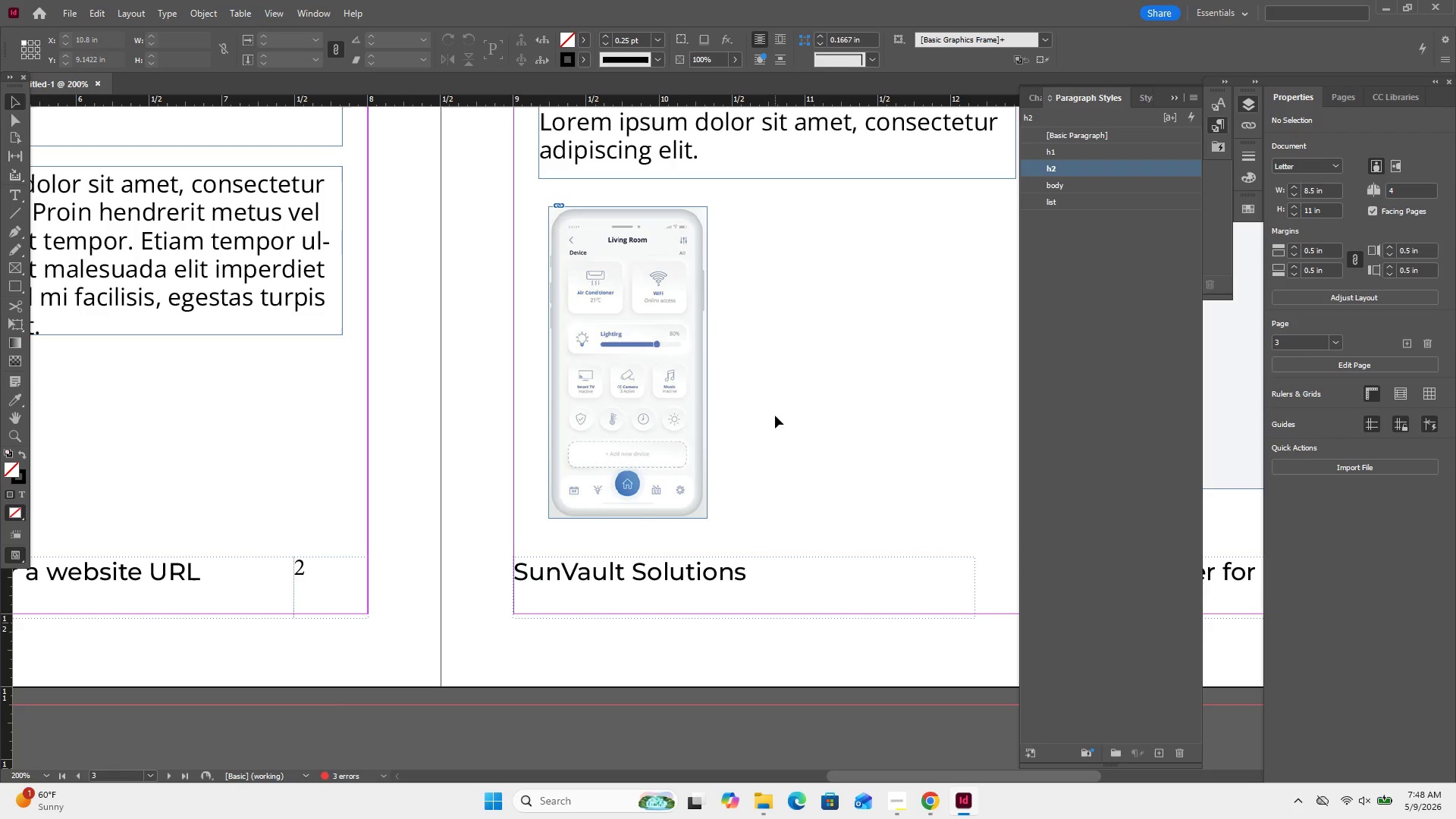 
key(Control+Minus)
 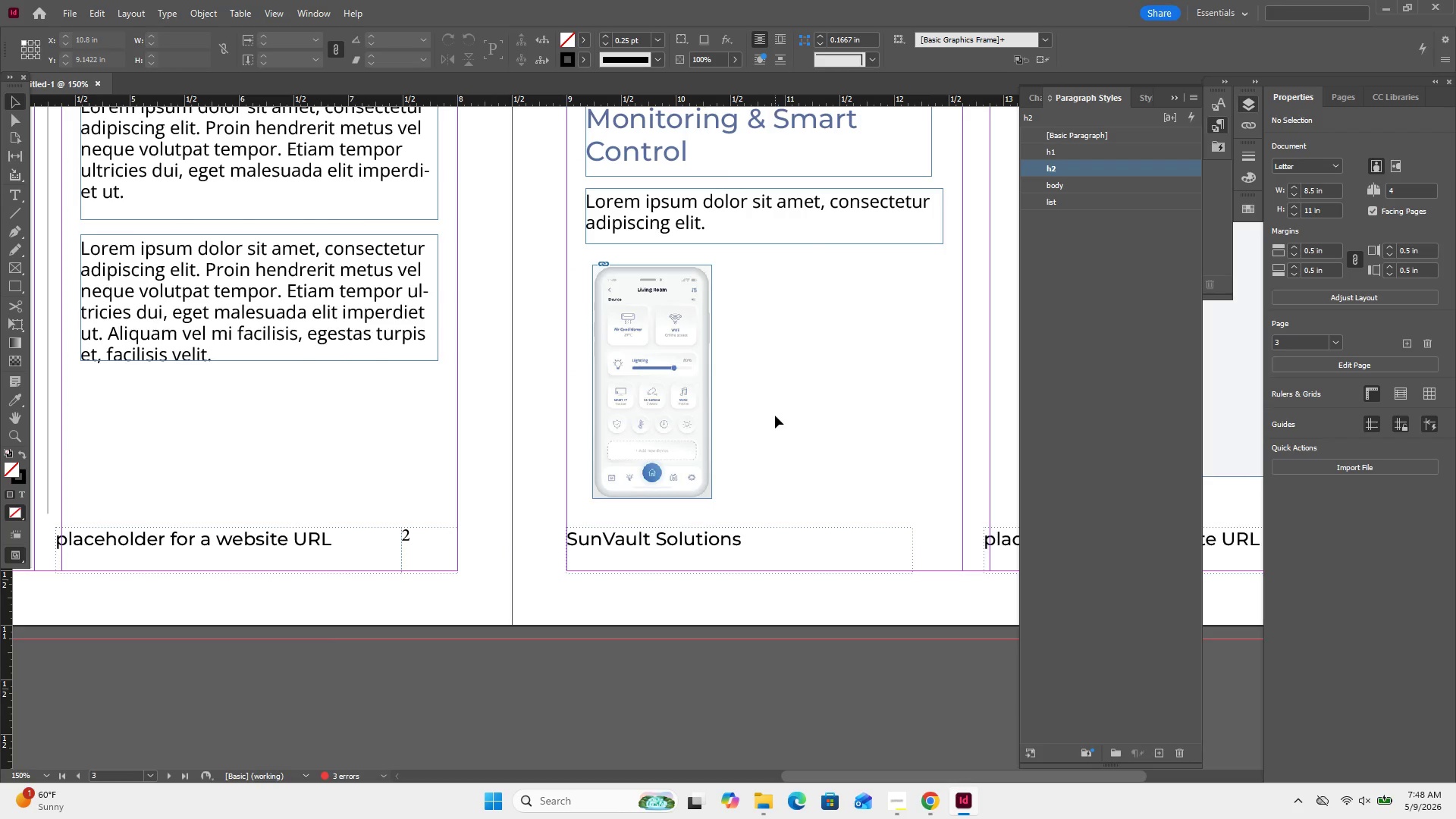 
scroll: coordinate [775, 416], scroll_direction: none, amount: 0.0
 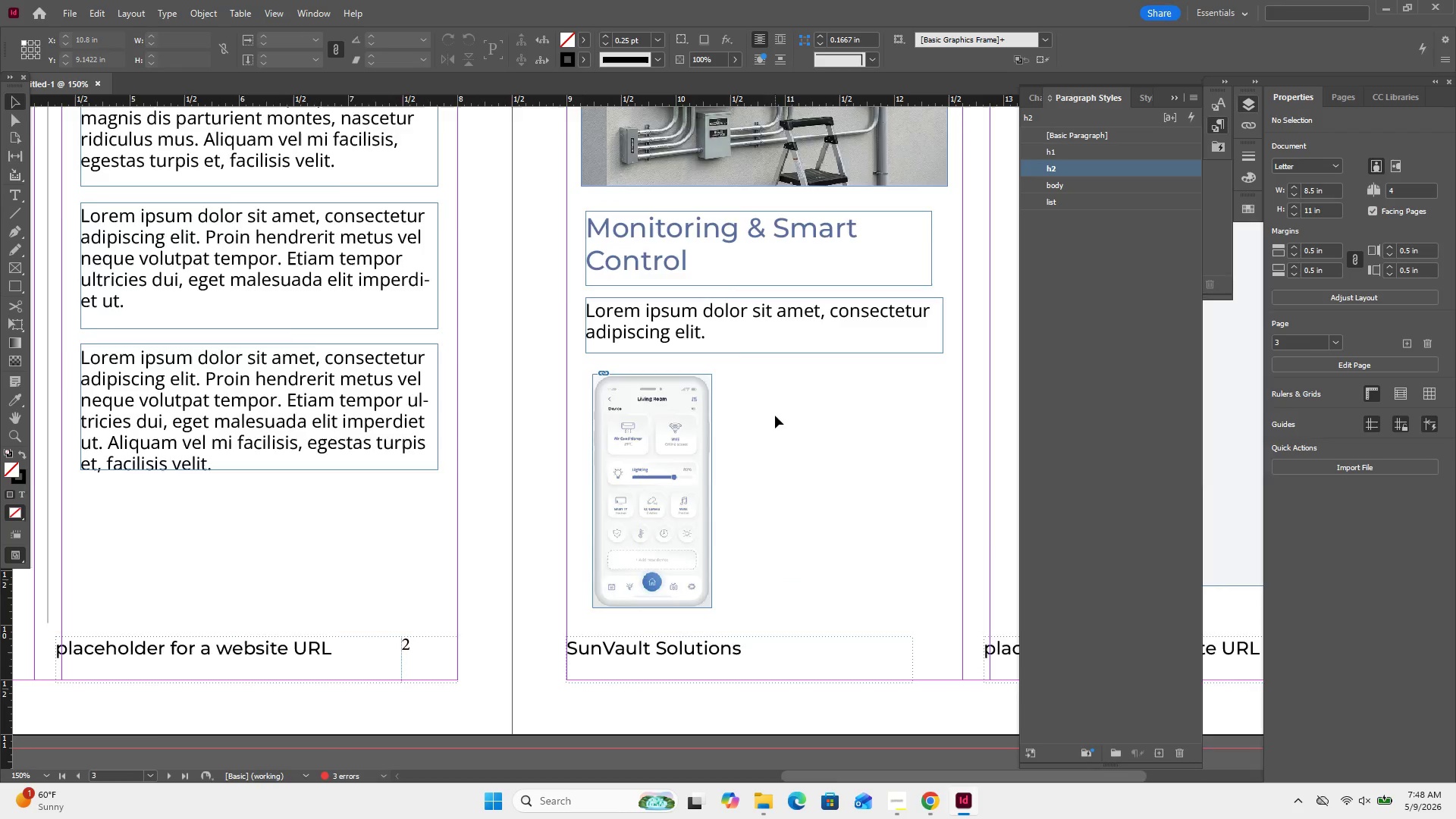 
scroll: coordinate [775, 416], scroll_direction: down, amount: 1.0
 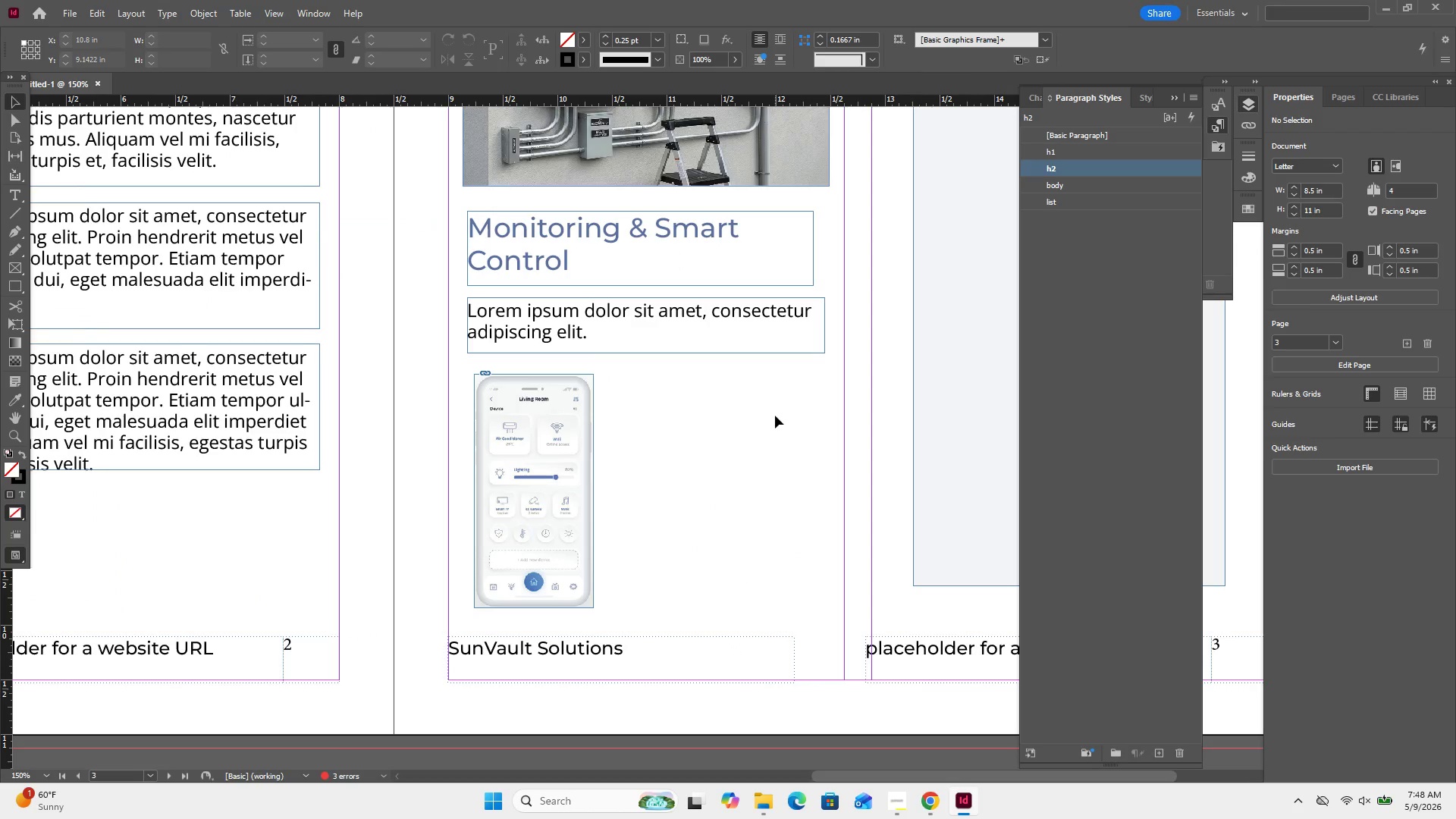 
scroll: coordinate [775, 416], scroll_direction: none, amount: 0.0
 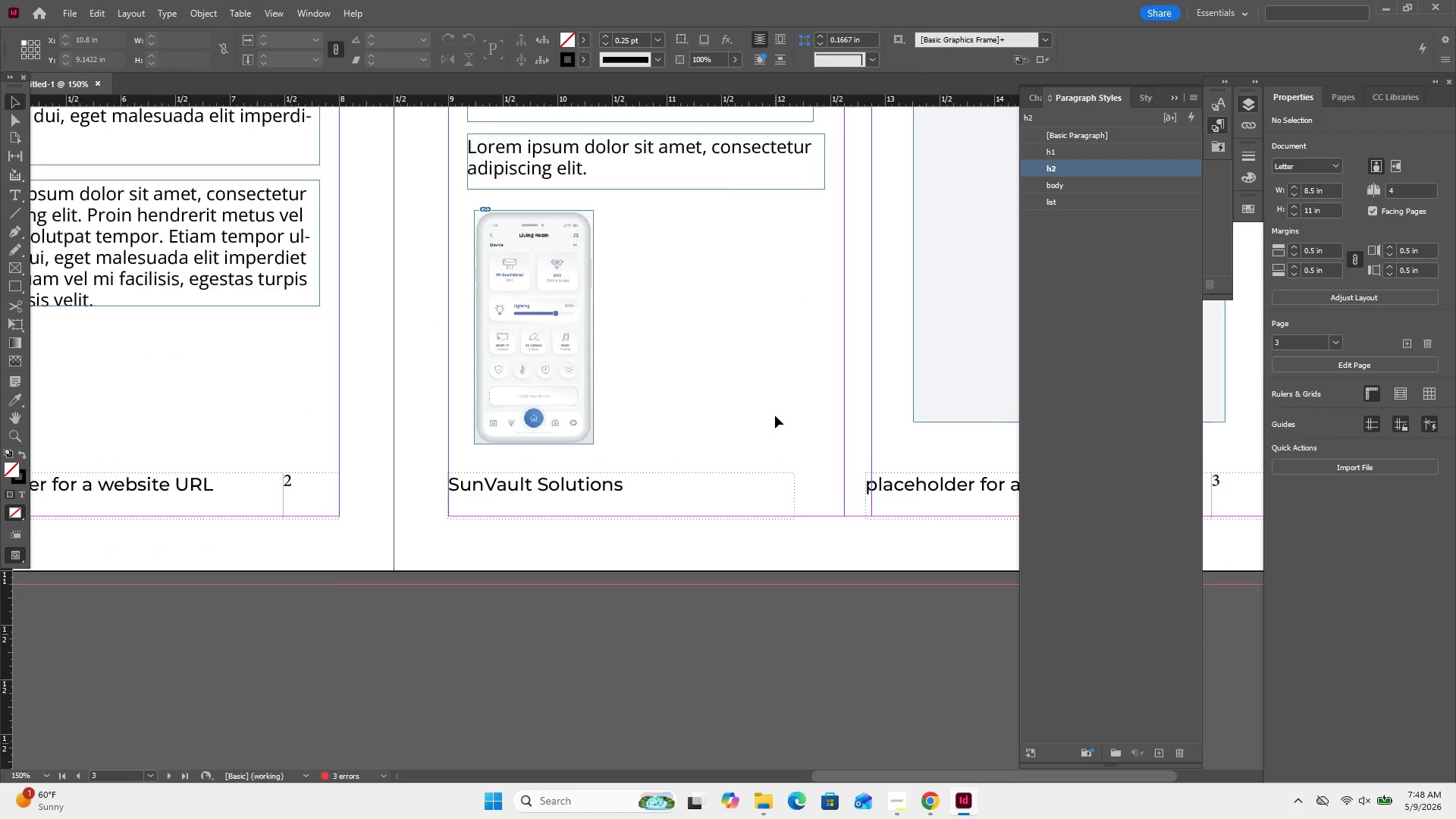 
left_click([775, 416])
 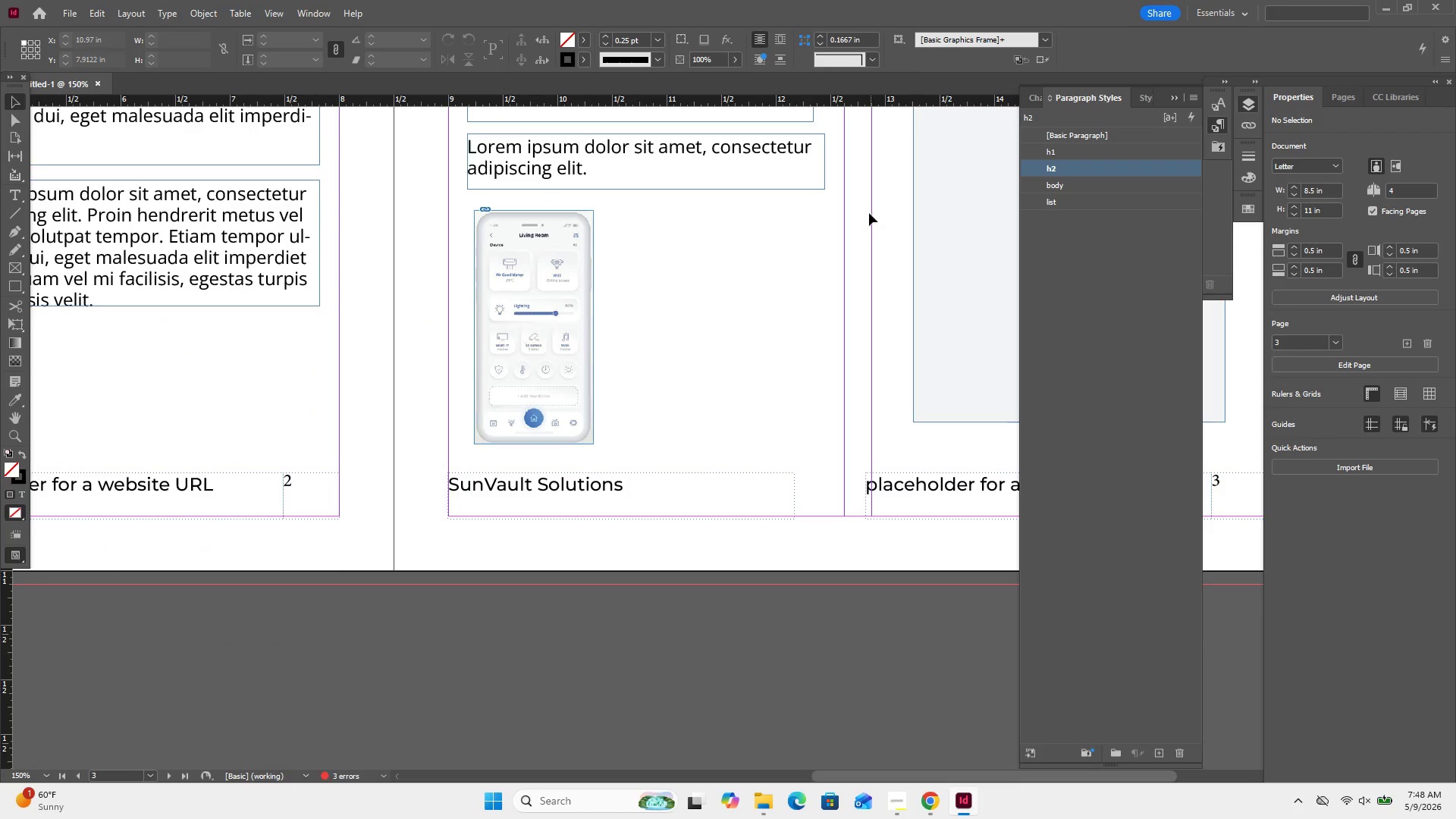 
left_click([749, 288])
 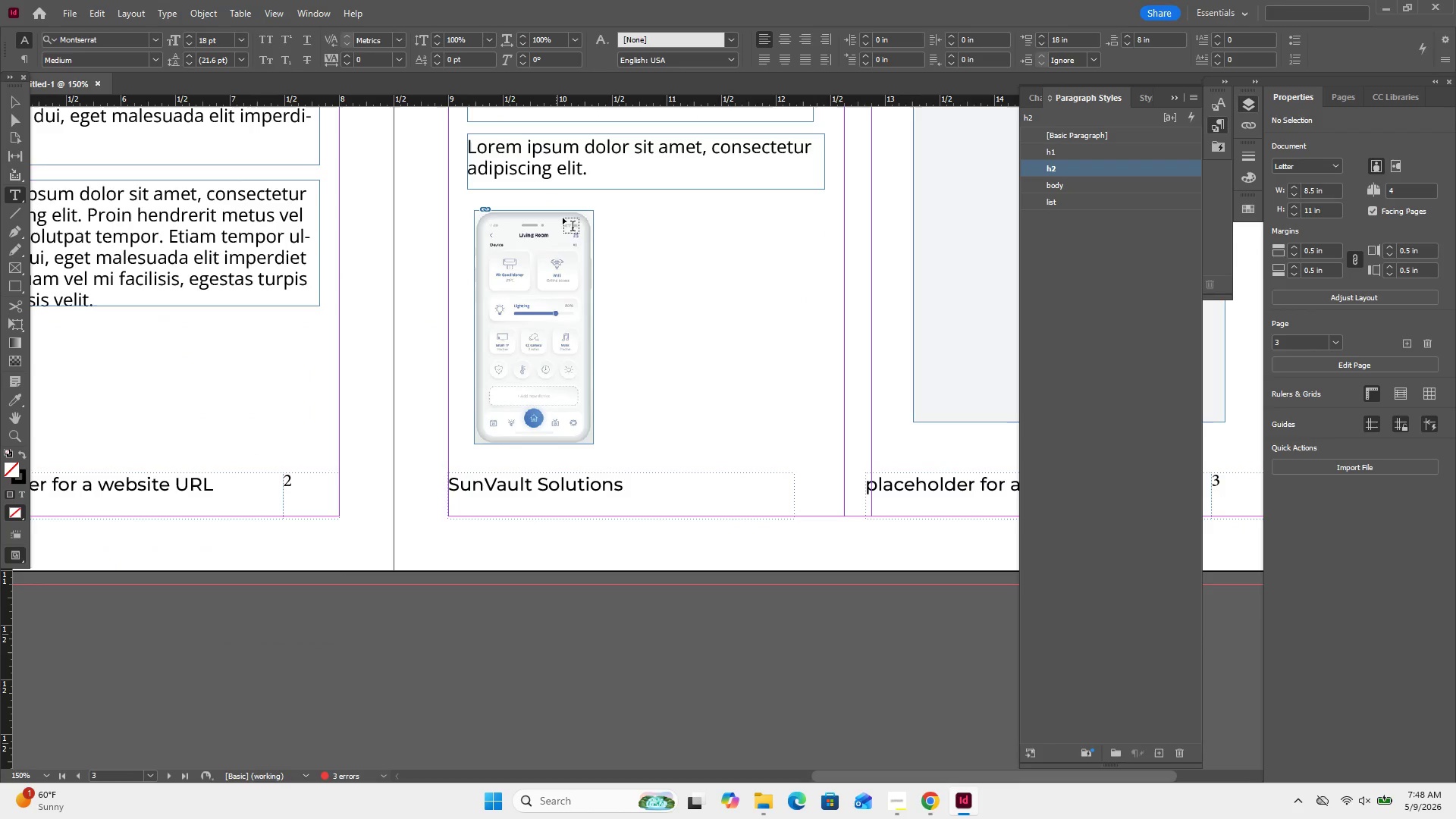 
left_click_drag(start_coordinate=[628, 213], to_coordinate=[825, 441])
 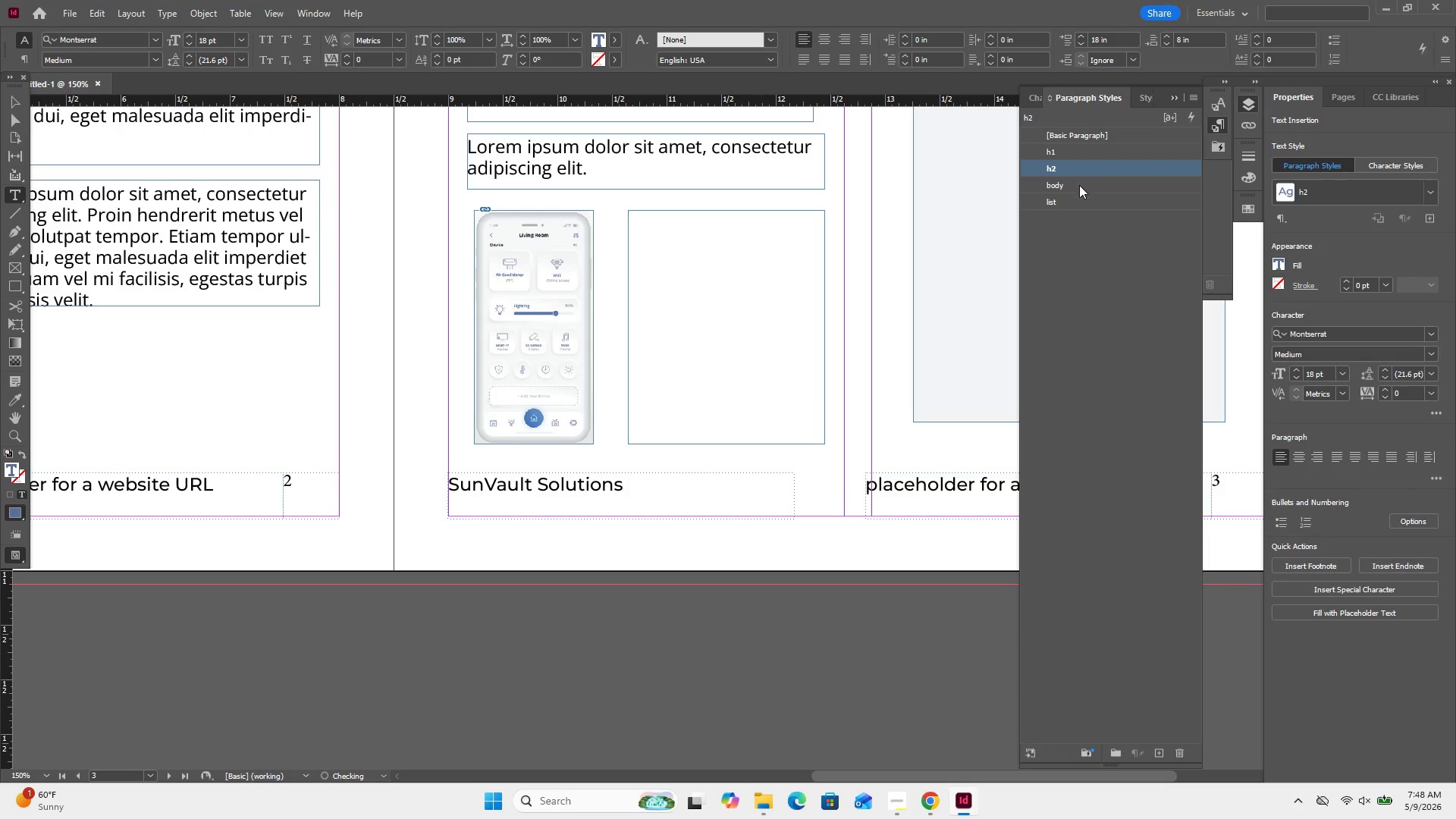 
left_click([1080, 202])
 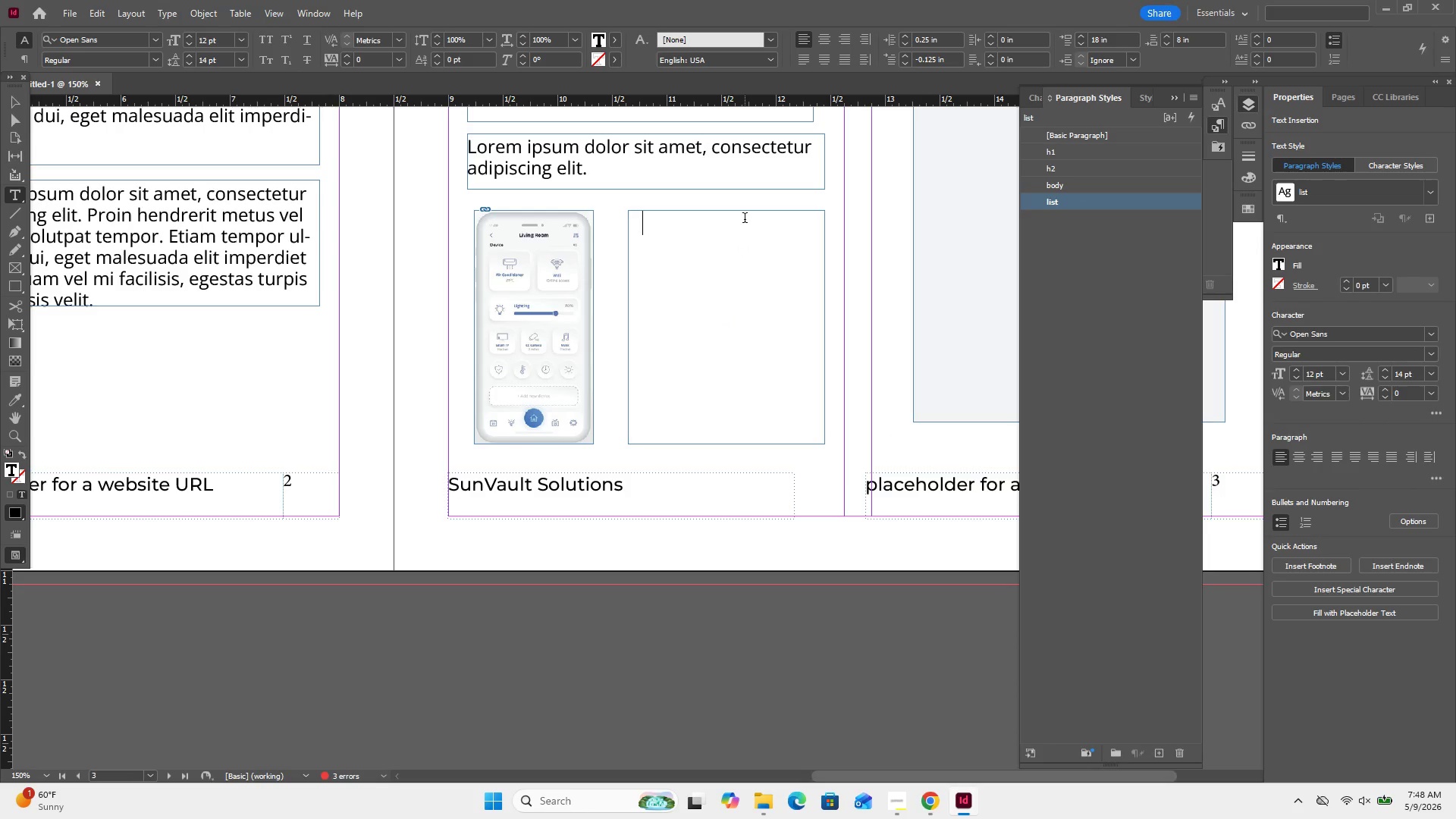 
wait(10.84)
 